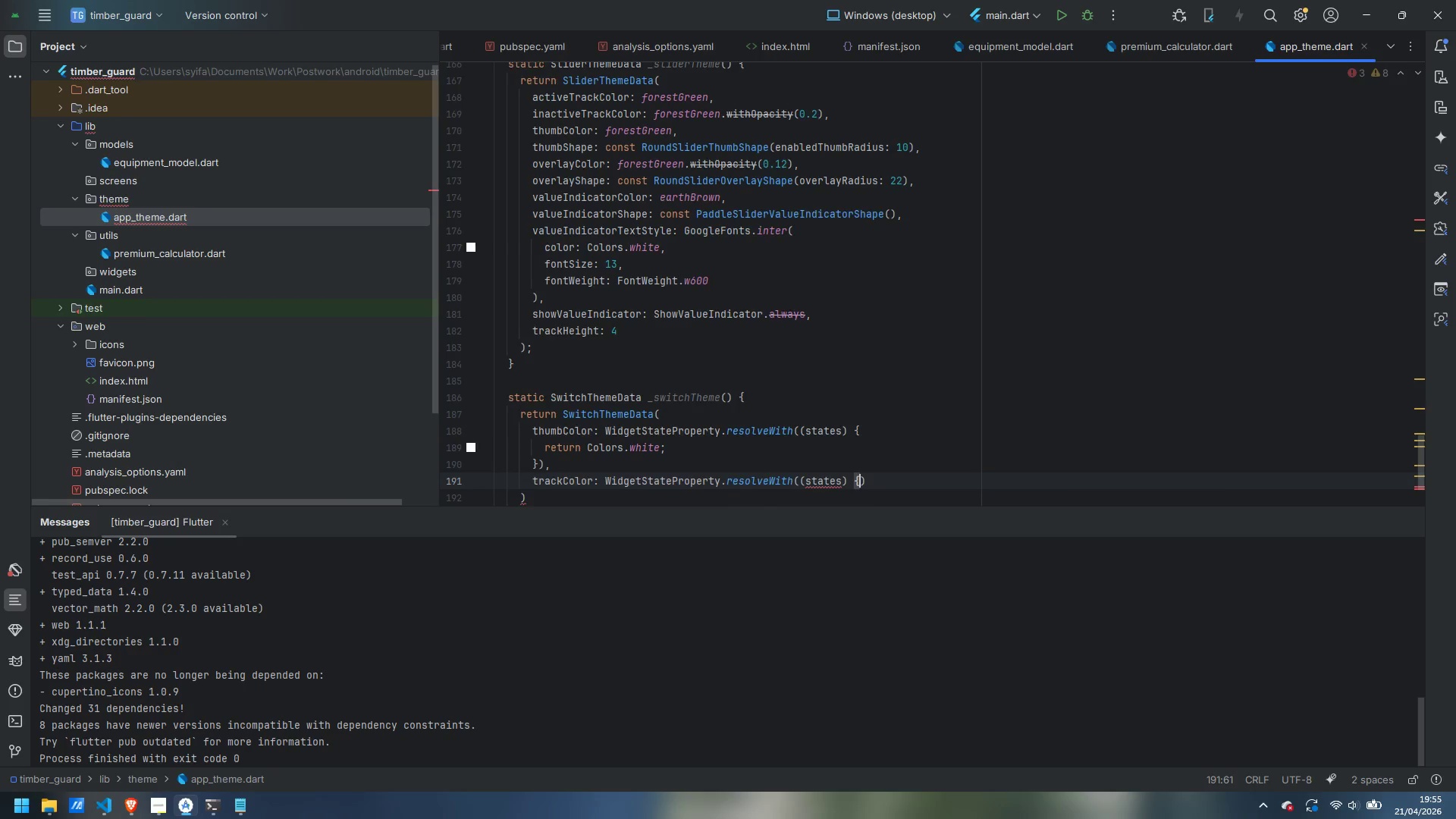 
key(Enter)
 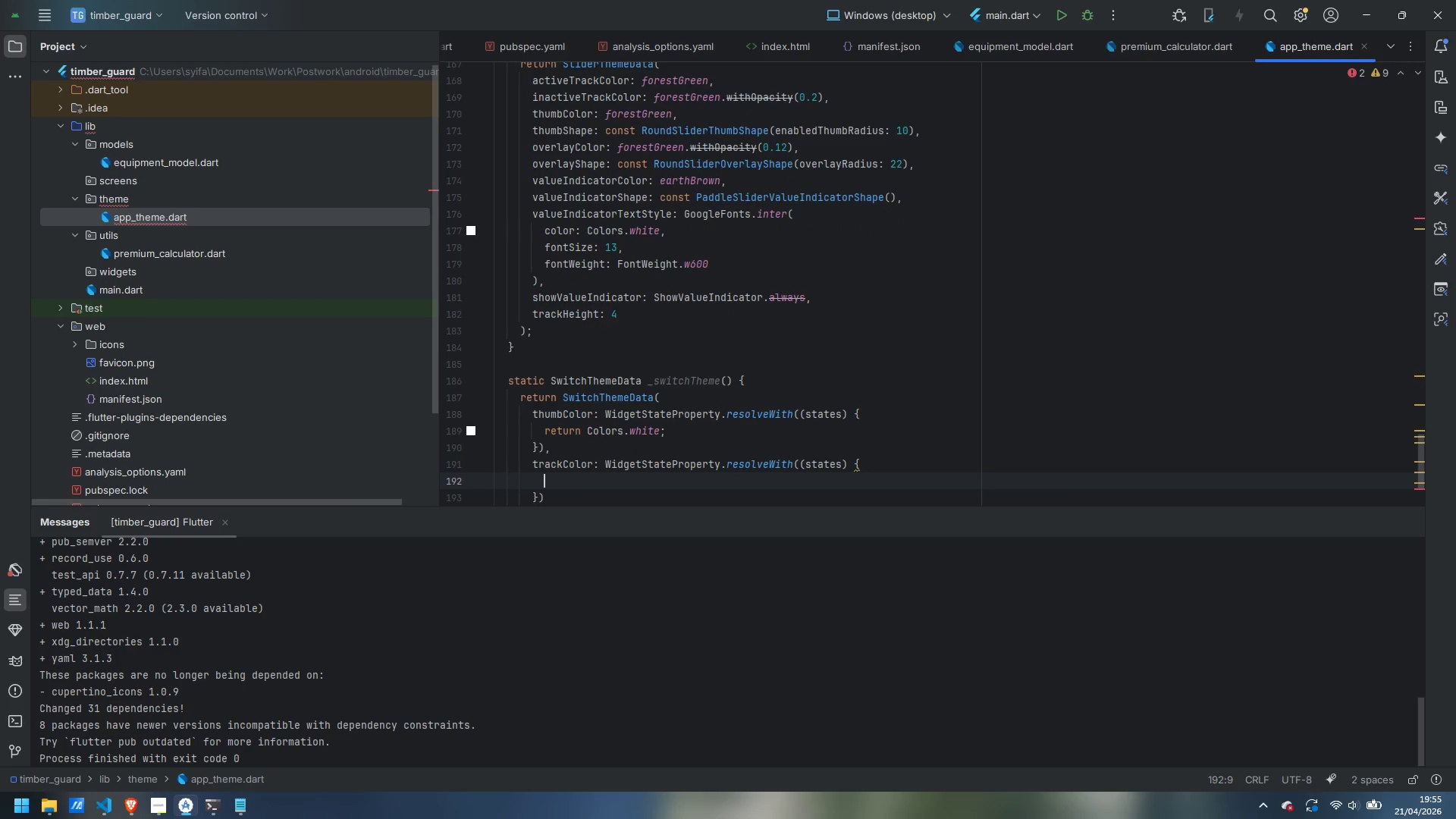 
type(return states,)
key(Backspace)
type(.contains(WidgetState.selected)
 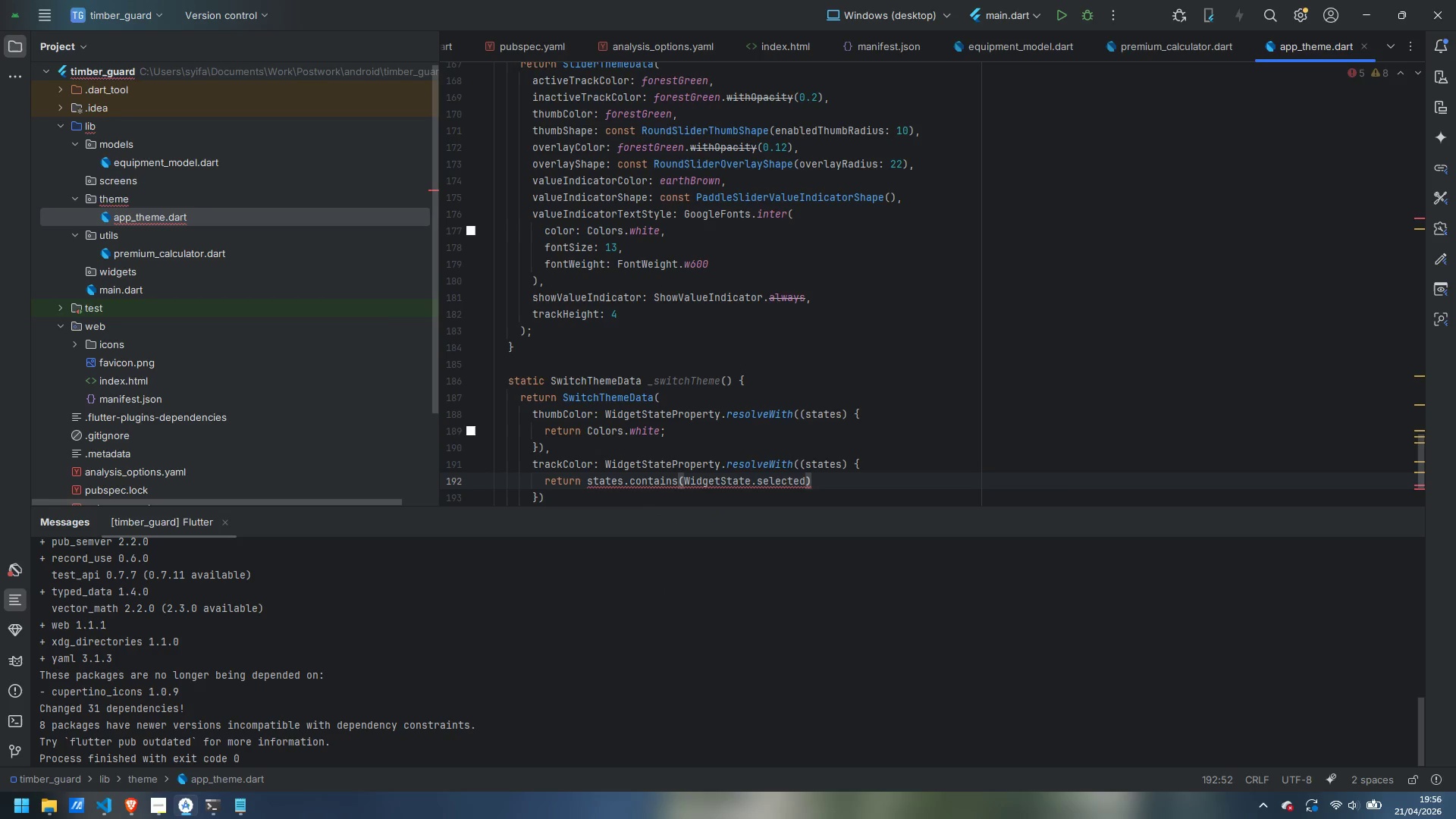 
key(ArrowRight)
 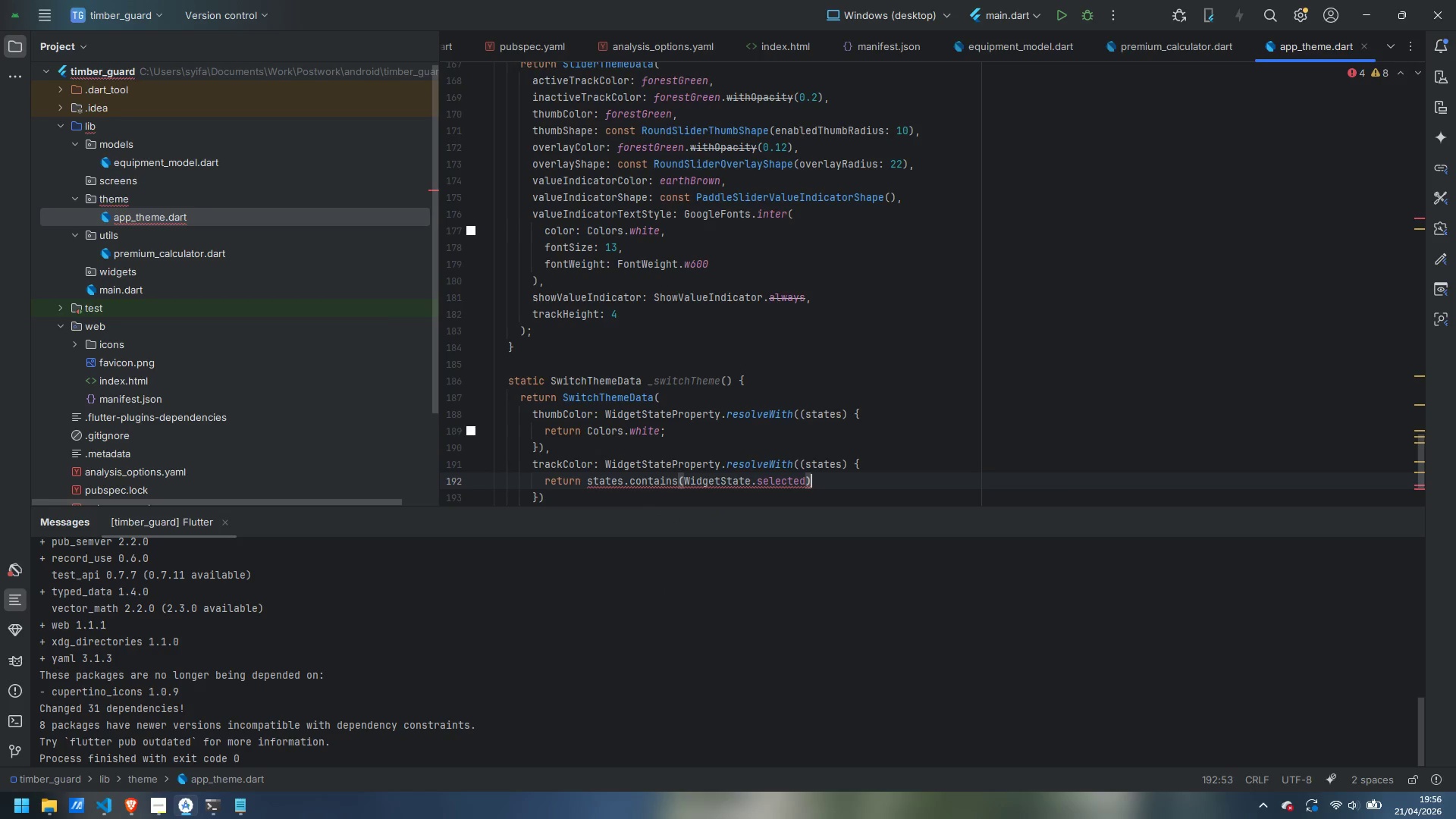 
type( ? forestGreen :  )
key(Backspace)
type(slateGreyLight.withOpe)
key(Backspace)
type(actit)
key(Backspace)
key(Backspace)
key(Backspace)
type(ity(0.4)
 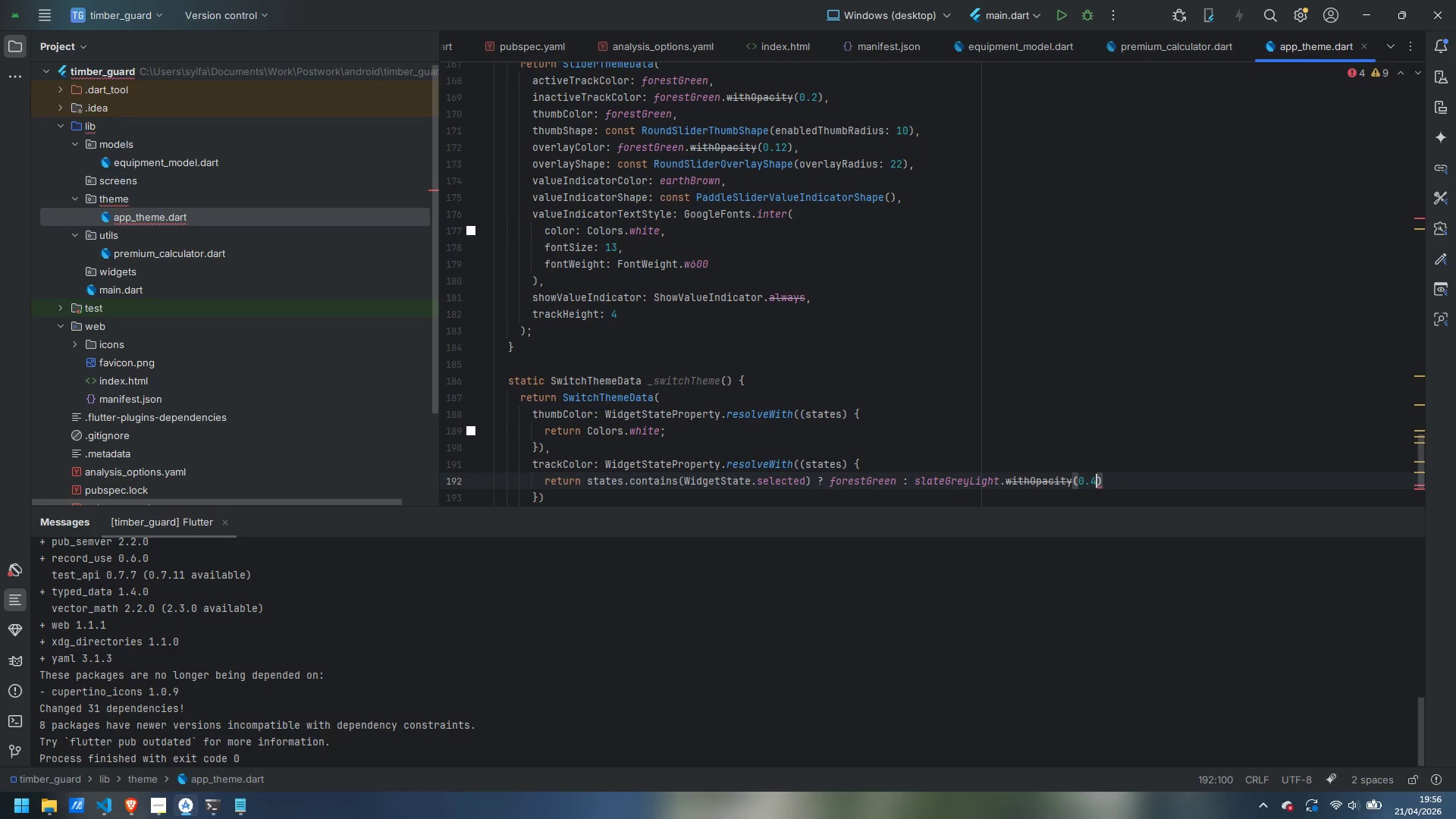 
key(ArrowRight)
 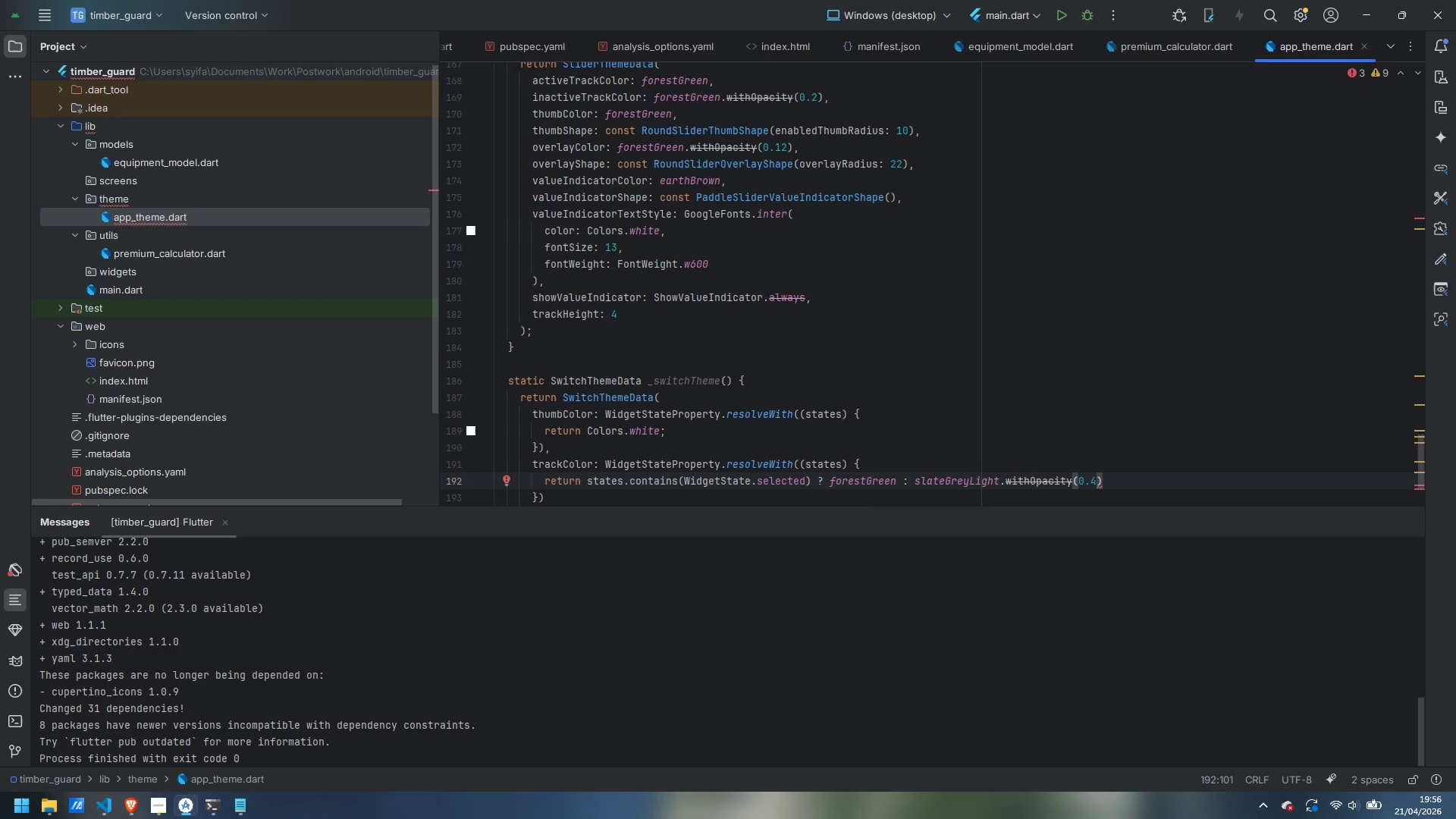 
key(Semicolon)
 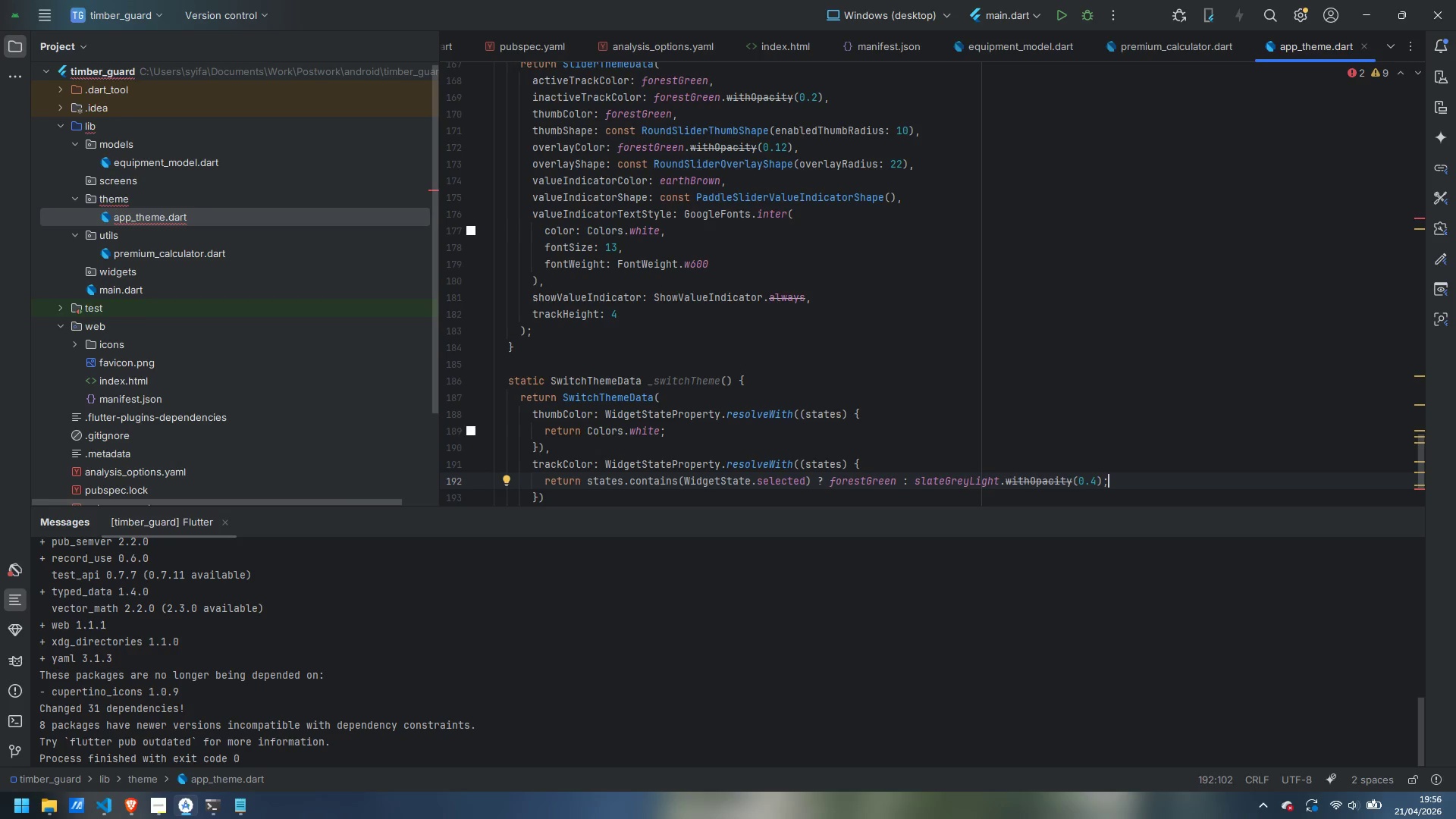 
key(ArrowDown)
 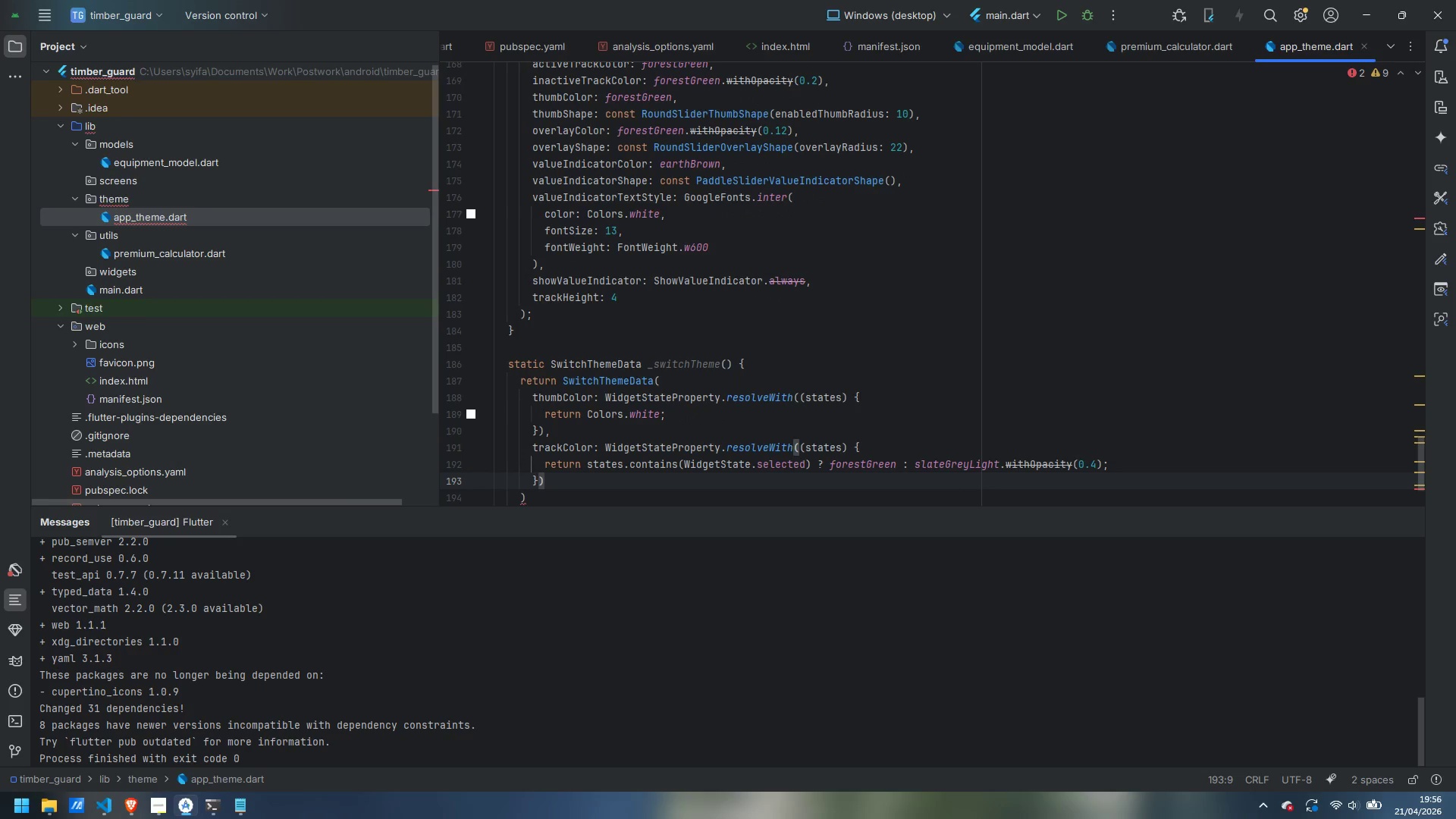 
key(Comma)
 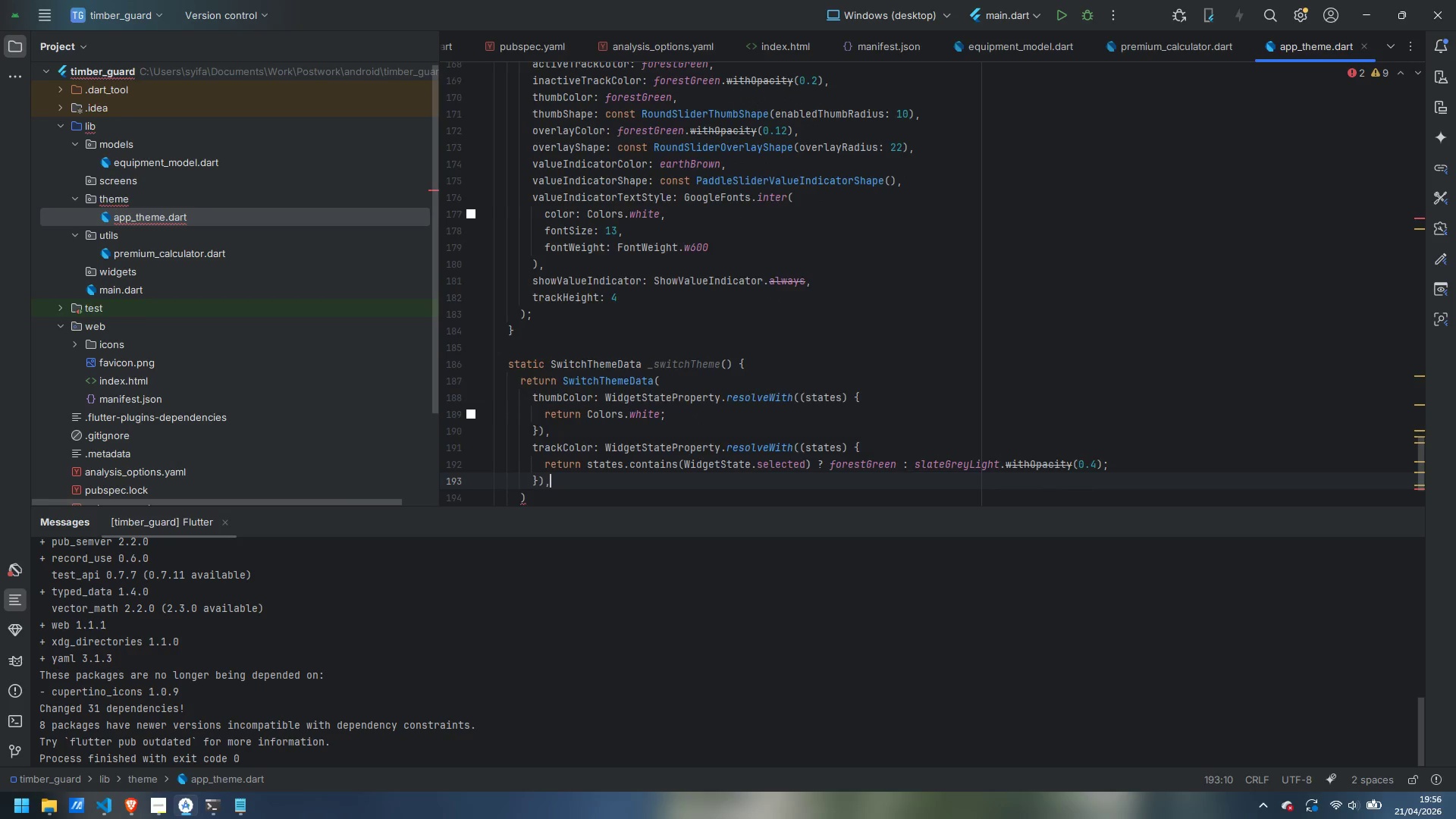 
key(Enter)
 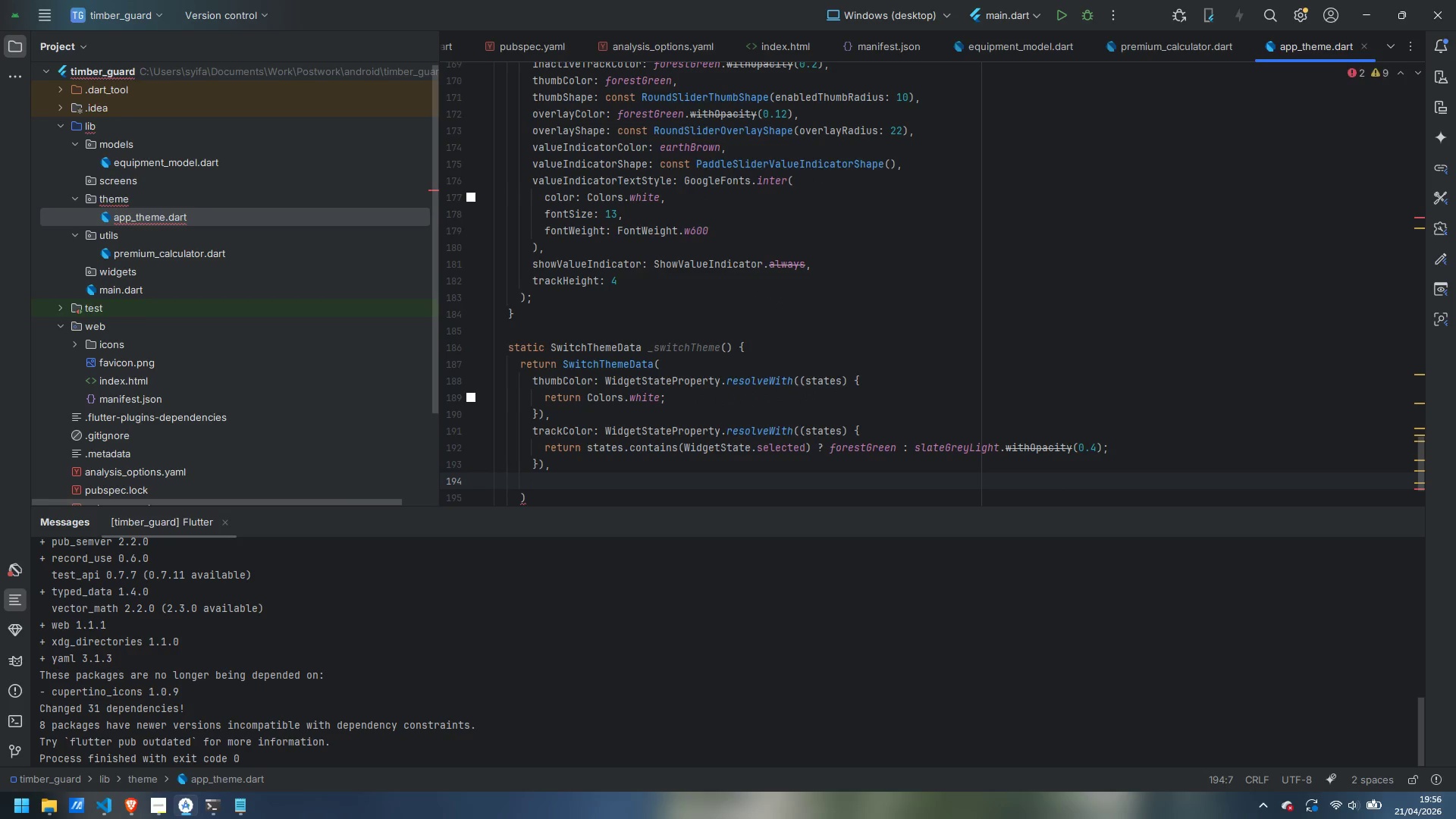 
type(trackOutlineColor: WidgetStatePropery)
key(Backspace)
type(ty.resolveWith((states)
 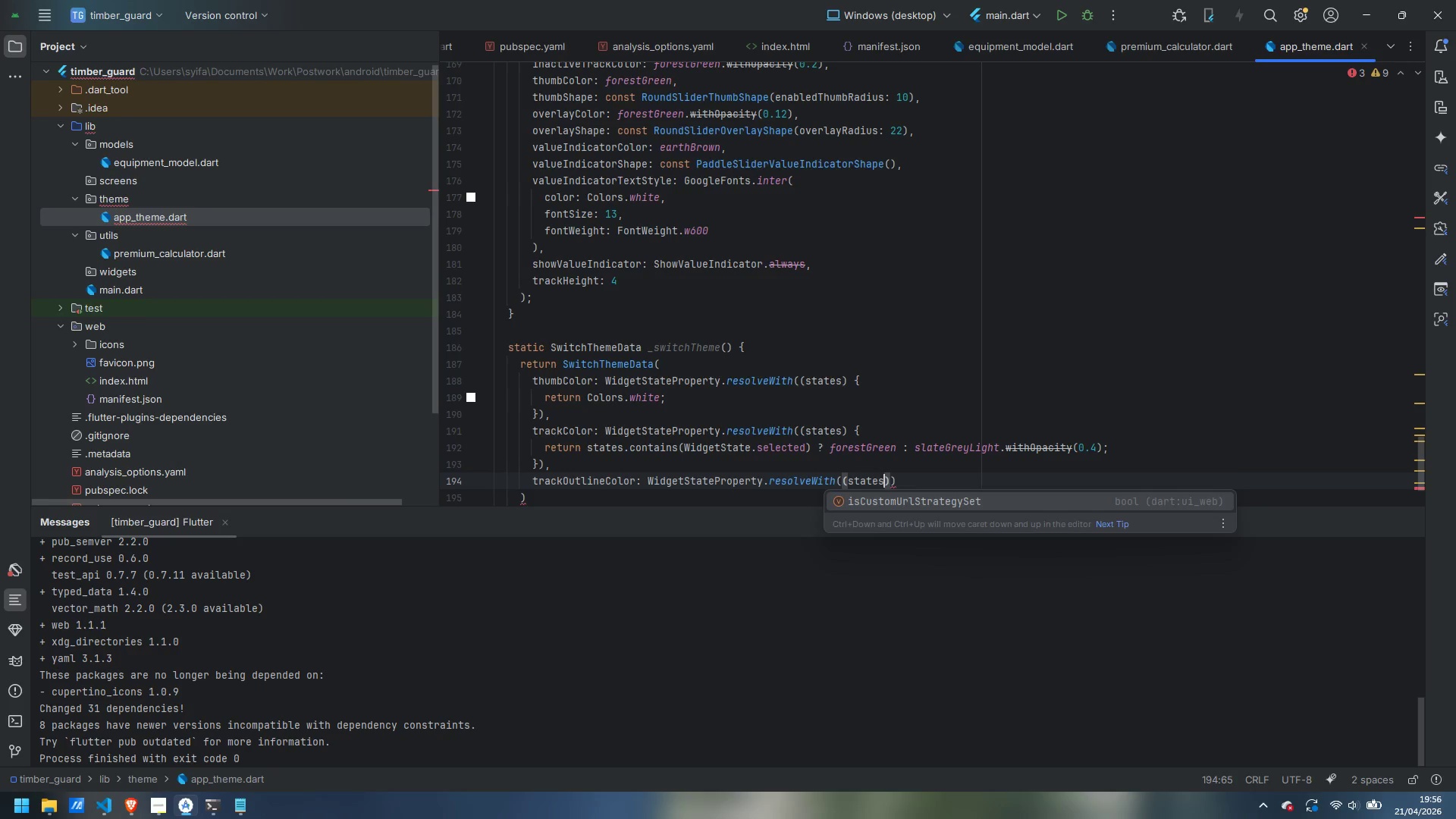 
key(ArrowRight)
 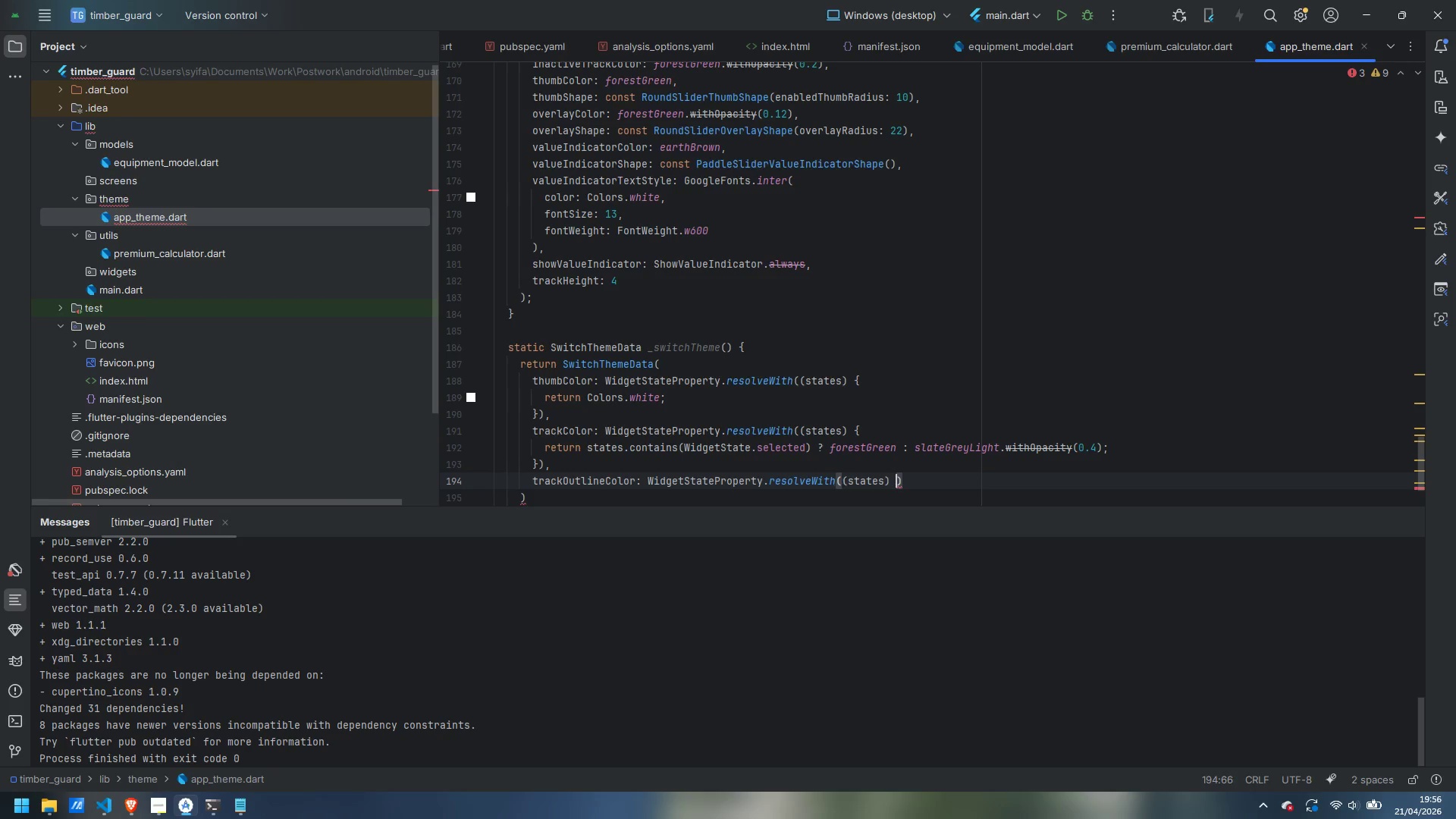 
key(Space)
 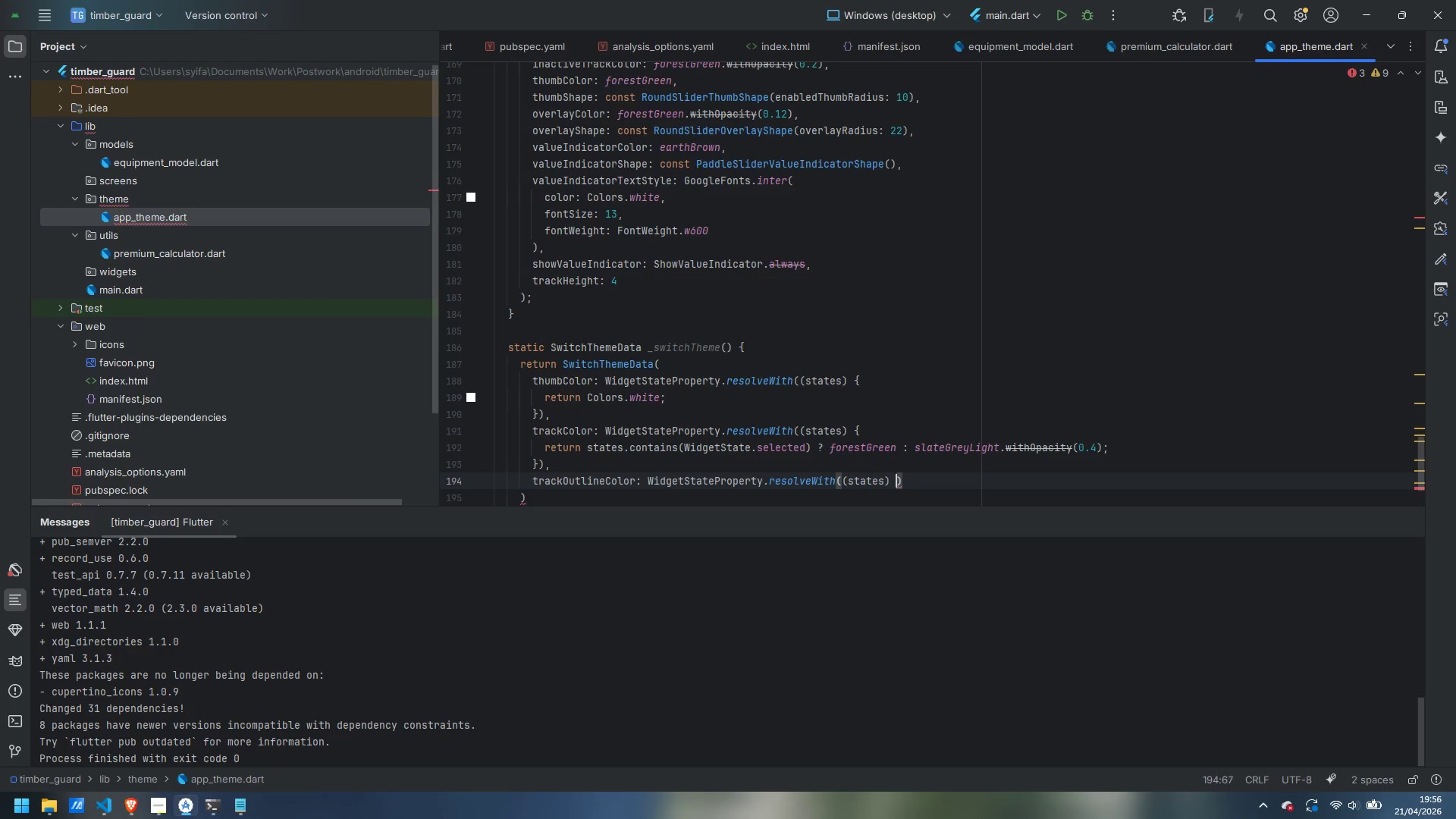 
key(Shift+BracketLeft)
 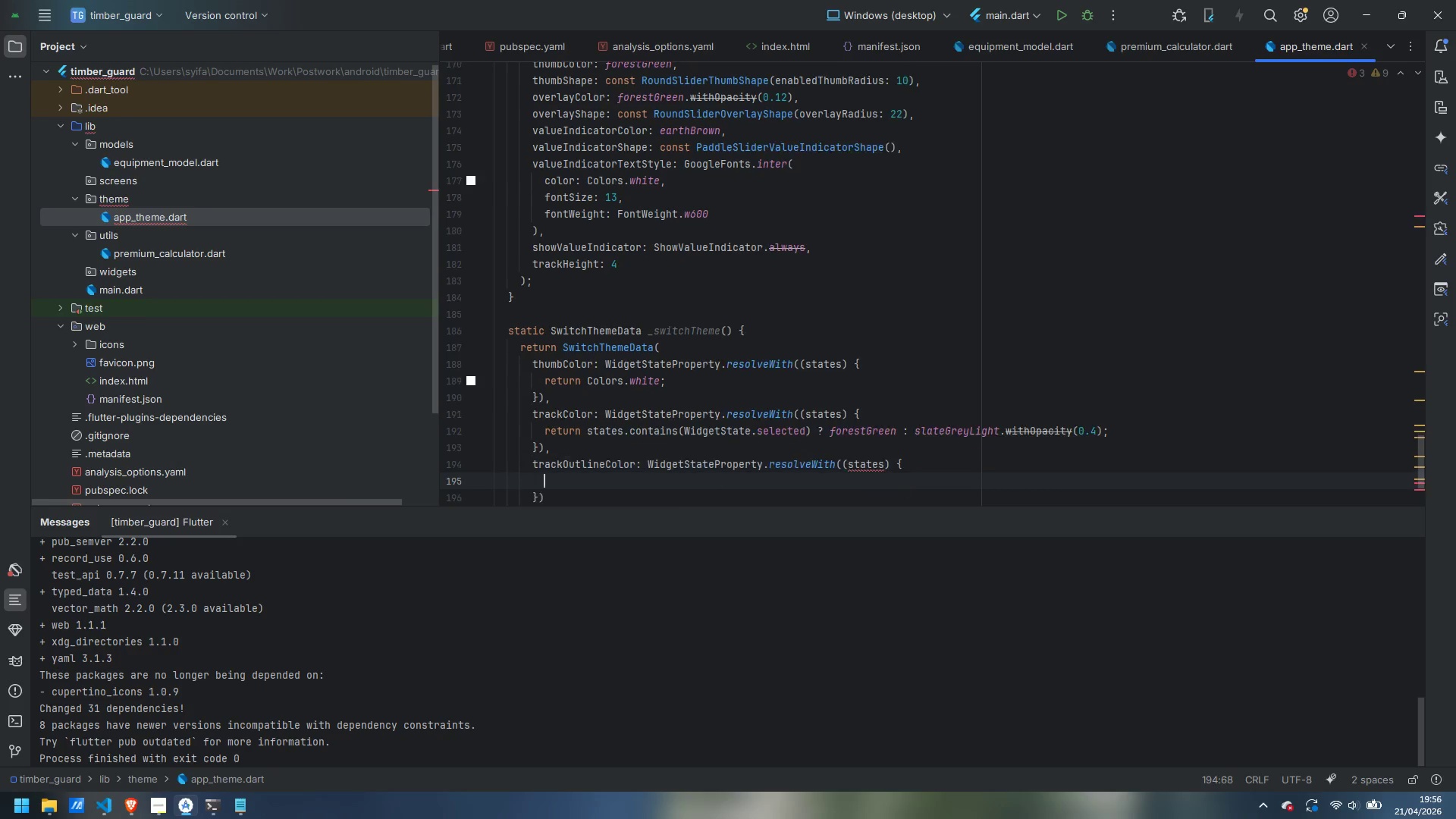 
key(Enter)
 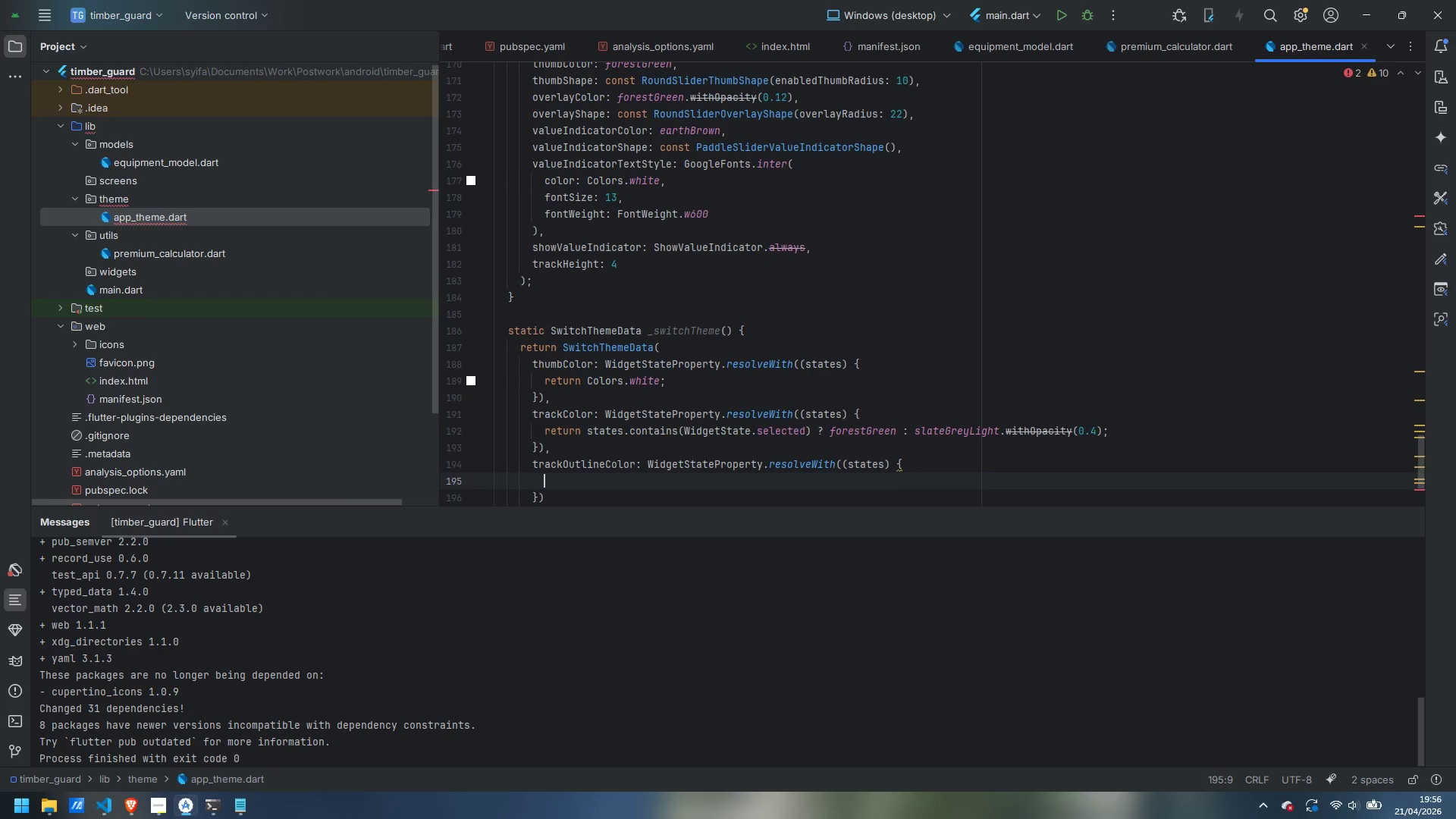 
type(return states.contains)
 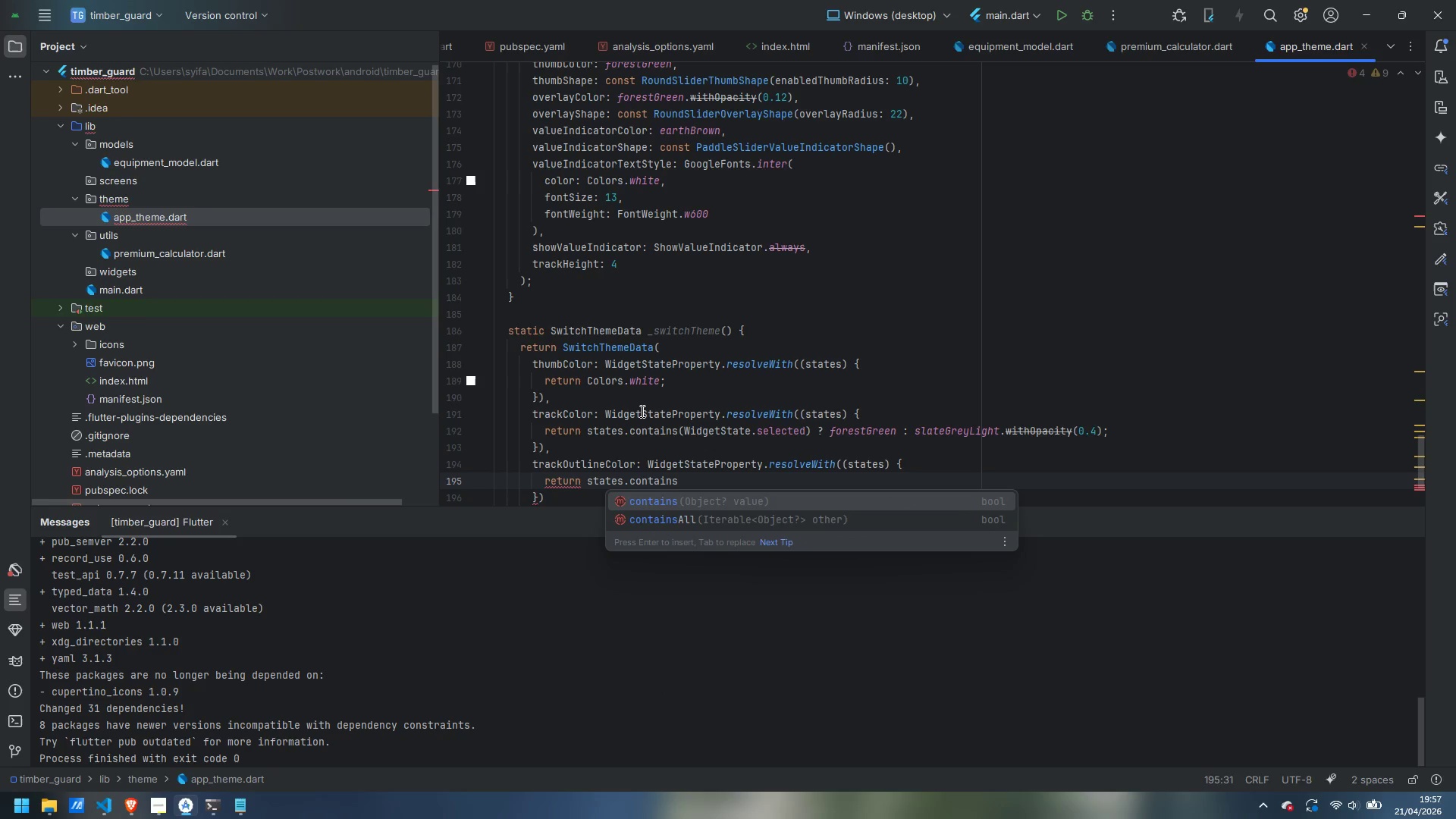 
wait(6.78)
 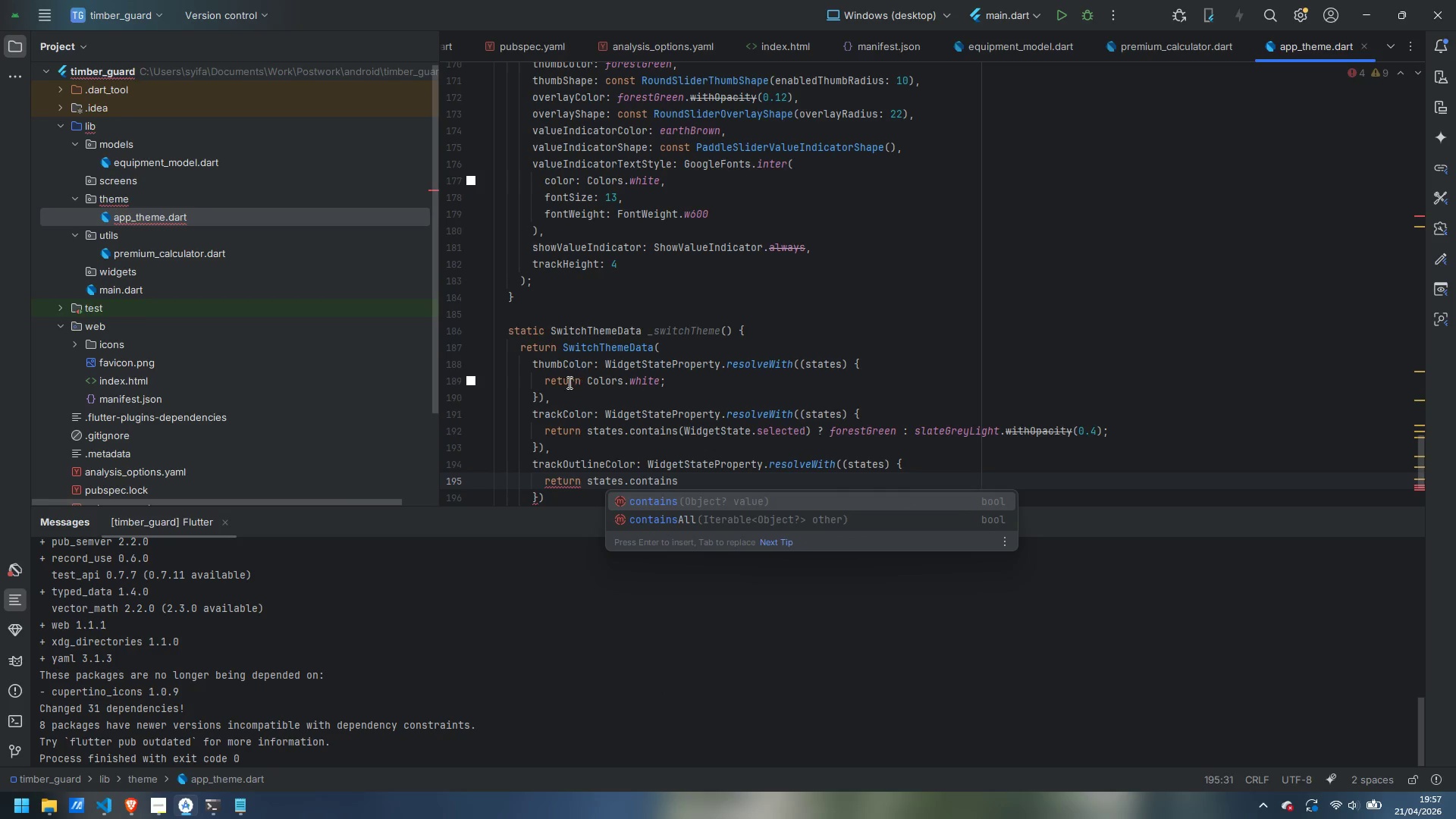 
key(Enter)
 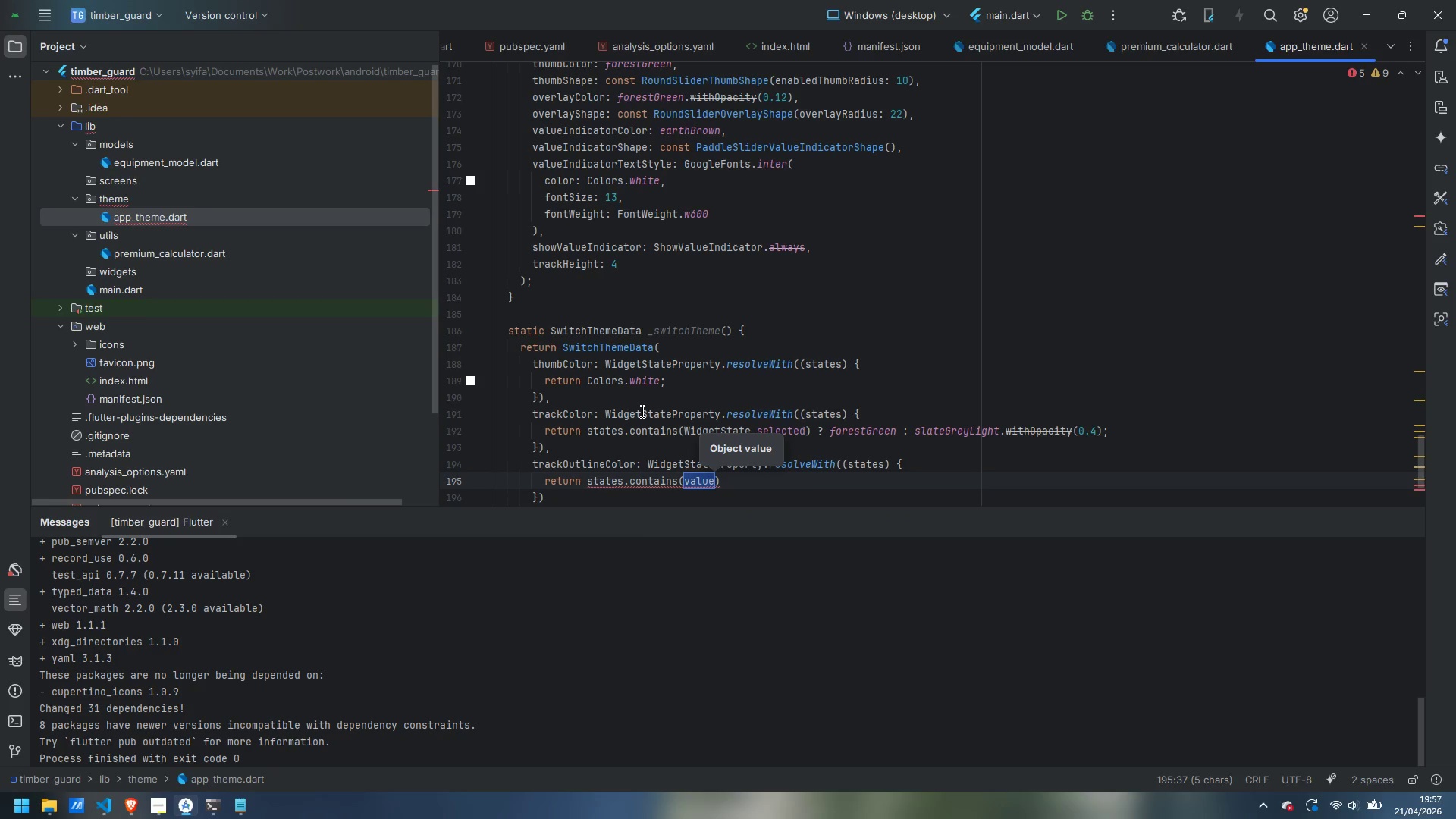 
type(WidgetSate)
key(Backspace)
key(Backspace)
key(Backspace)
type(tate.selected)
 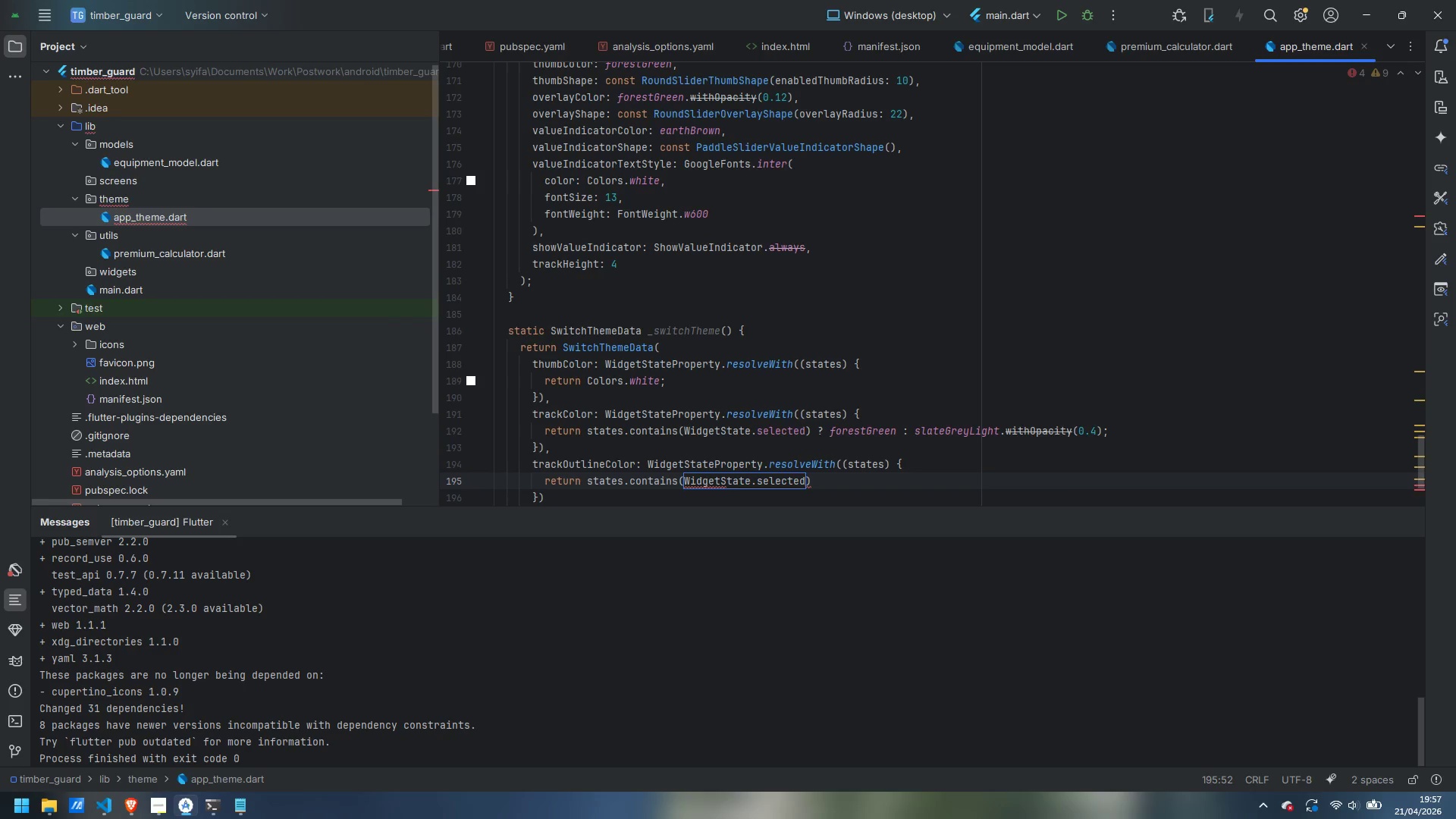 
key(ArrowRight)
 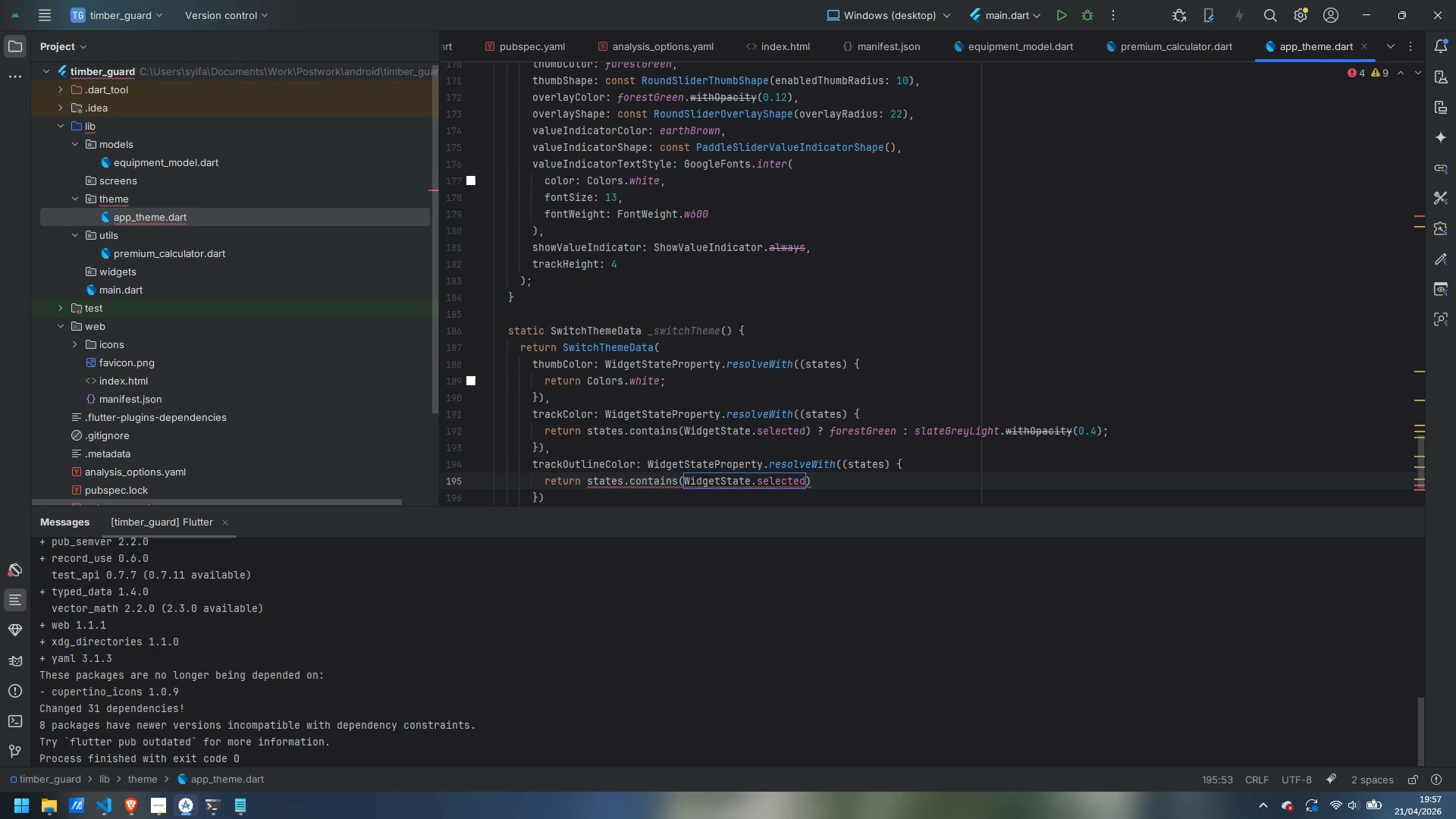 
type( ? forestGreen : slateGreyLight)
 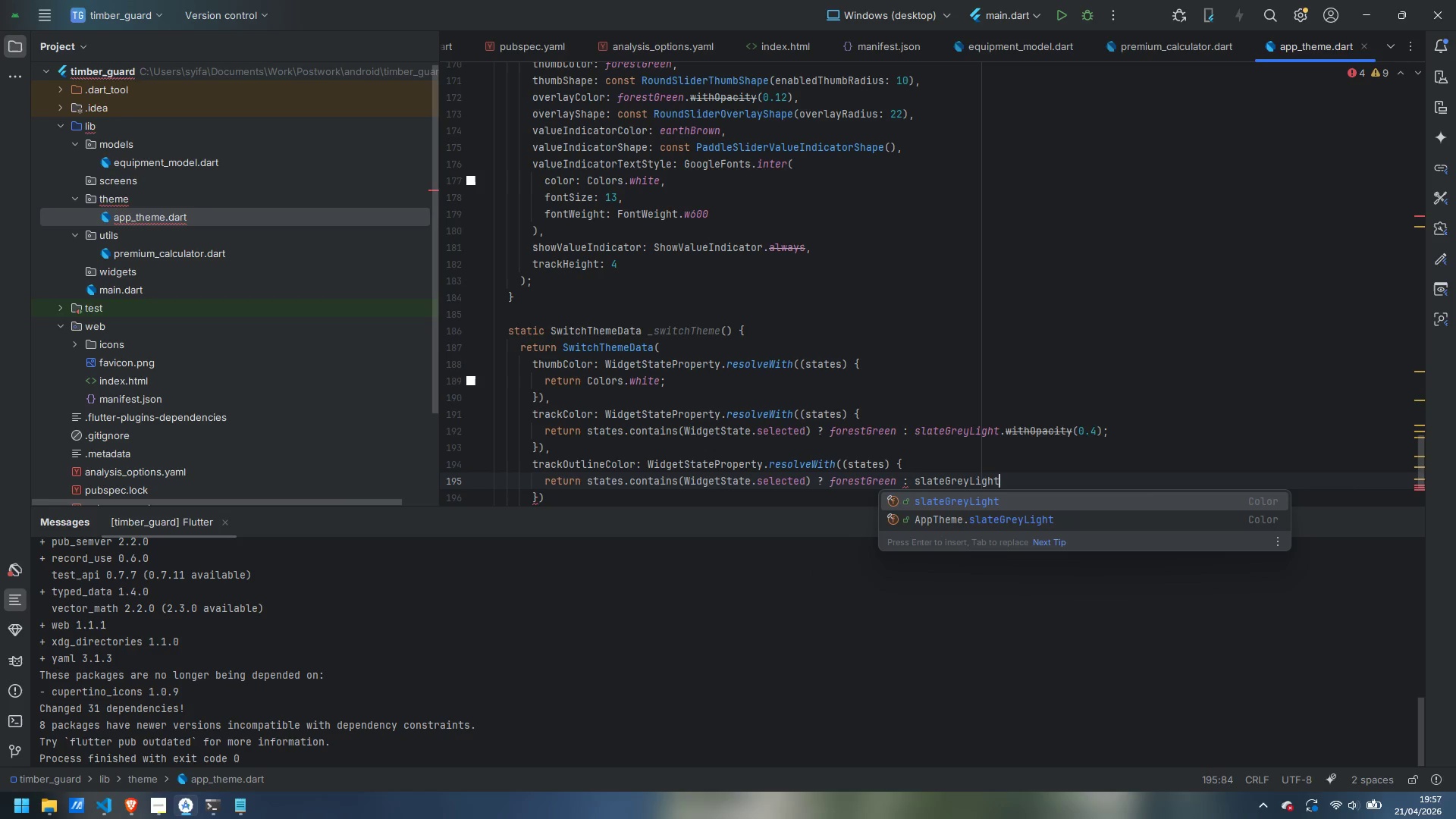 
key(Semicolon)
 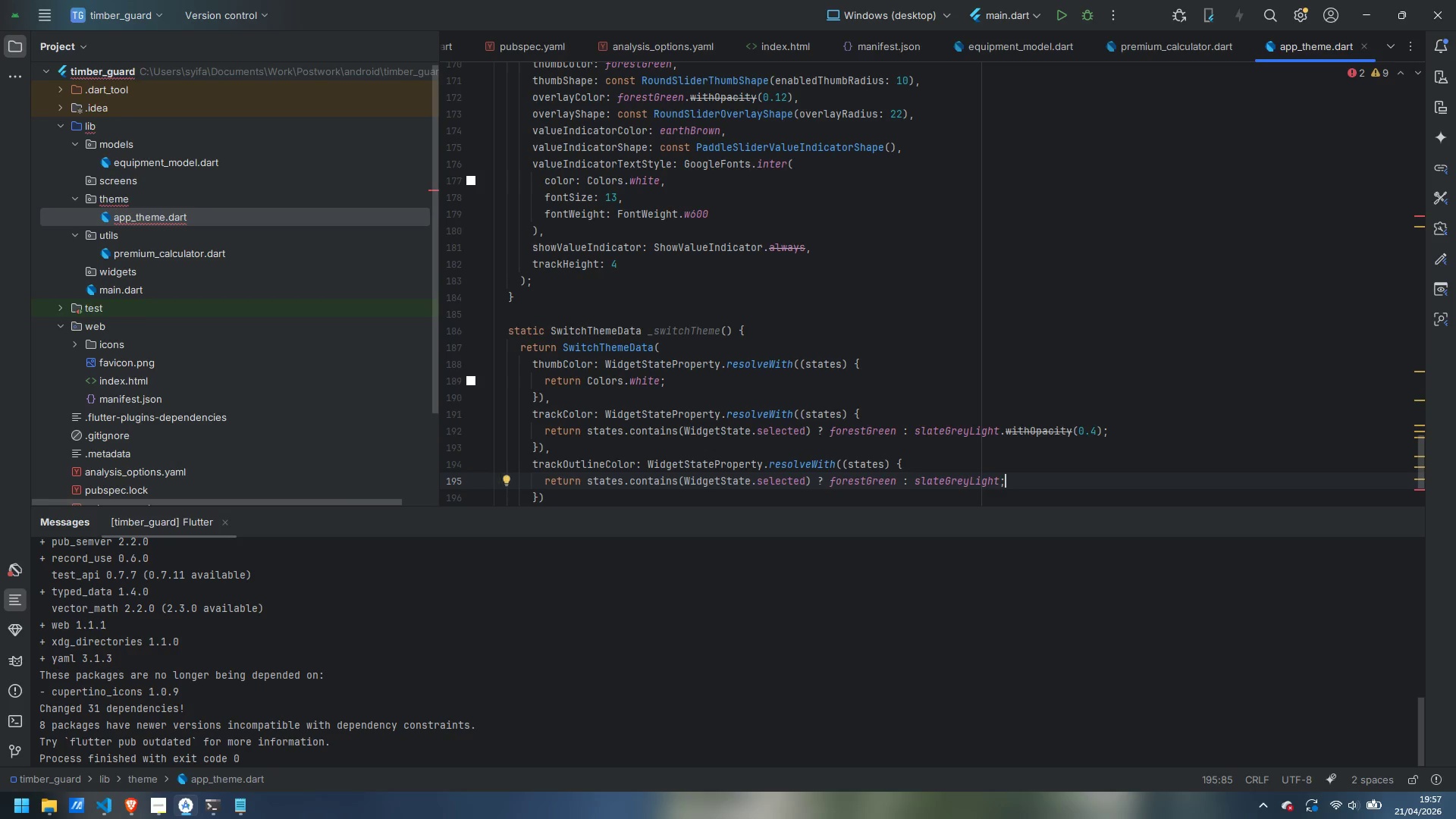 
key(ArrowDown)
 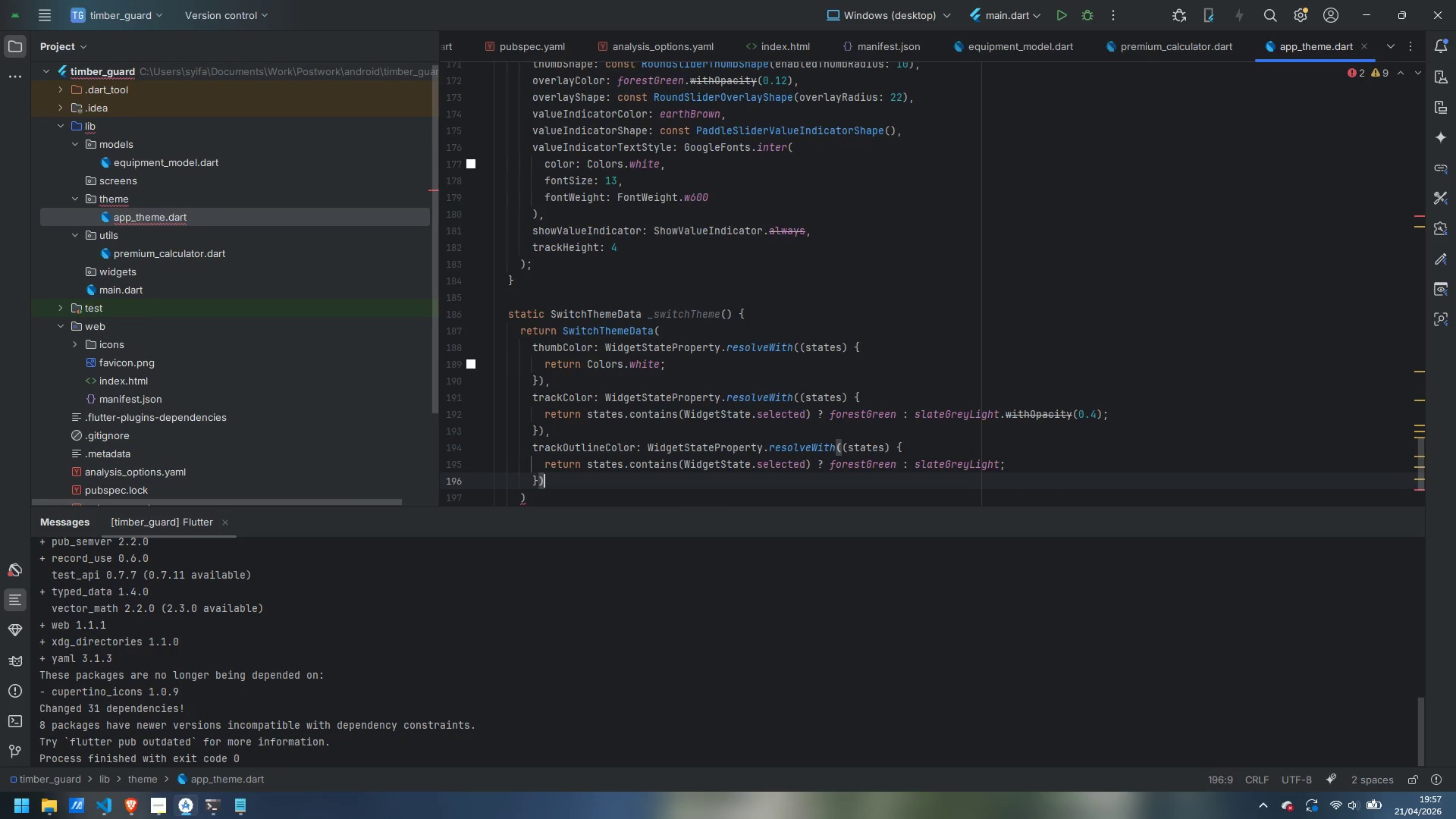 
key(ArrowDown)
 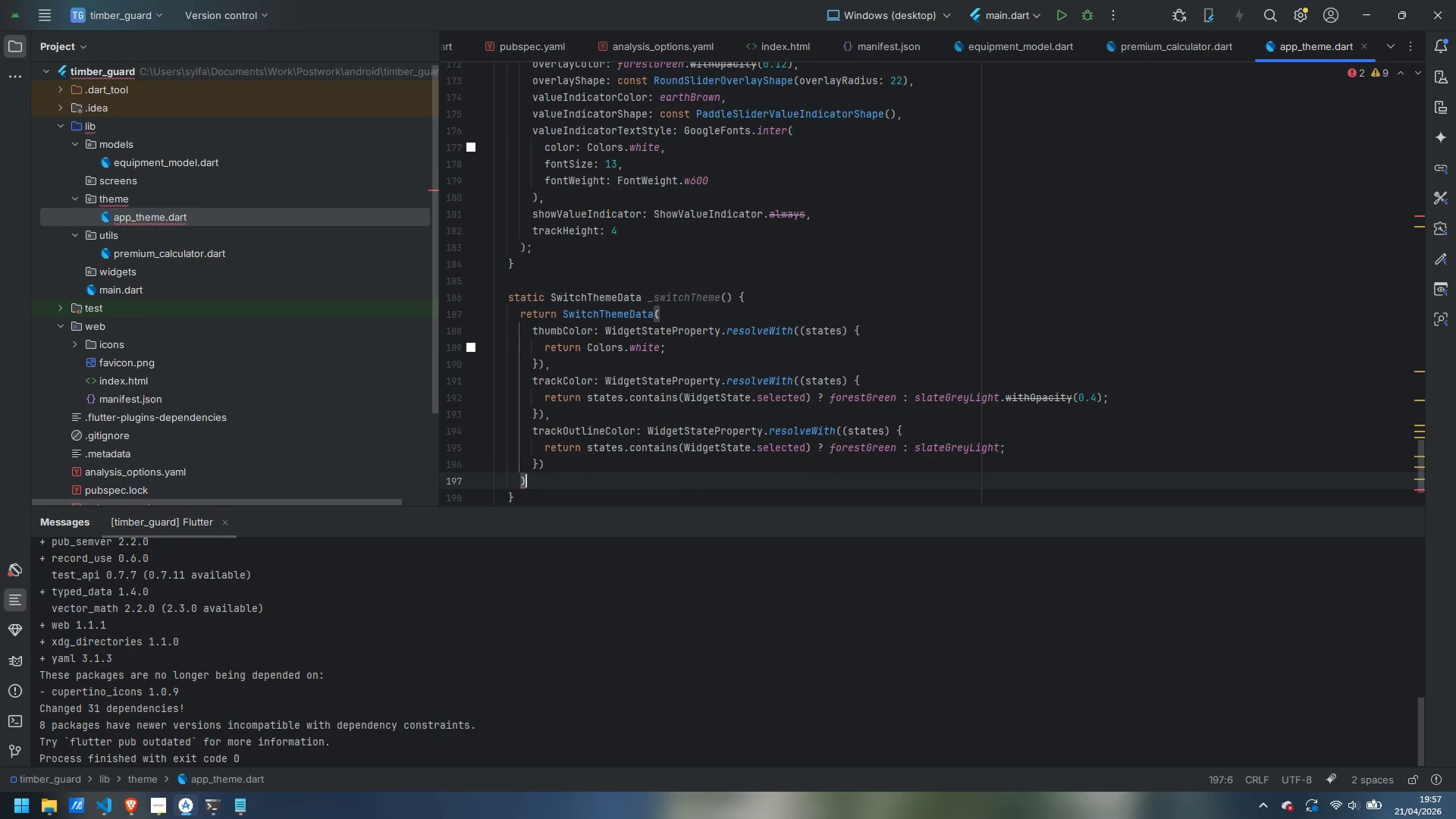 
key(Semicolon)
 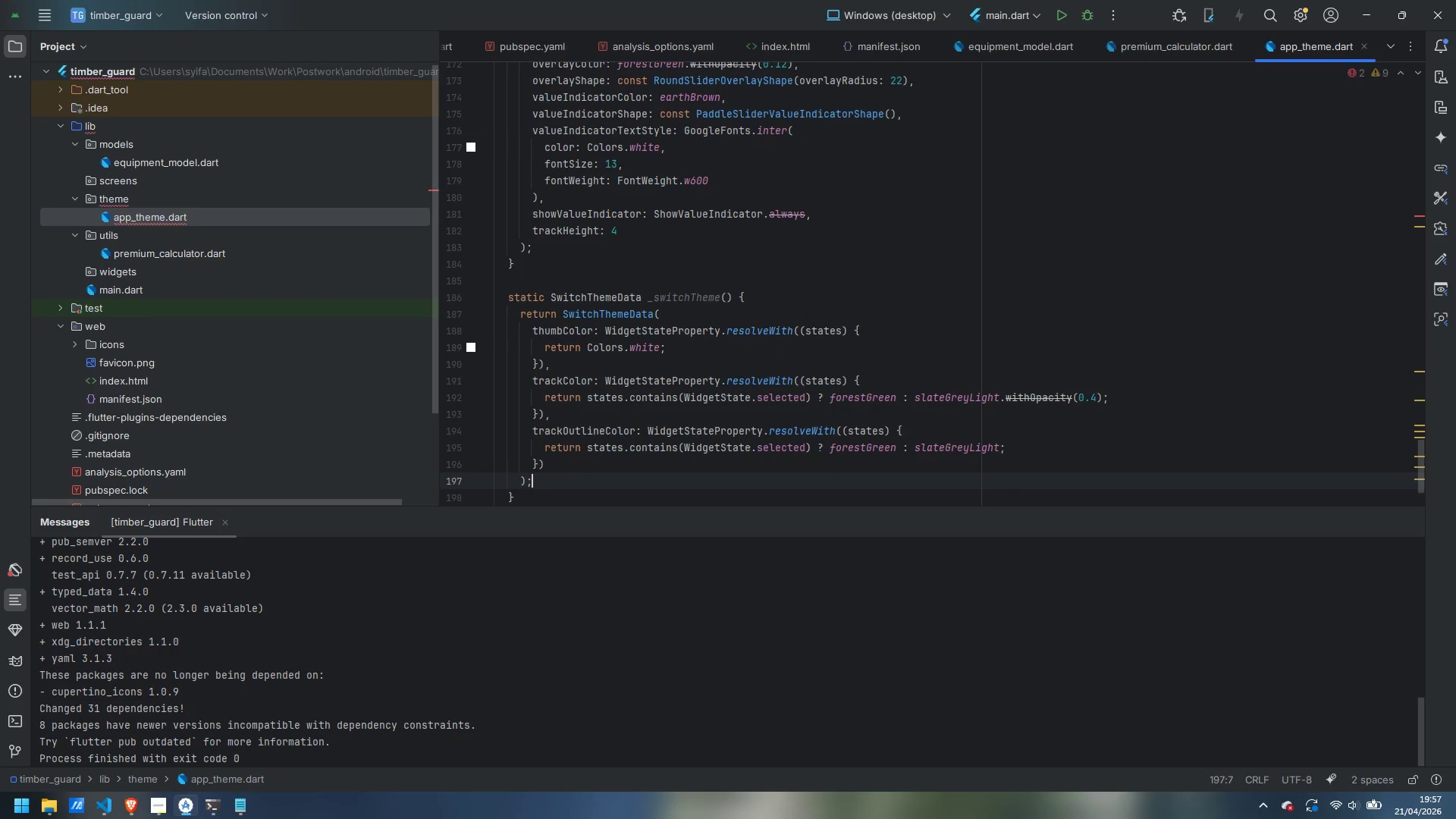 
key(ArrowDown)
 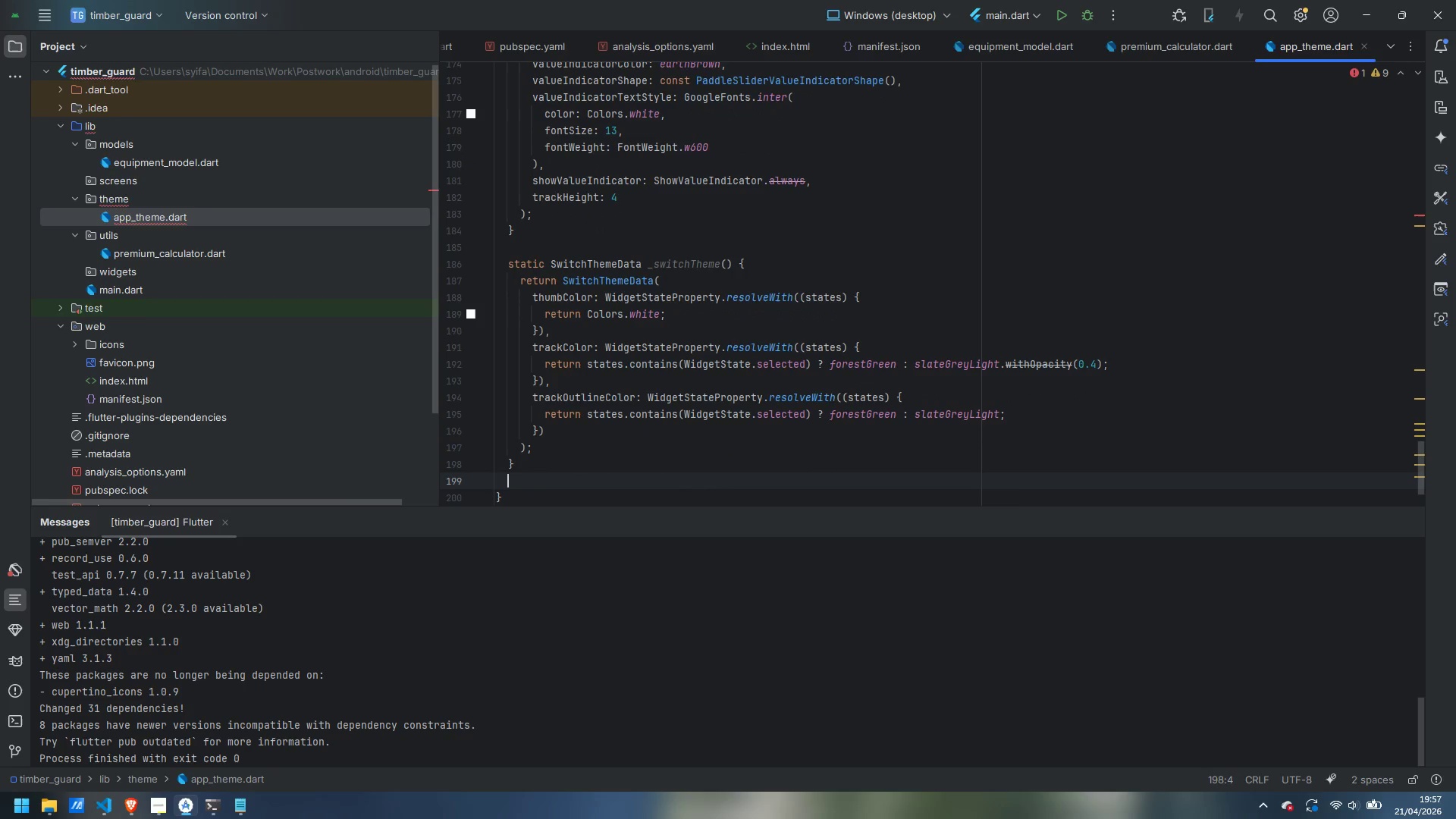 
key(Enter)
 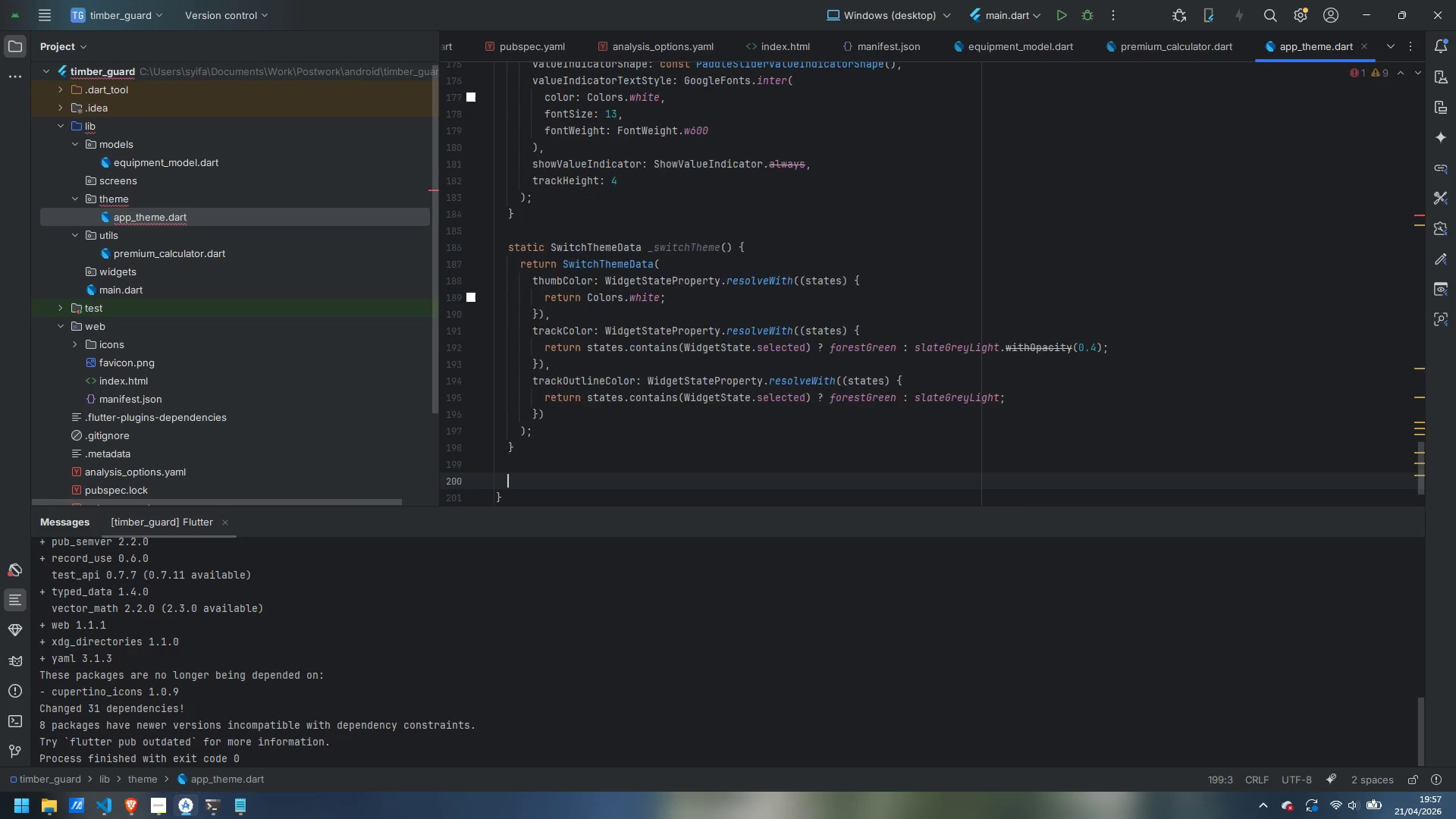 
key(Enter)
 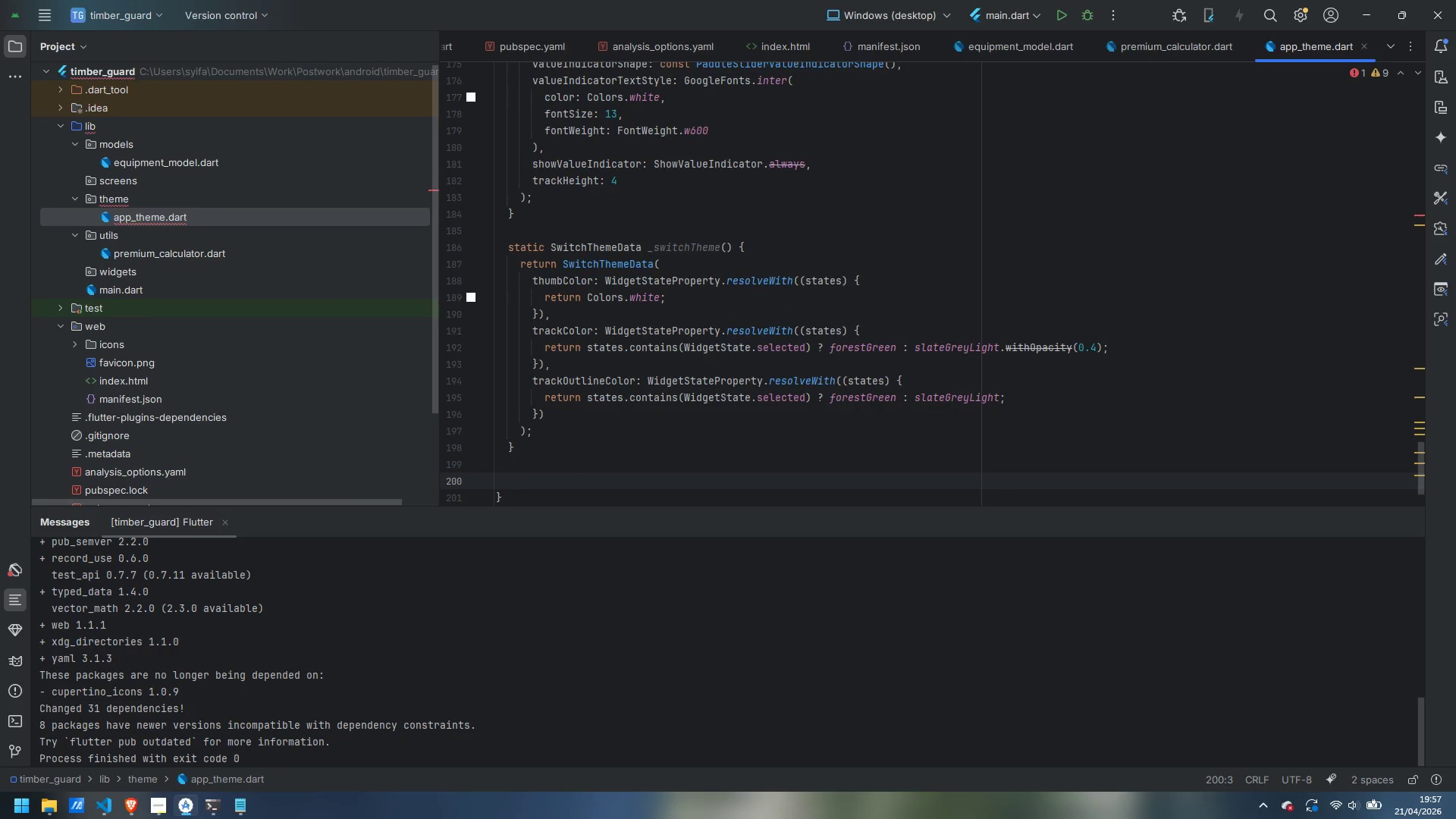 
wait(9.94)
 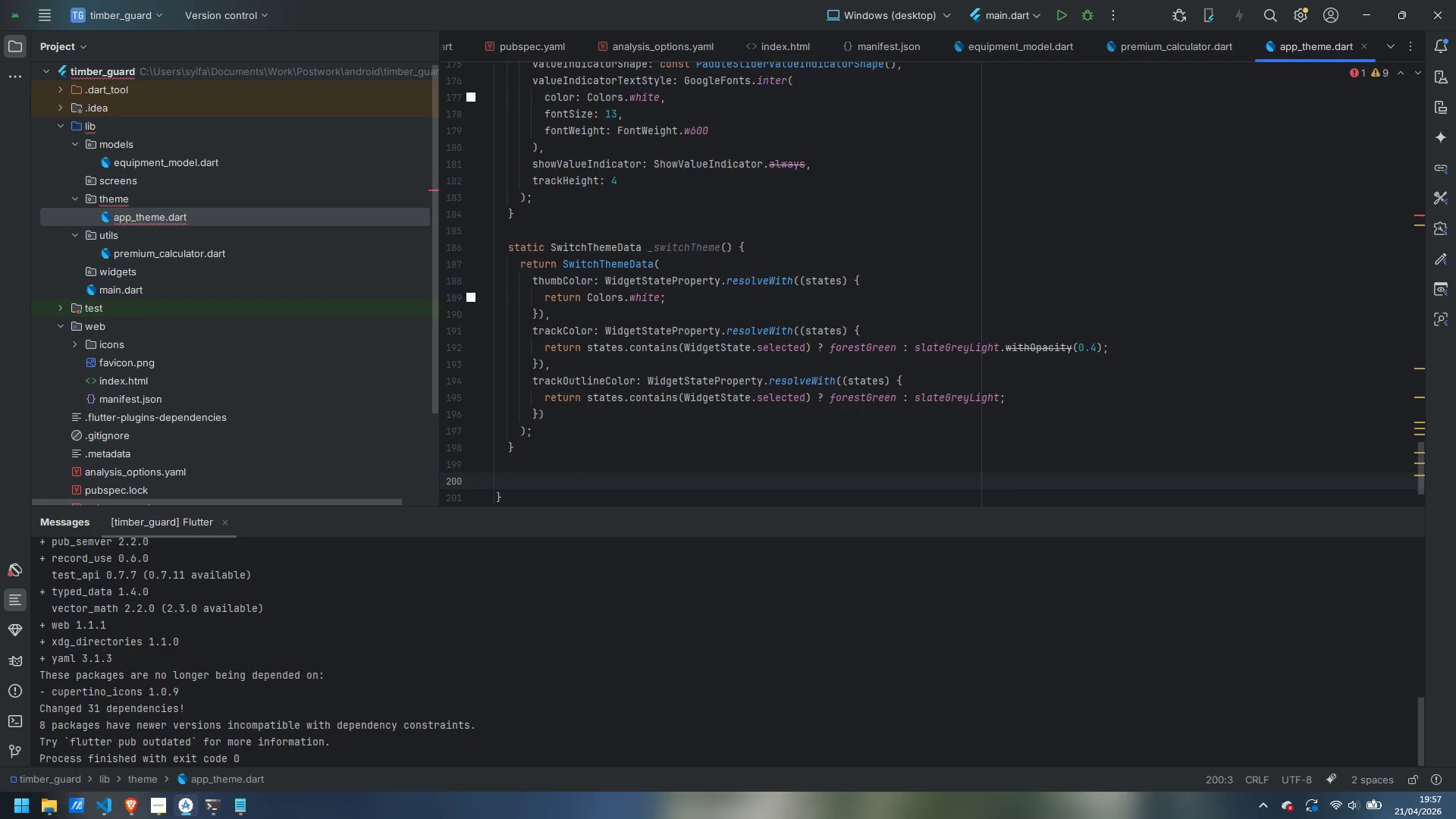 
type(static Ip)
key(Backspace)
type(nputDecorationTheme)
 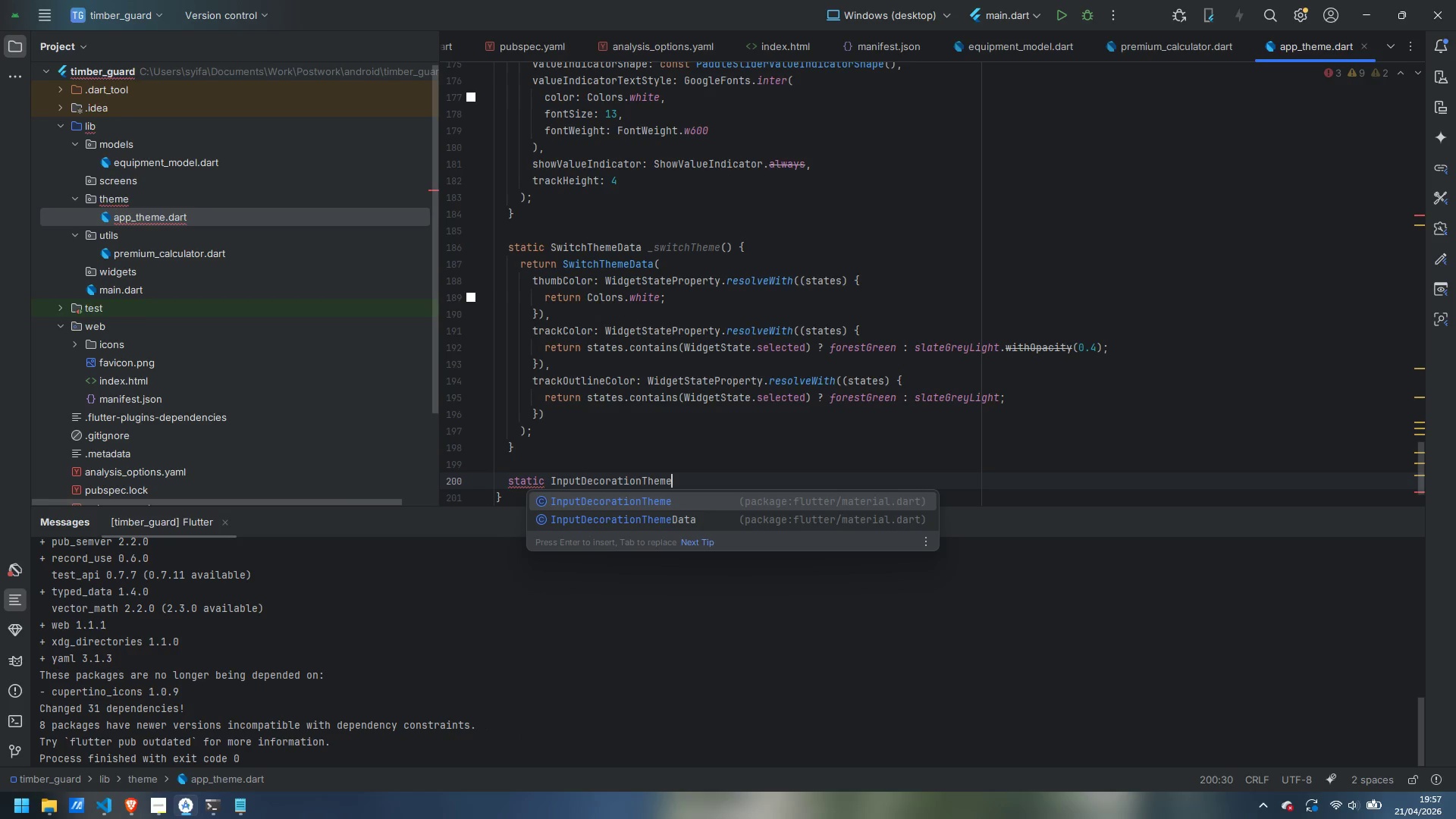 
type( _input)
 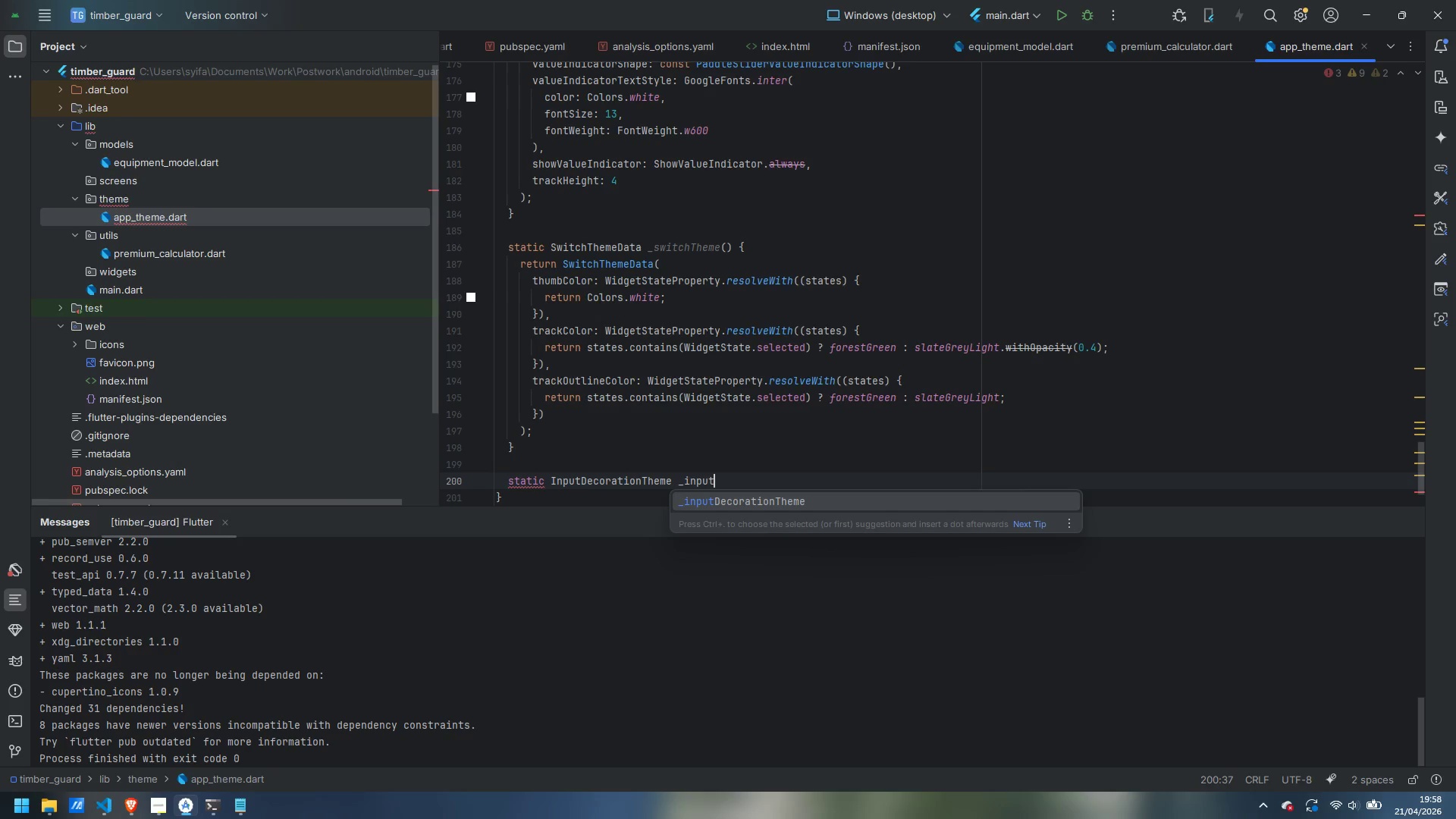 
type(DecorationTheme() {)
 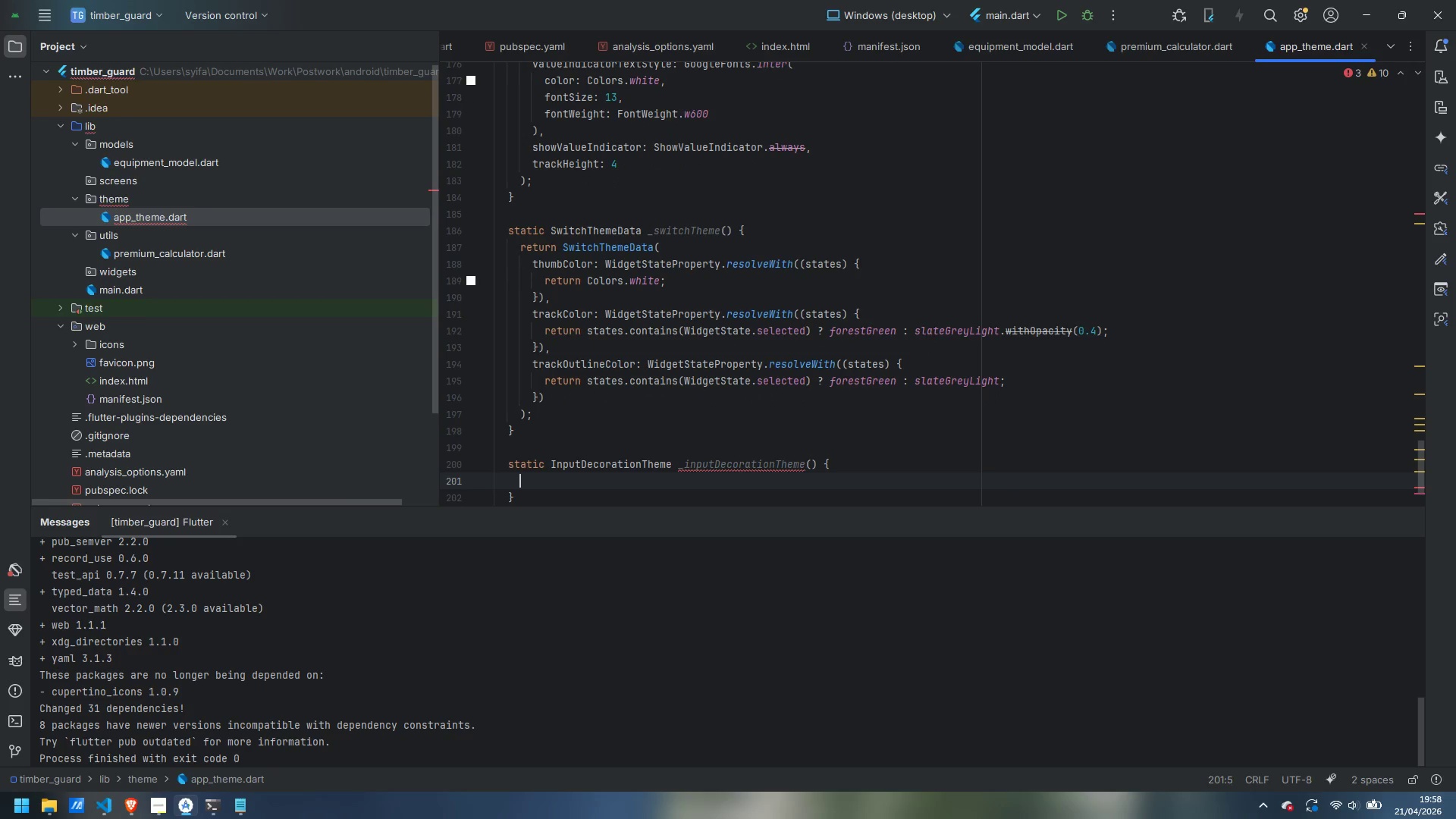 
 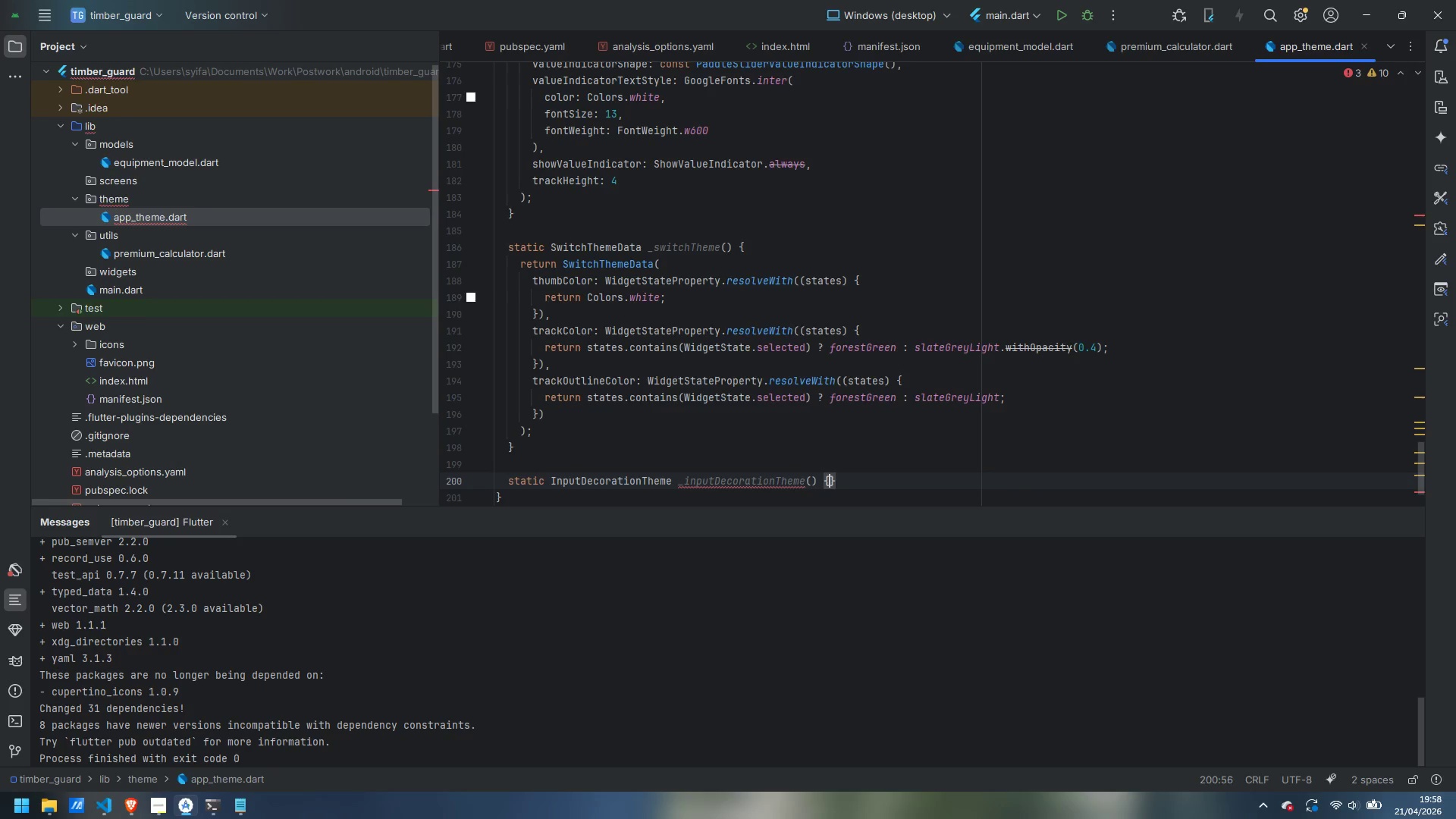 
key(Enter)
 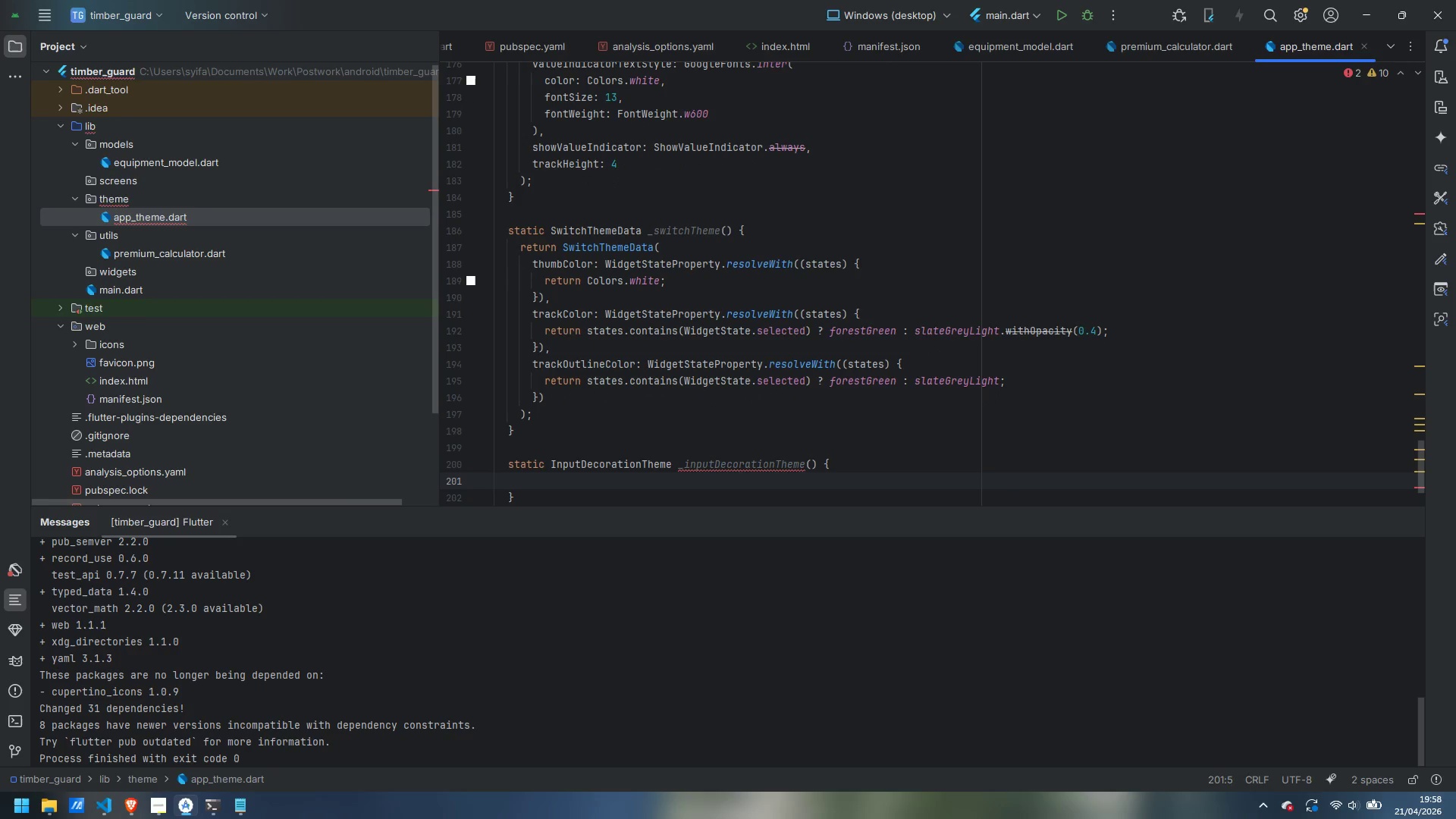 
wait(10.42)
 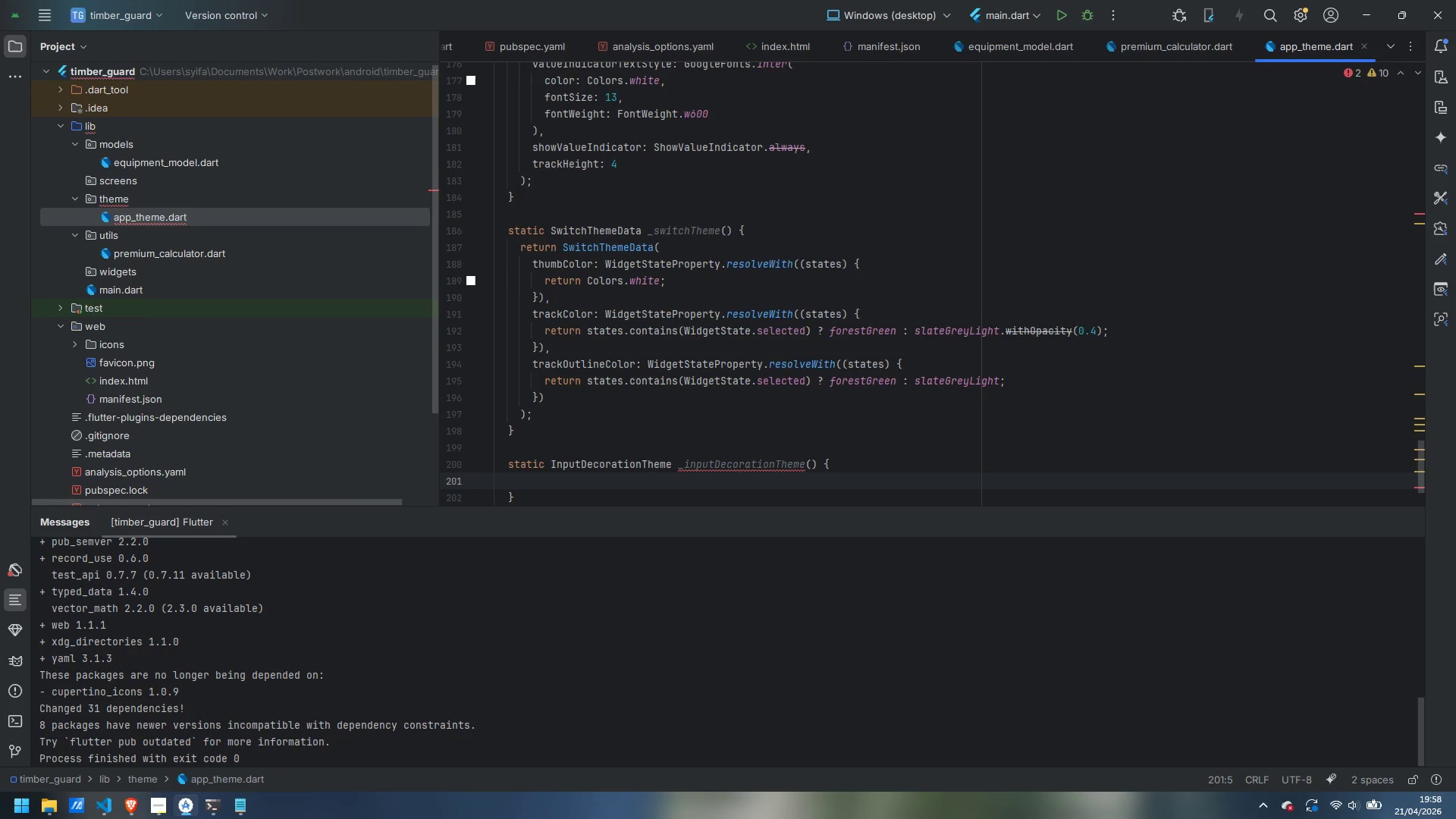 
type(return InputDecorationTheme()
 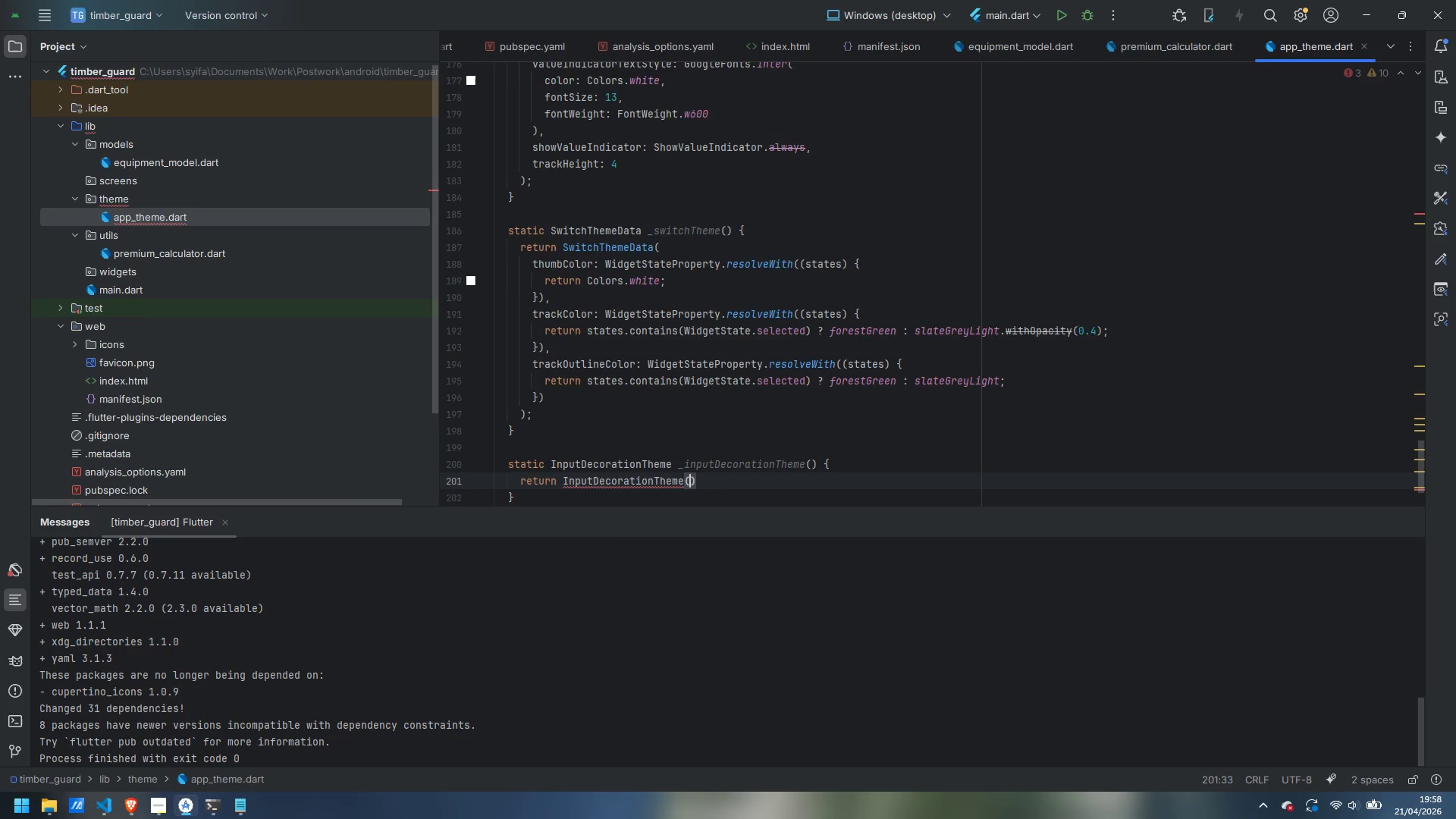 
key(Enter)
 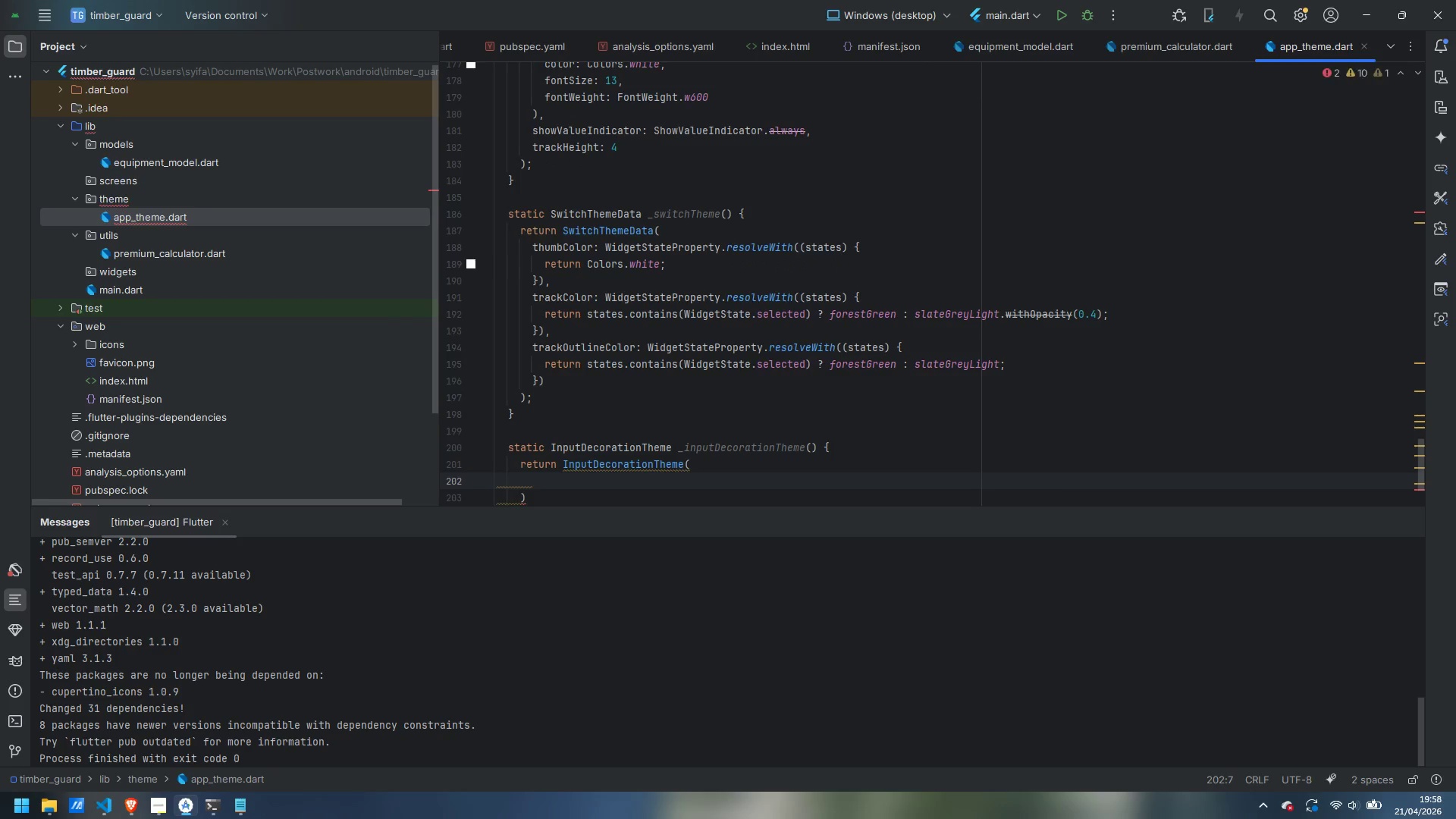 
type(filled: true,)
 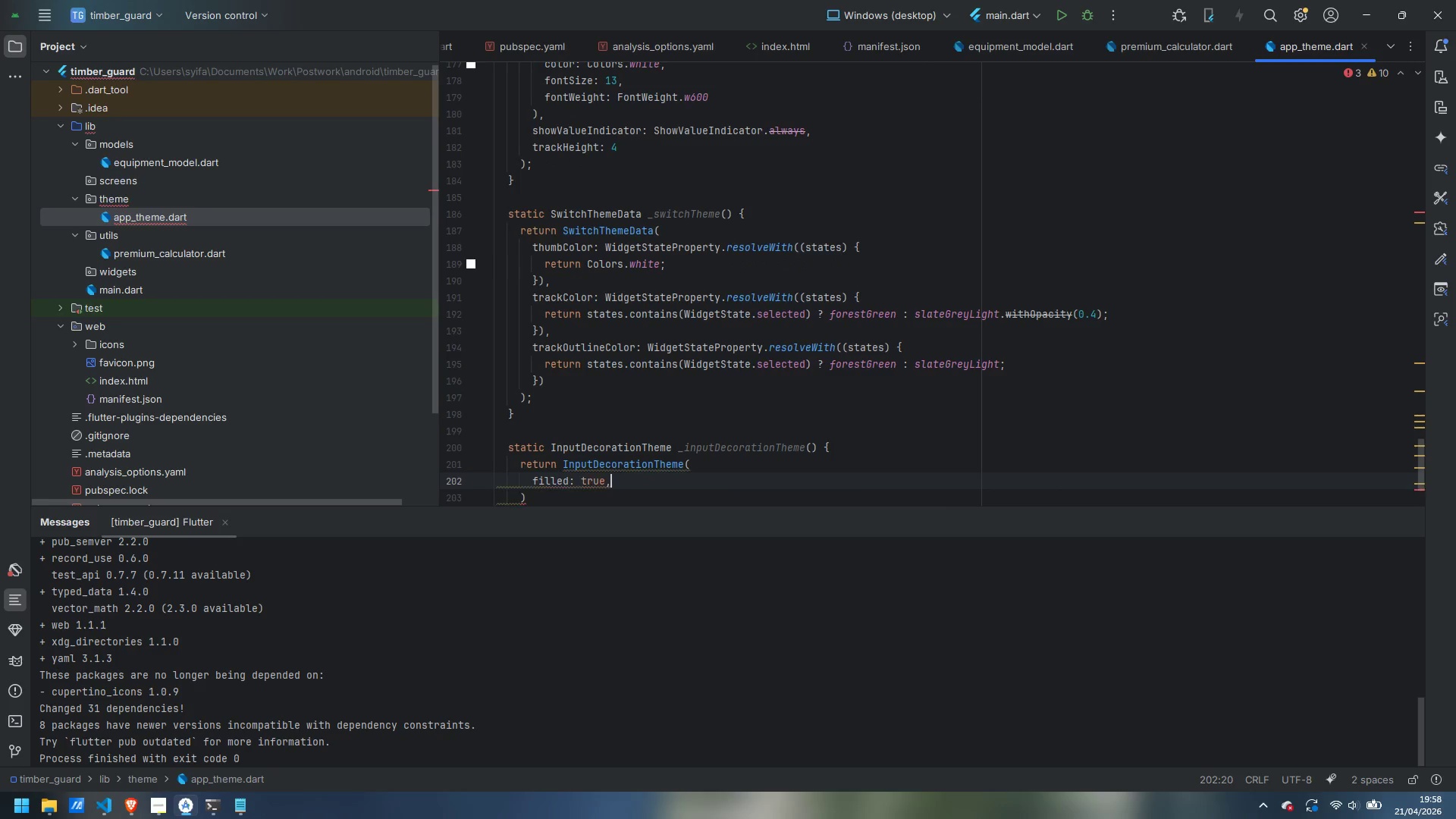 
key(Enter)
 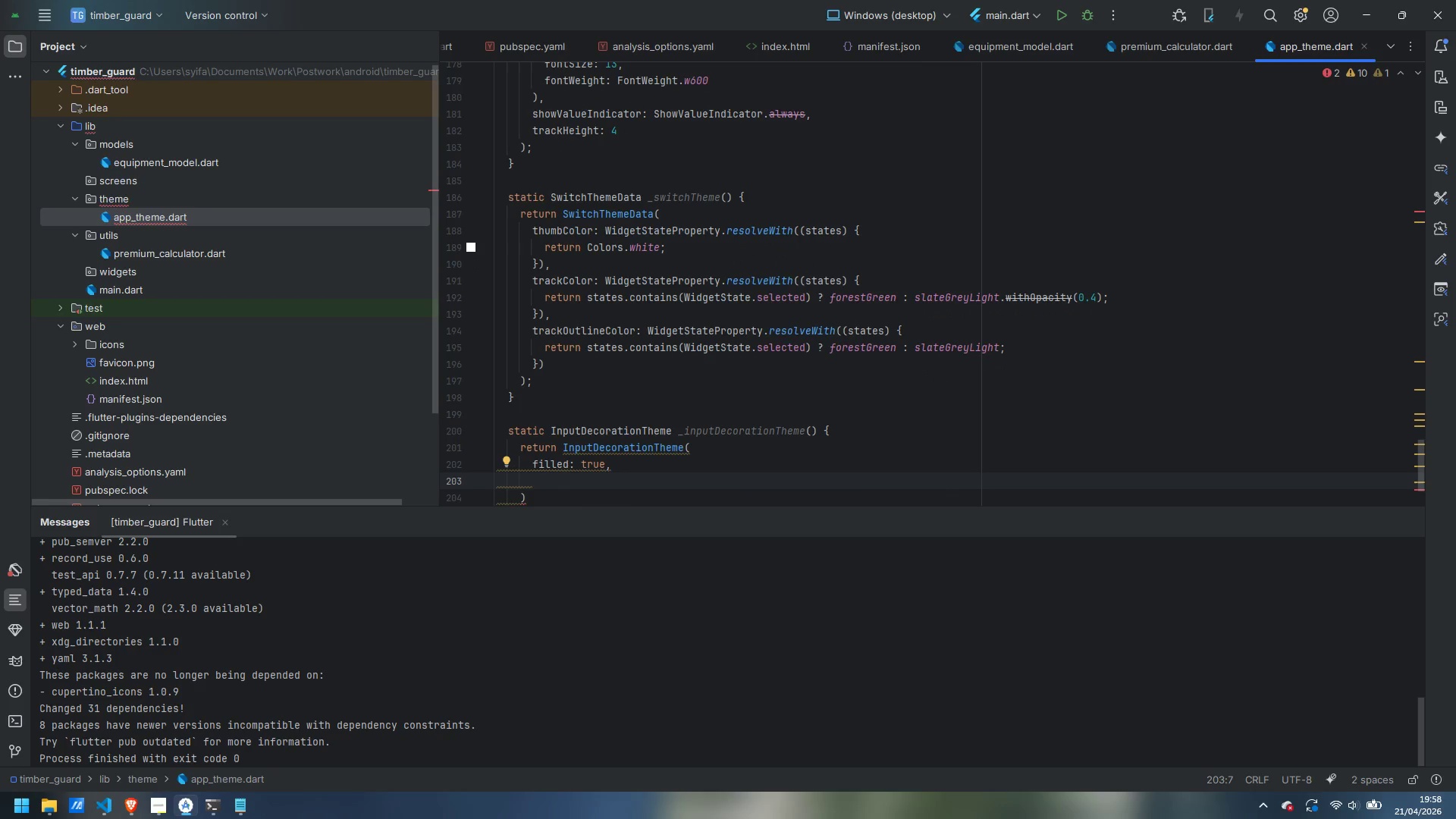 
type(fillColor: cardWhilte)
key(Backspace)
key(Backspace)
key(Backspace)
type(te,)
 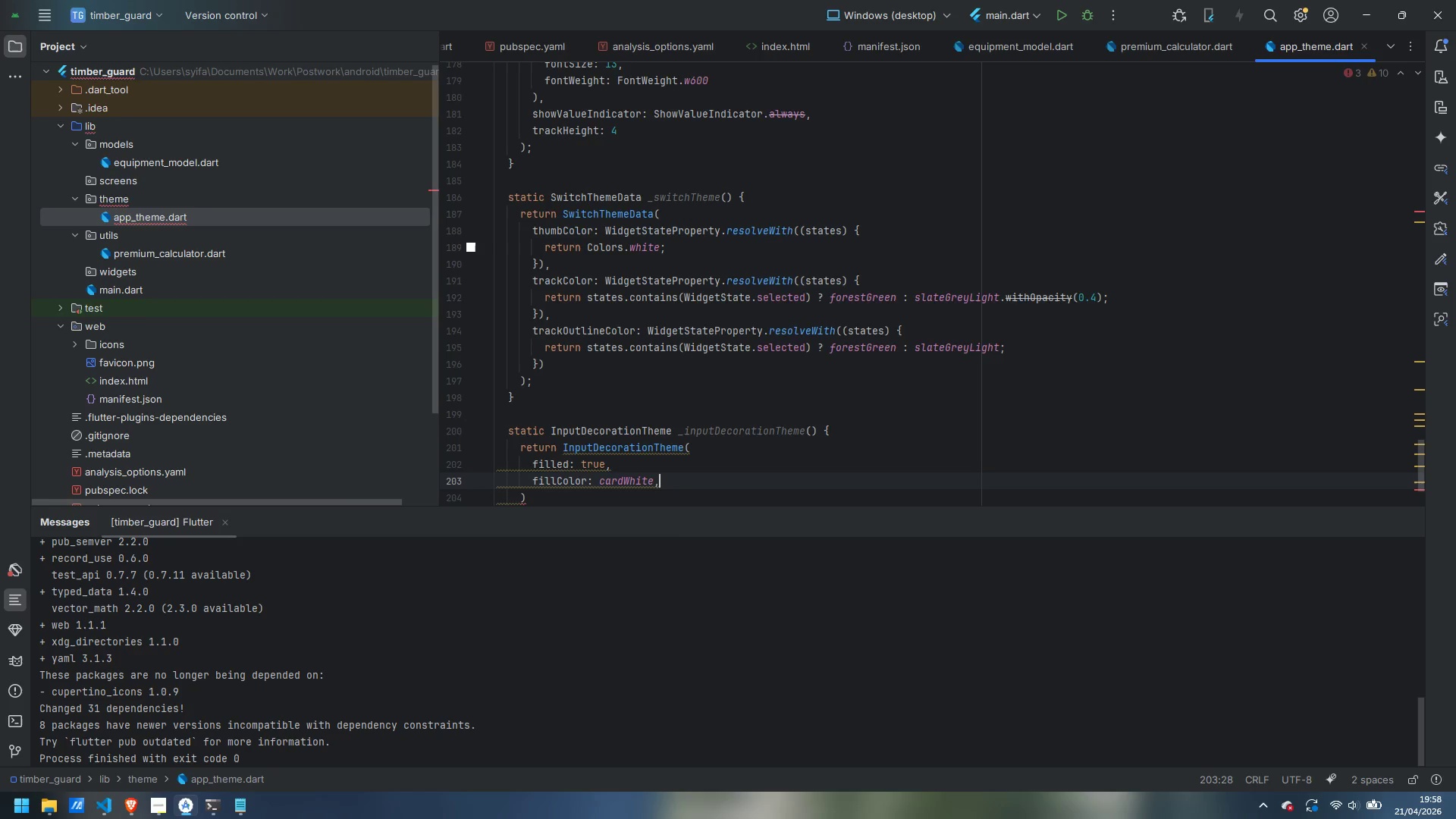 
key(Enter)
 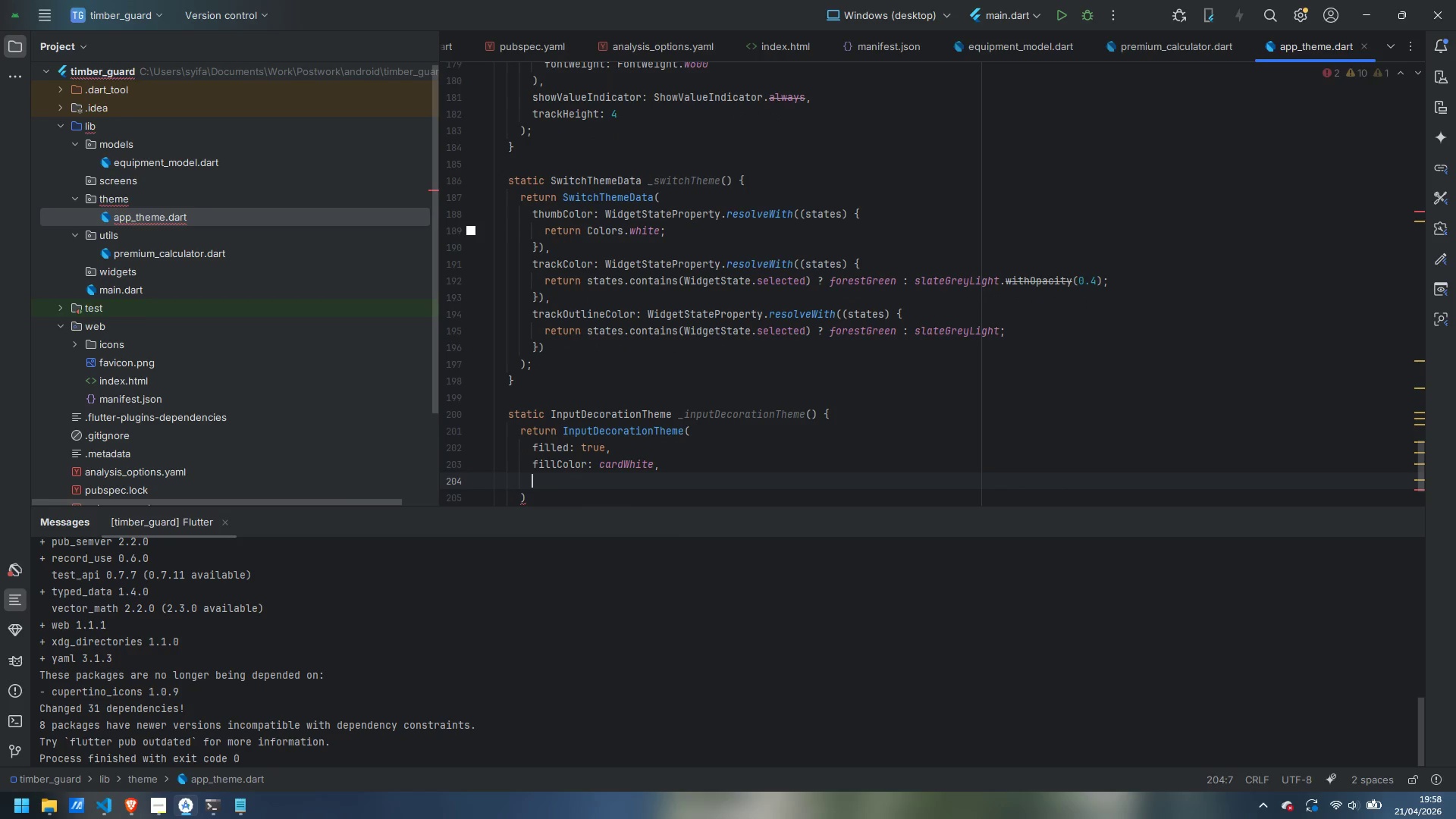 
type(contentPadding: const EdgeInsets.symmetric(horizontal: 16, vertical: 14)
 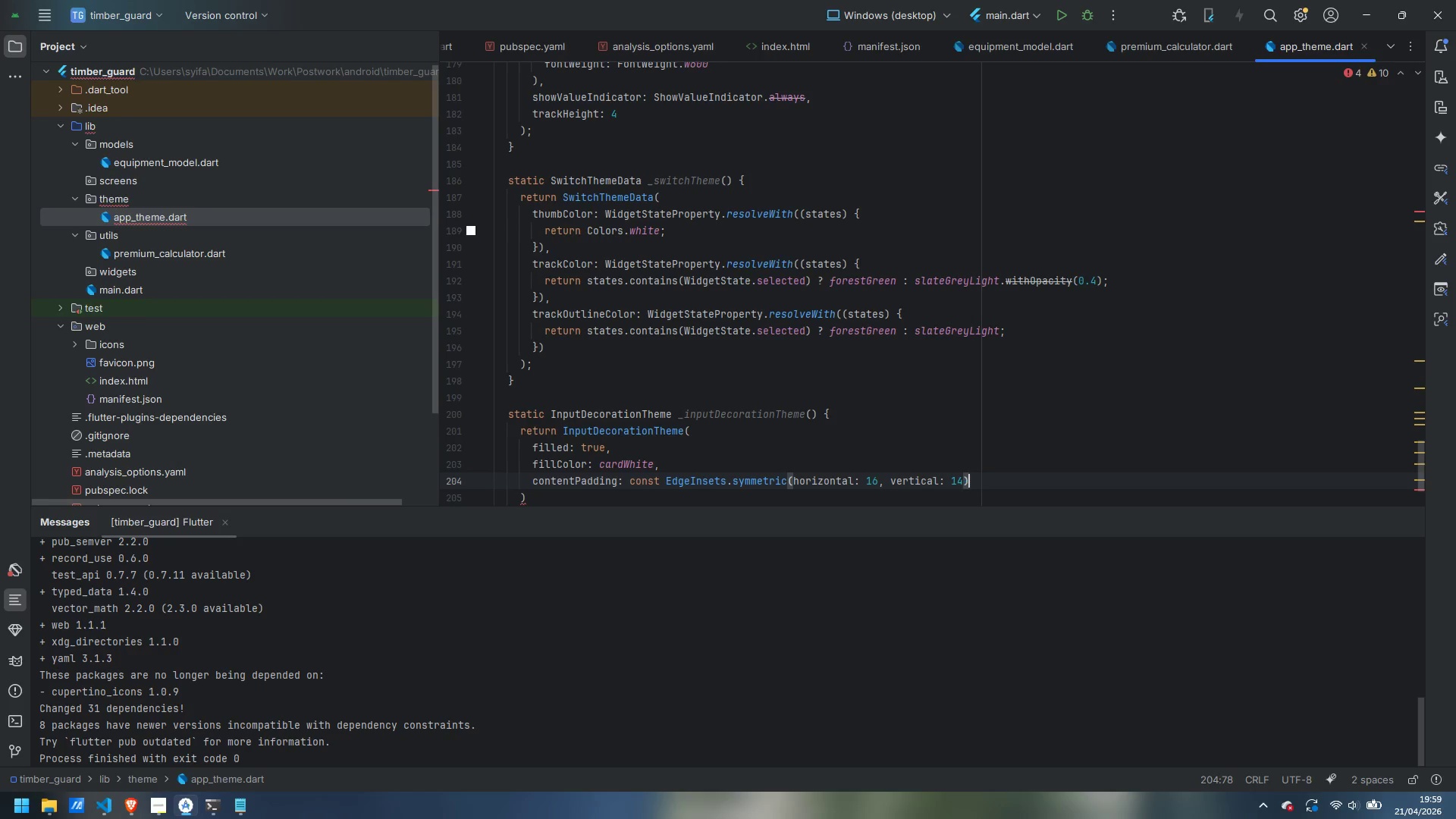 
 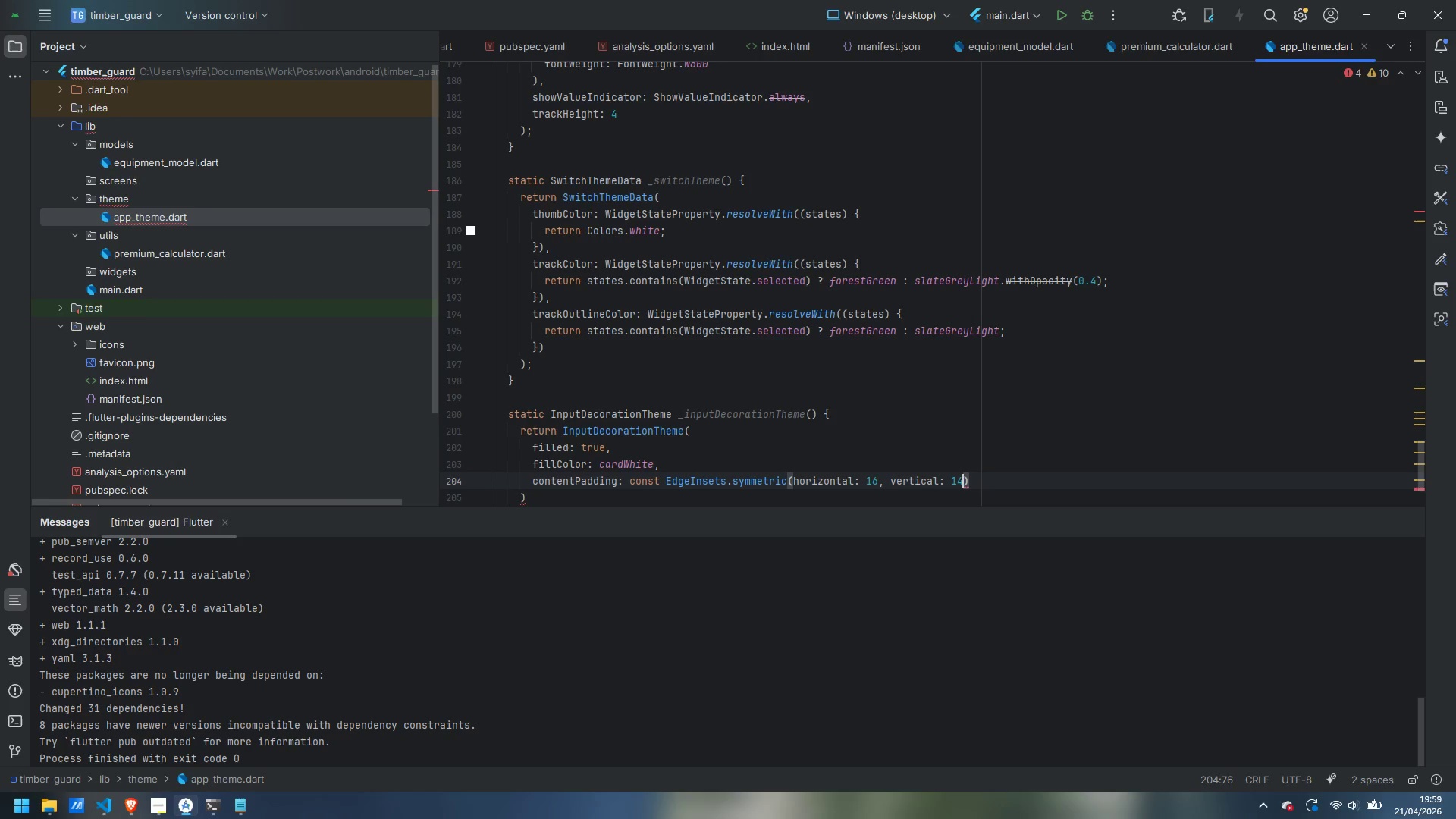 
key(ArrowRight)
 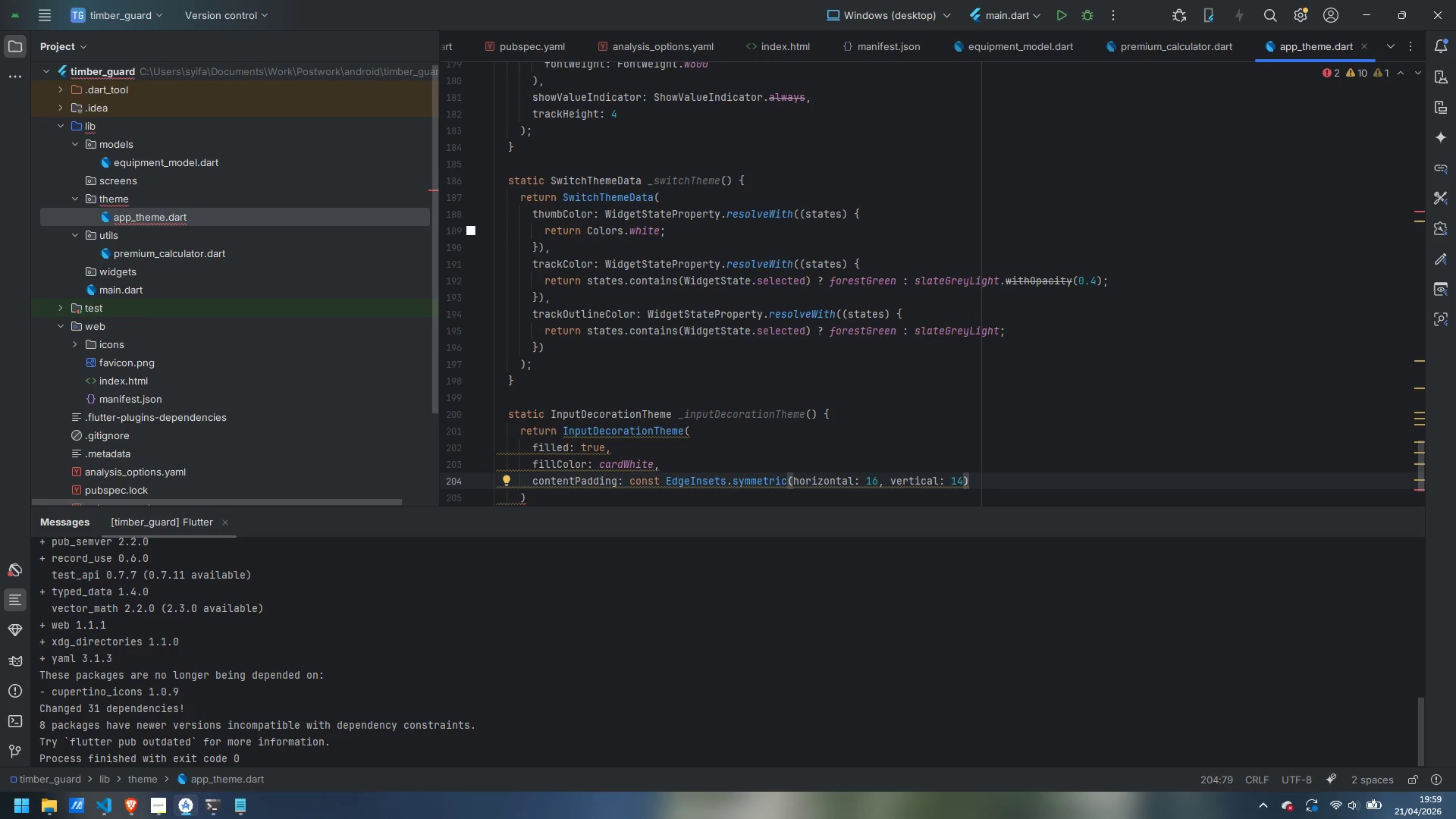 
key(Comma)
 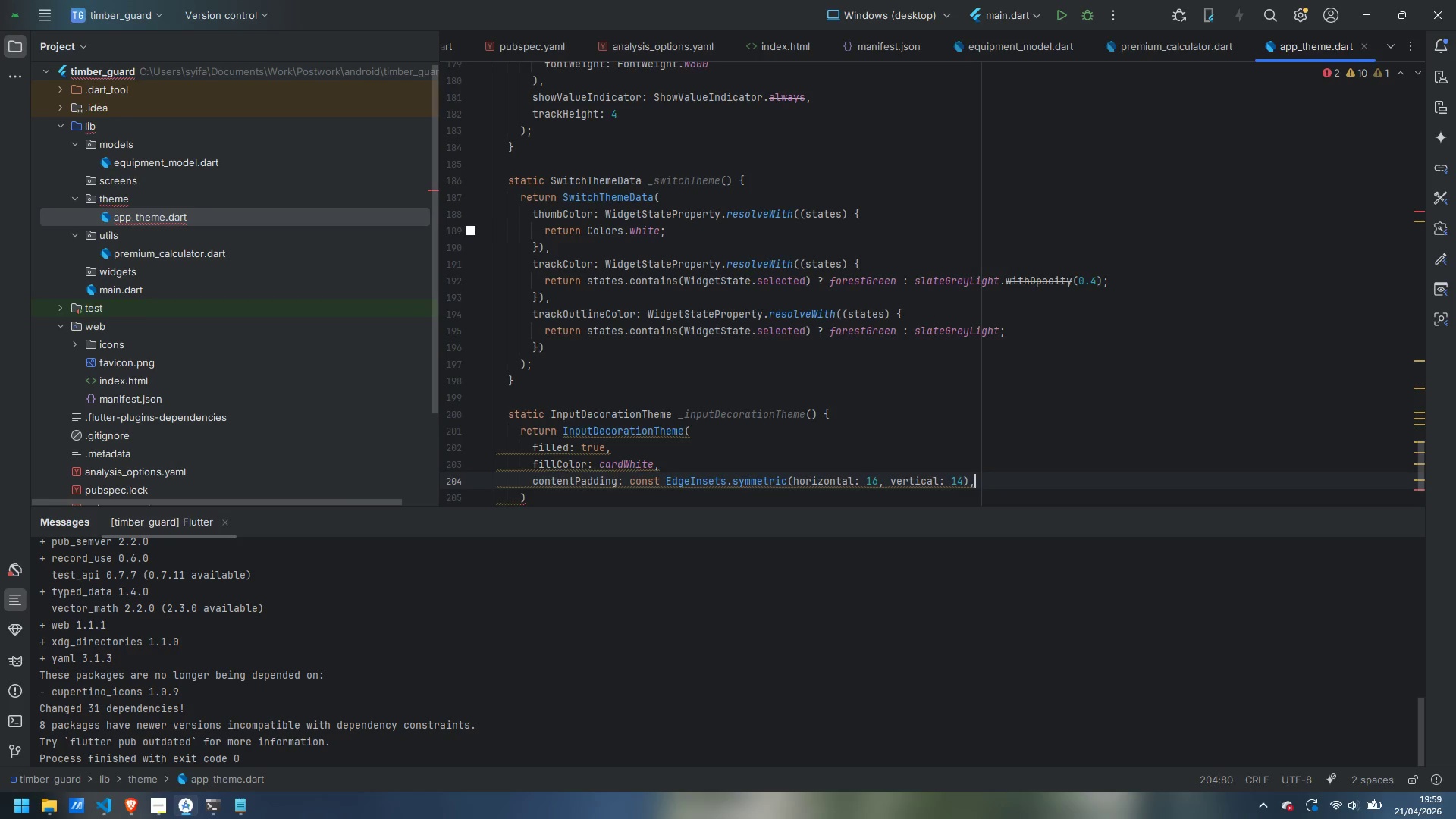 
key(Enter)
 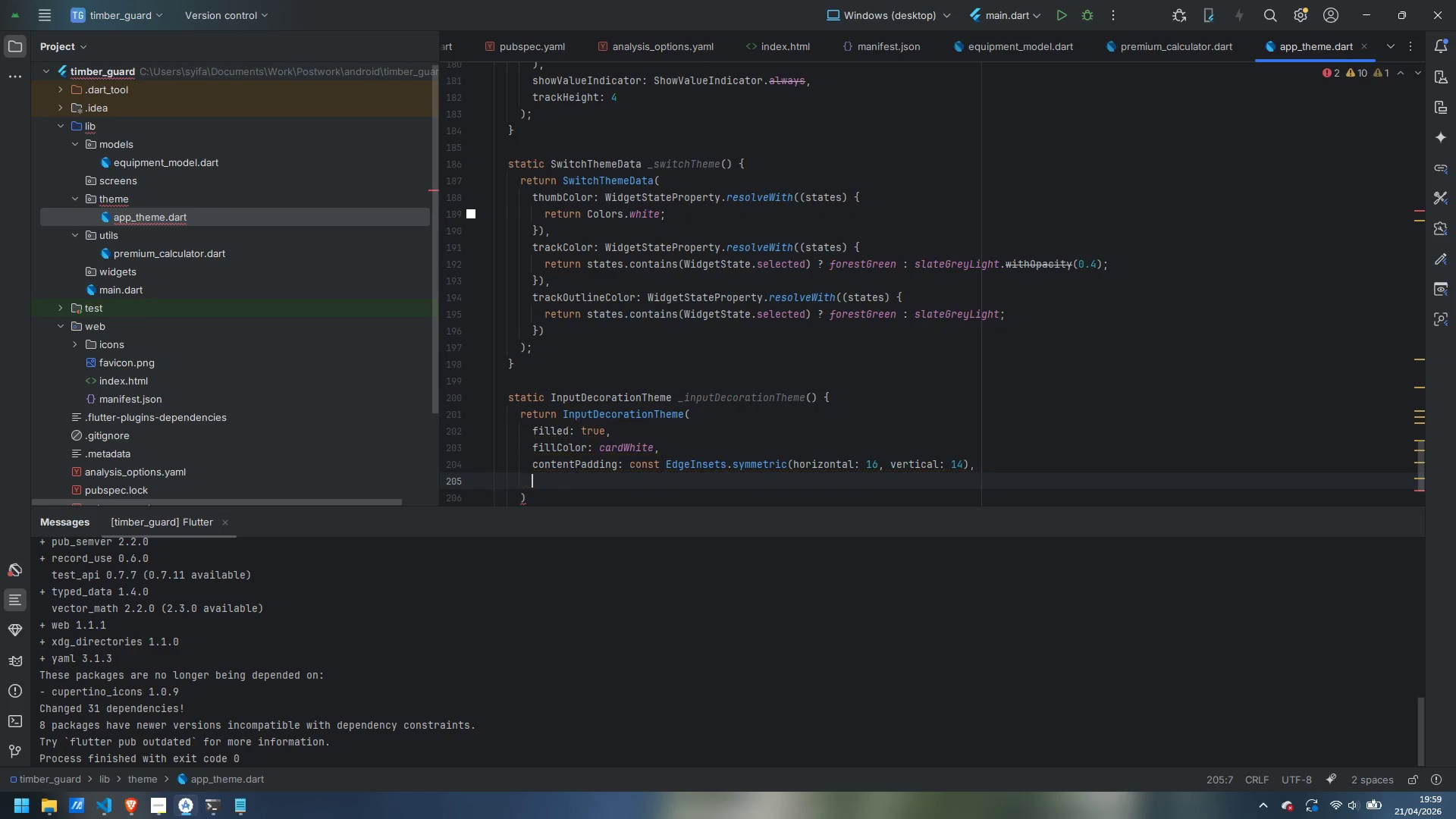 
type(border: OutlineInputBorder()
 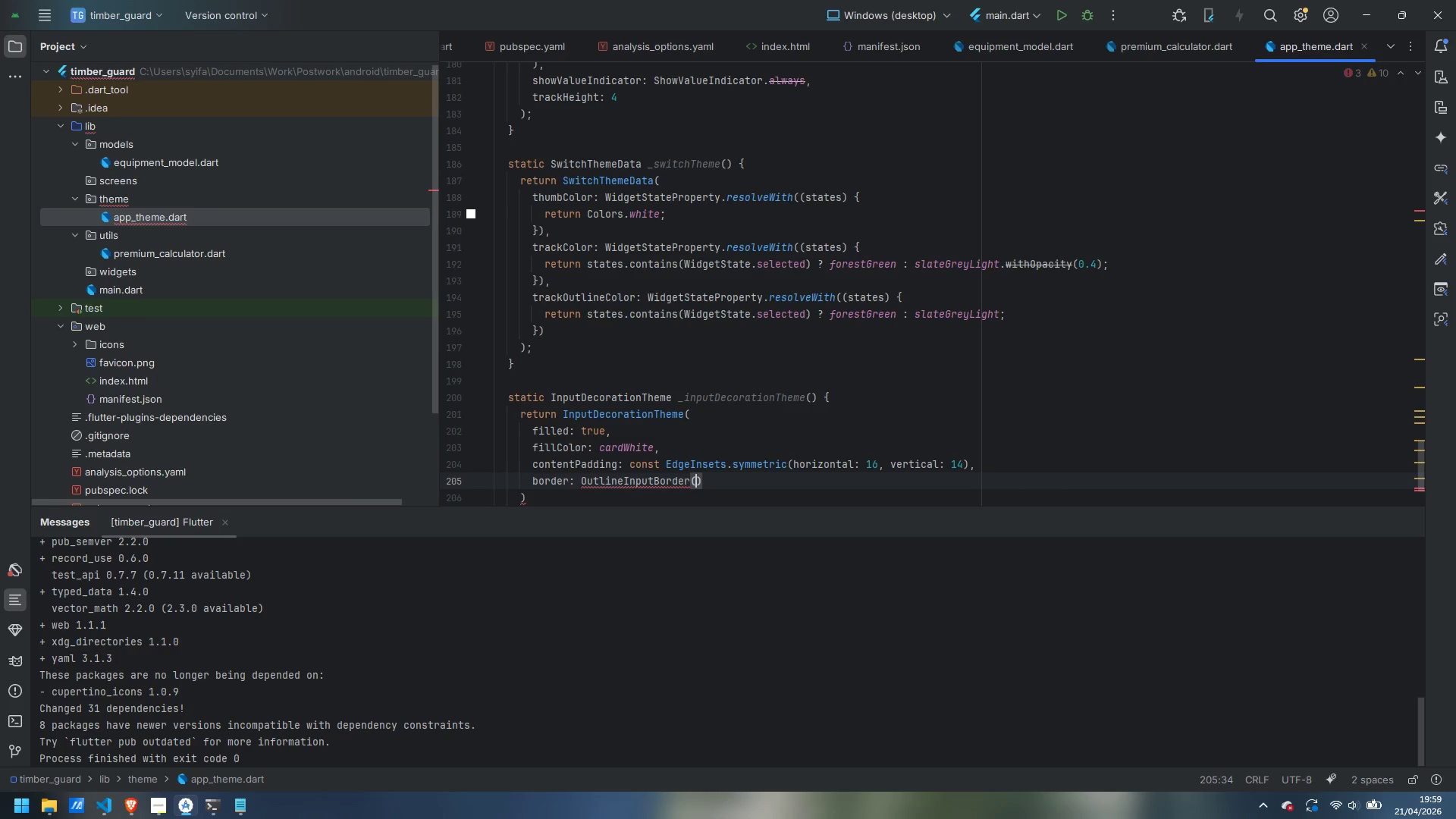 
key(Enter)
 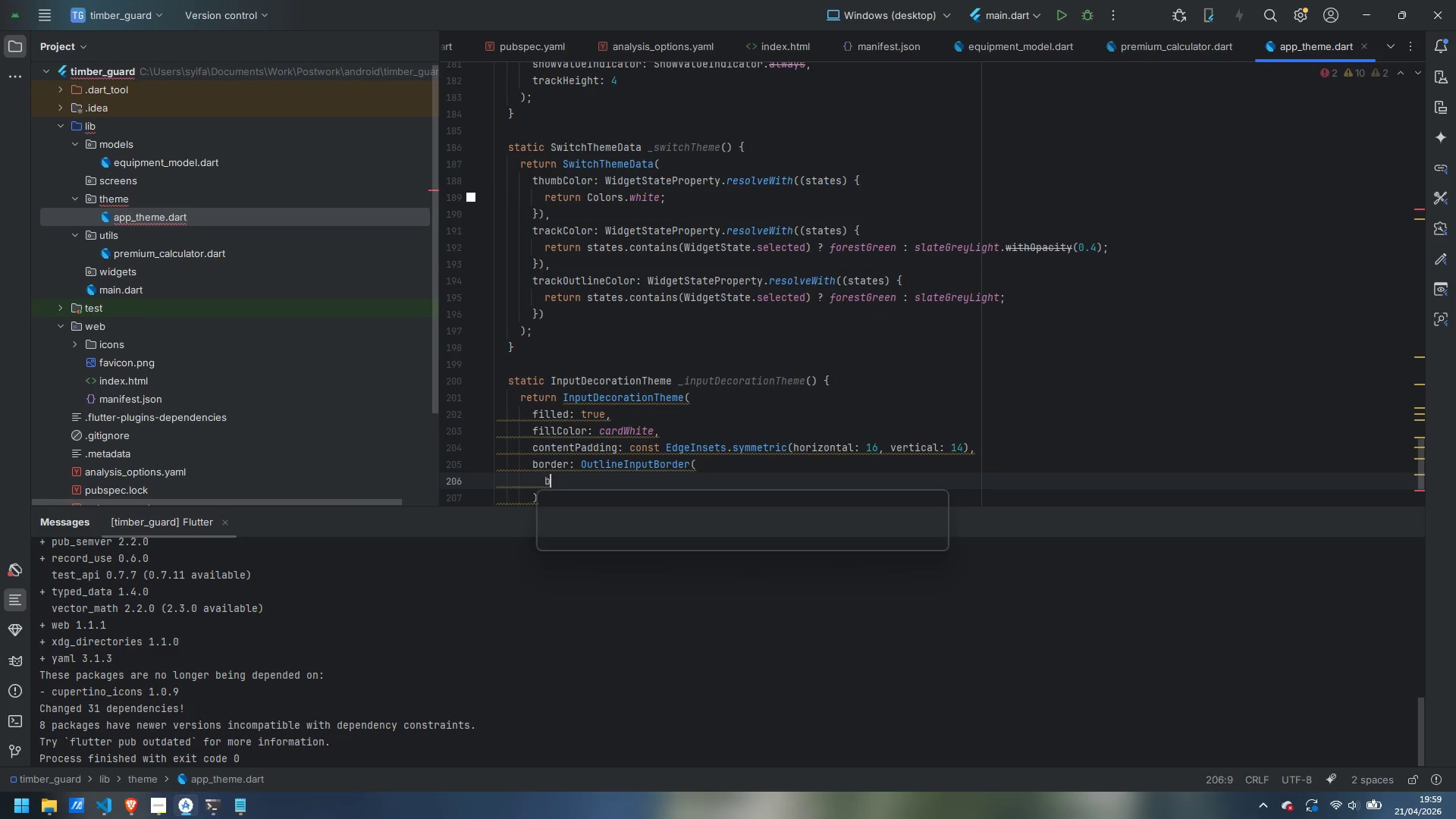 
type(borderRadius: BorderRadius.circular(10)
 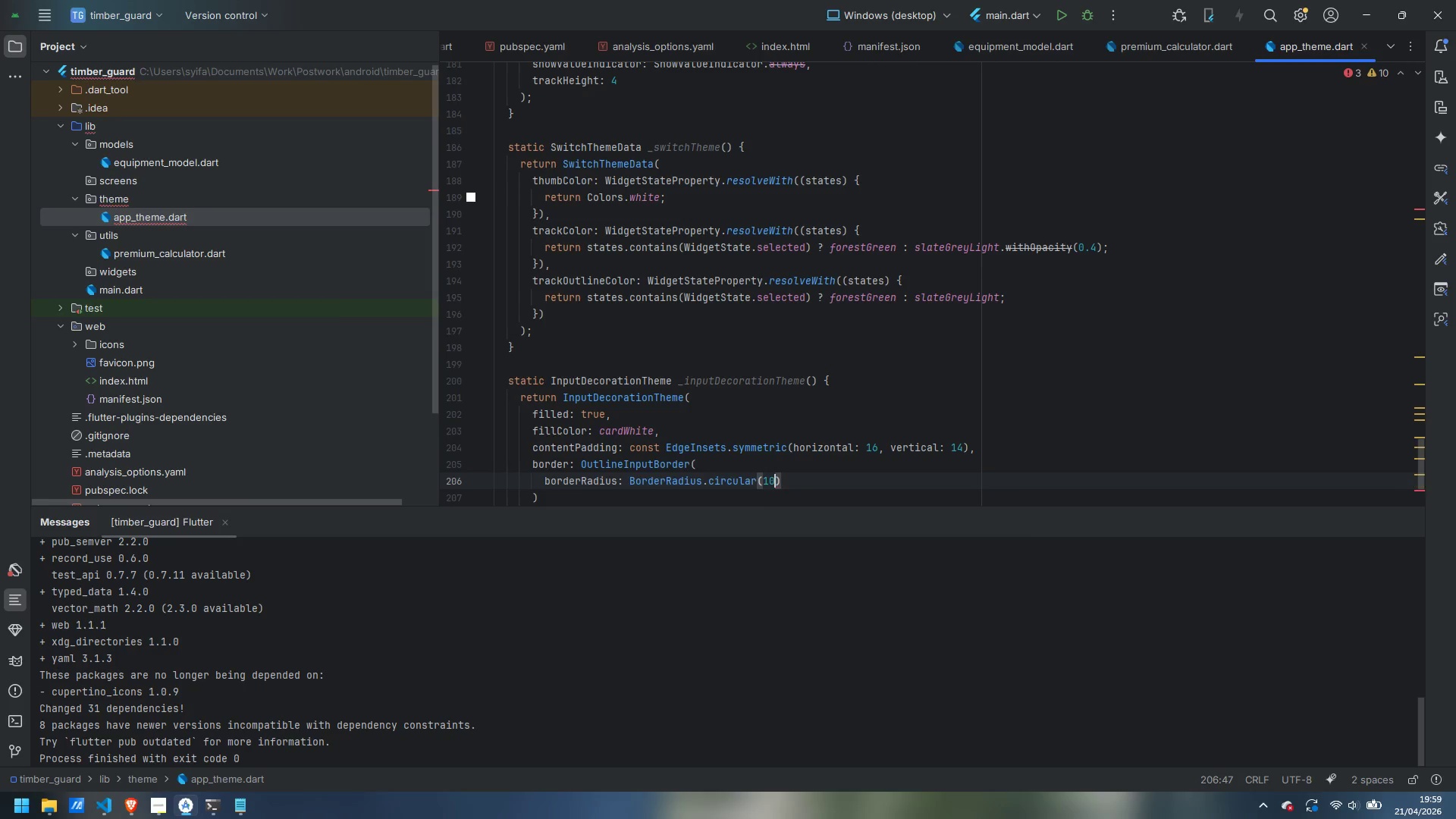 
key(ArrowRight)
 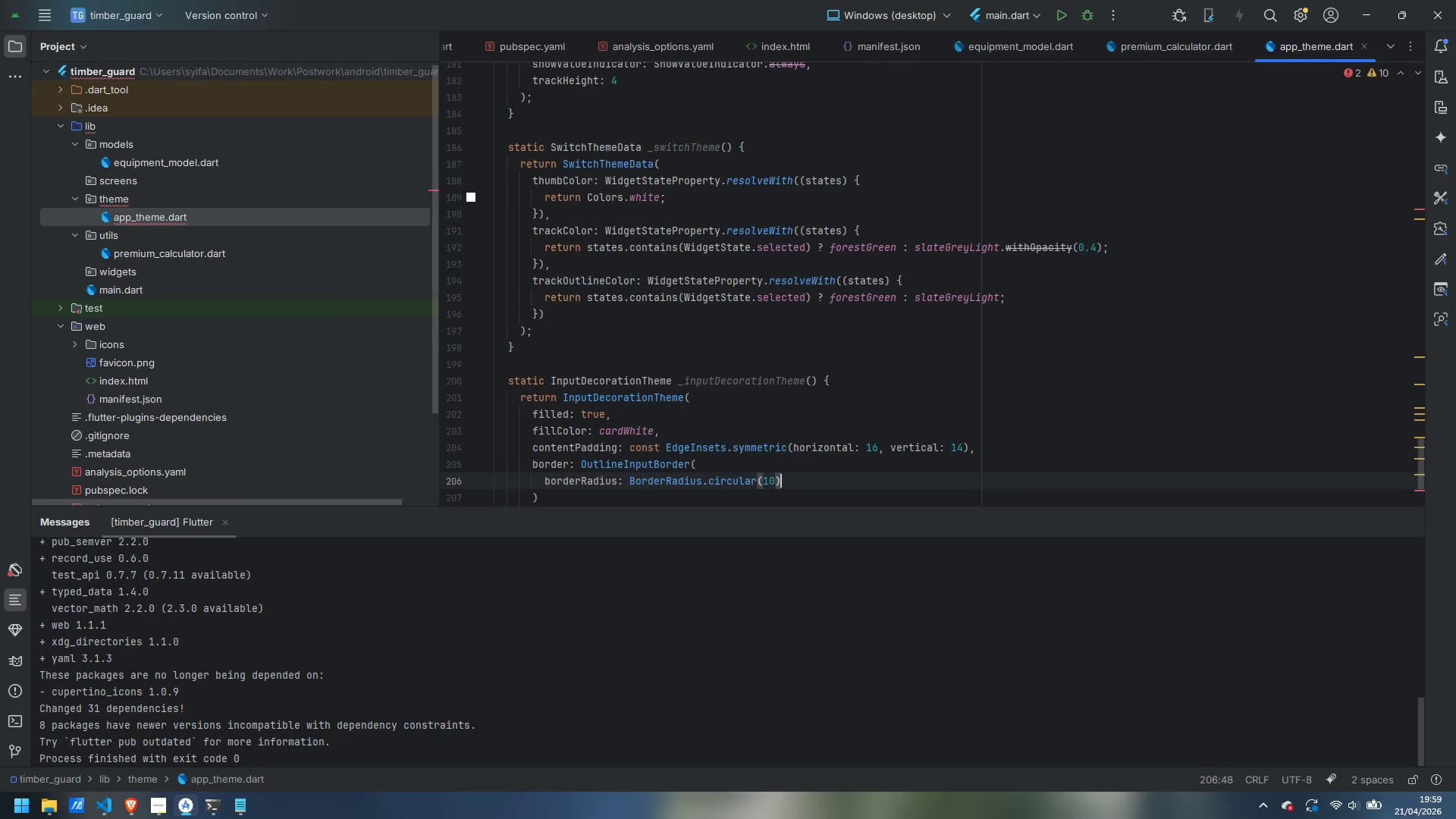 
key(Comma)
 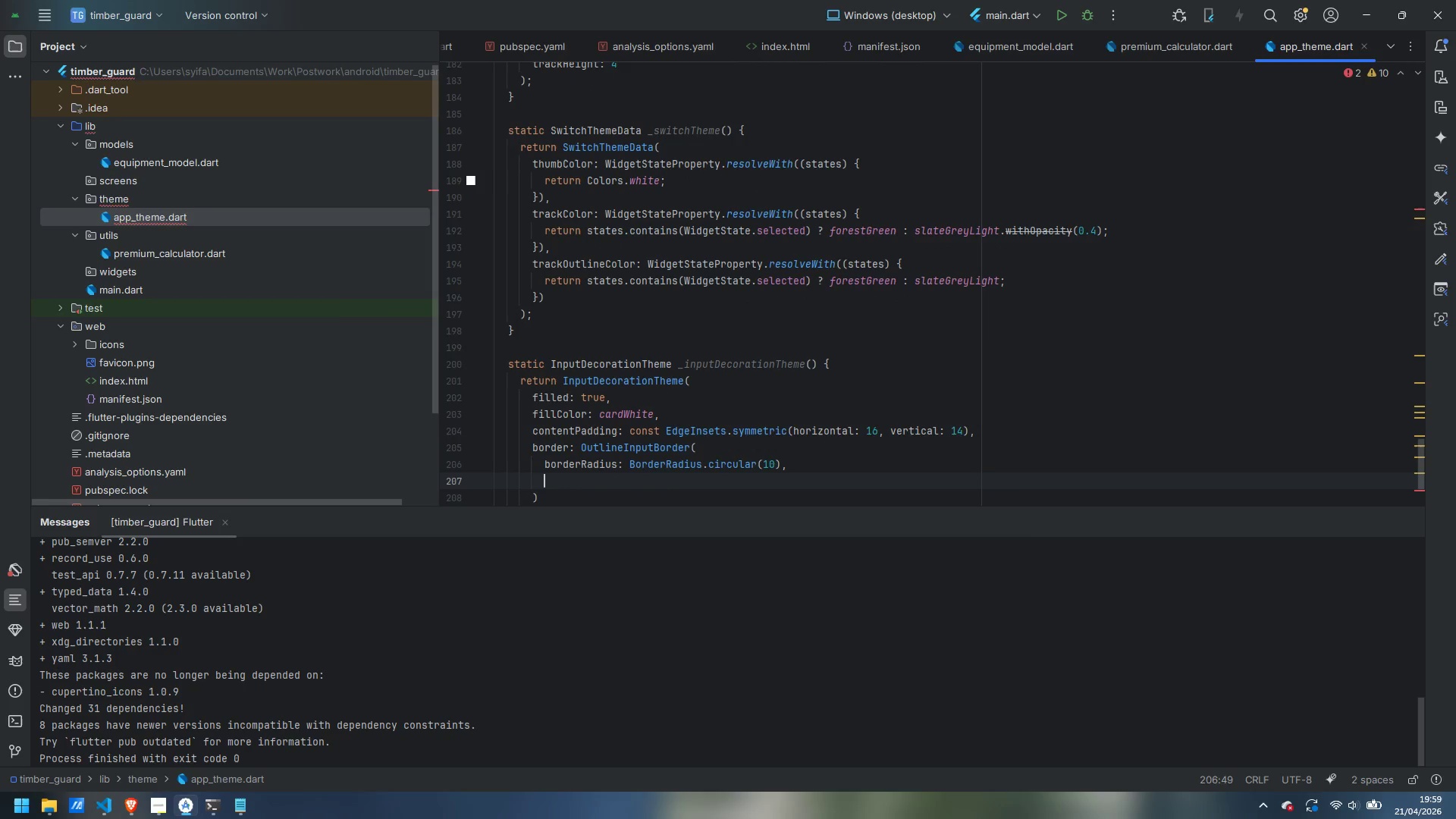 
key(Enter)
 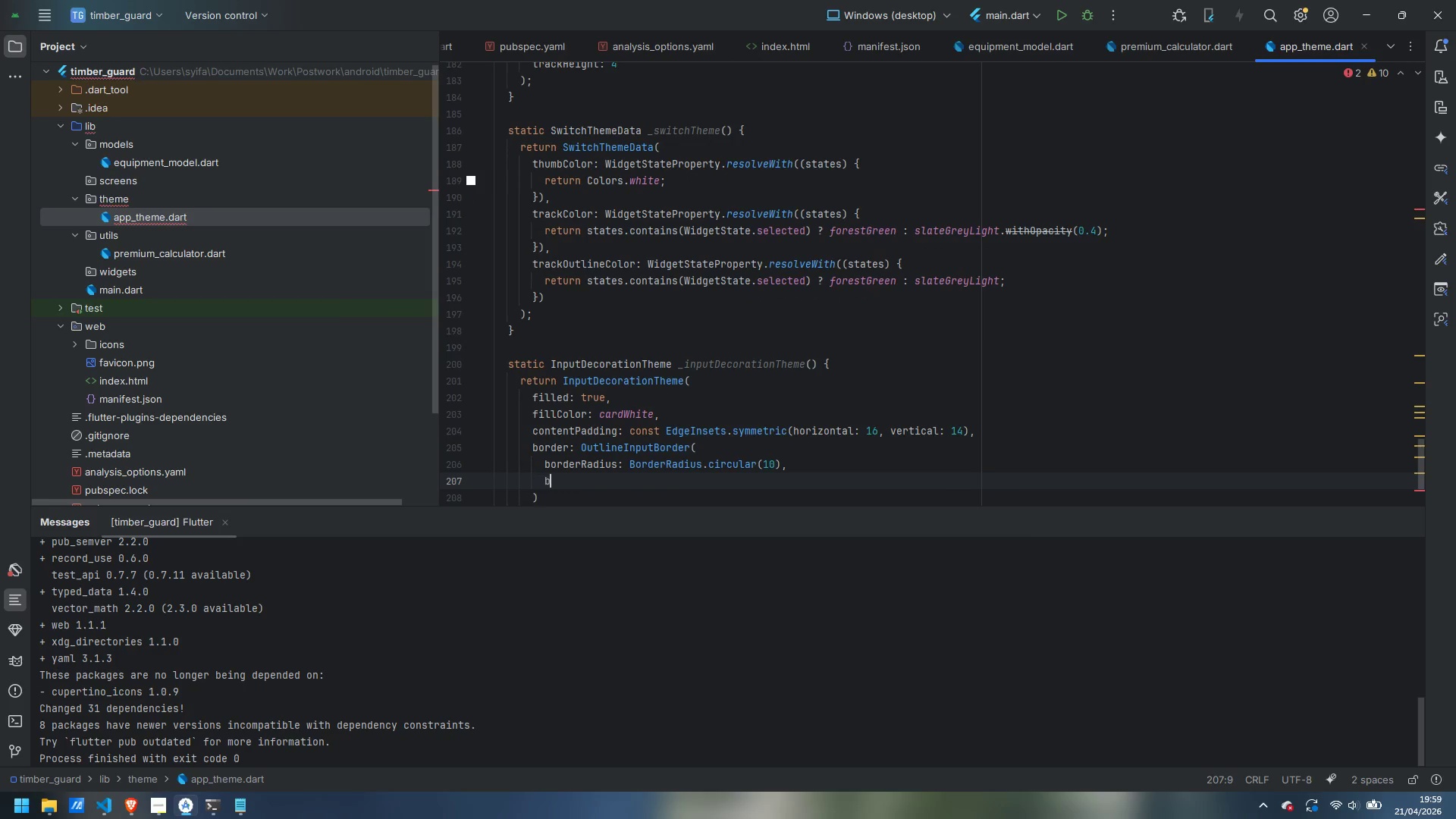 
type(borderSiz)
key(Backspace)
type(de: const BorderSide(color: lightBorder)
 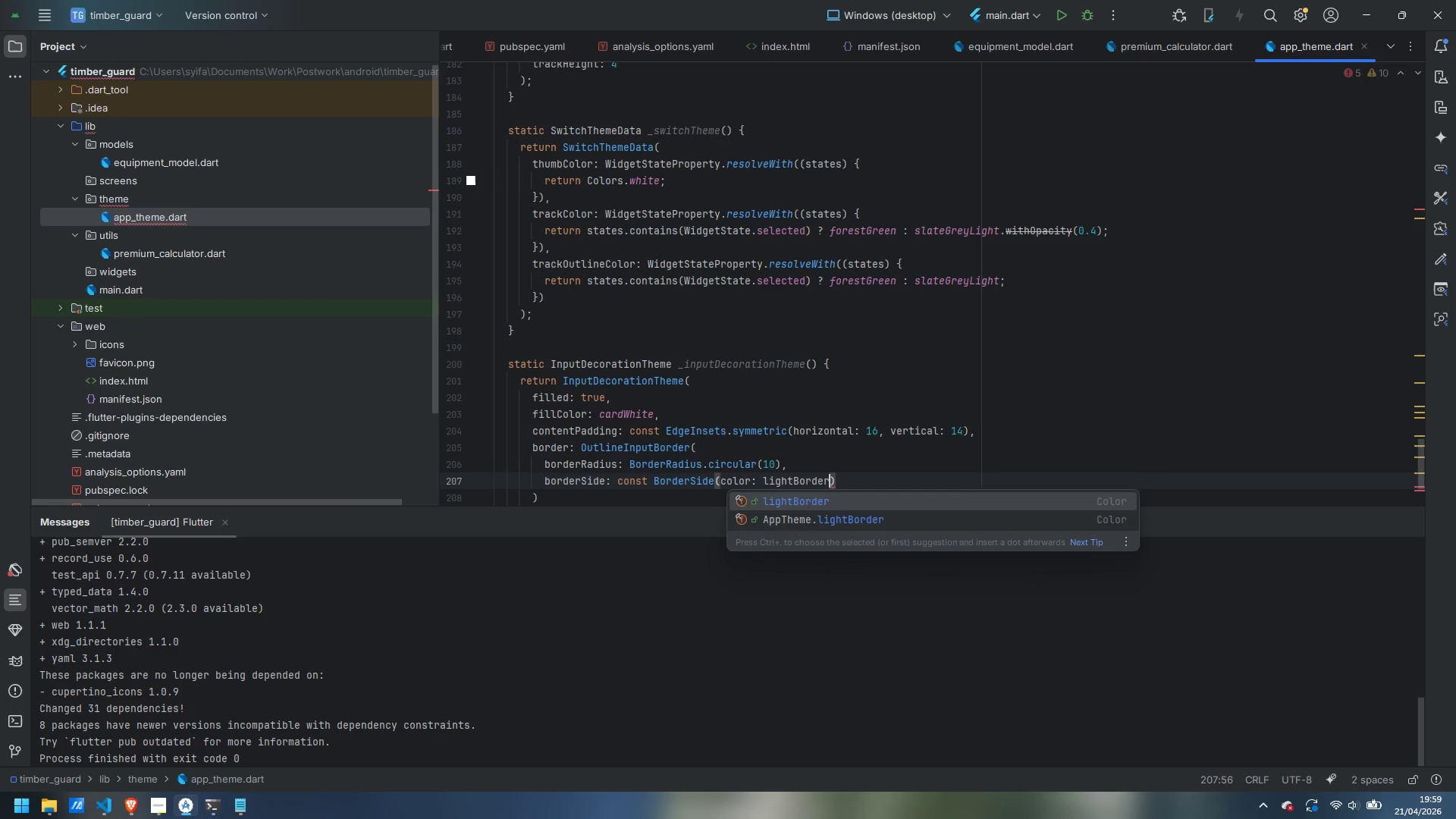 
key(ArrowRight)
 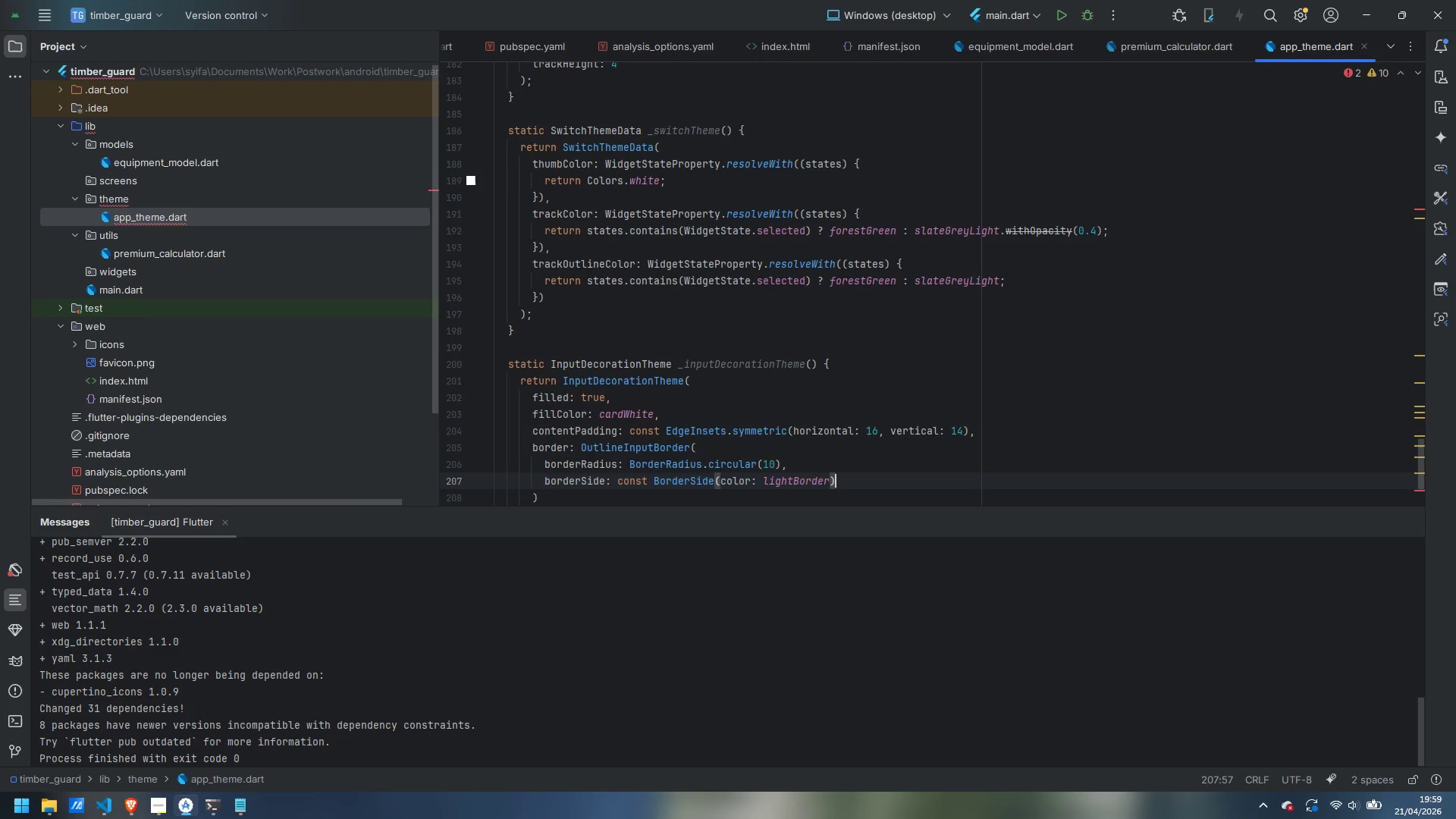 
key(ArrowDown)
 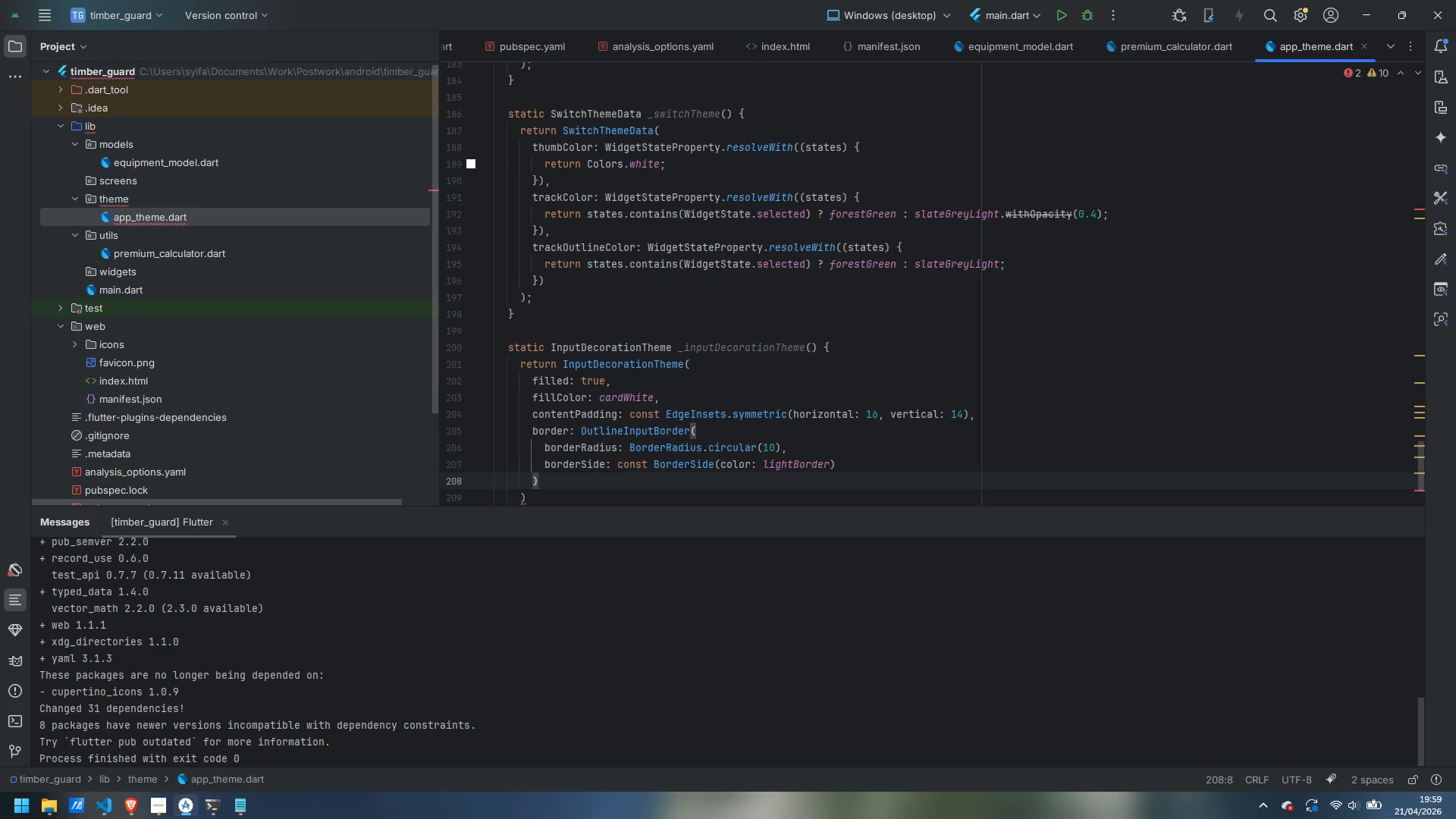 
key(Comma)
 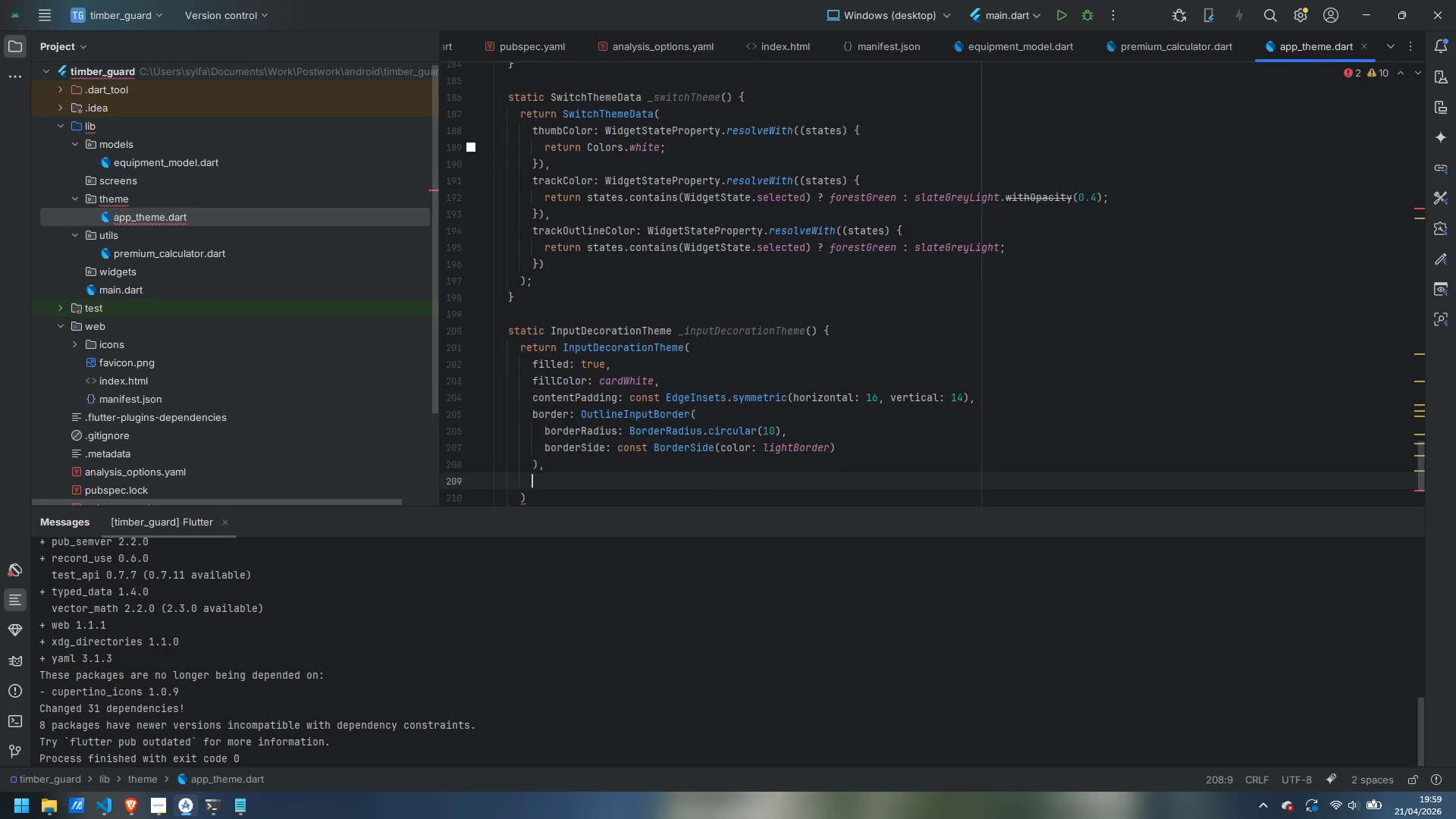 
key(Enter)
 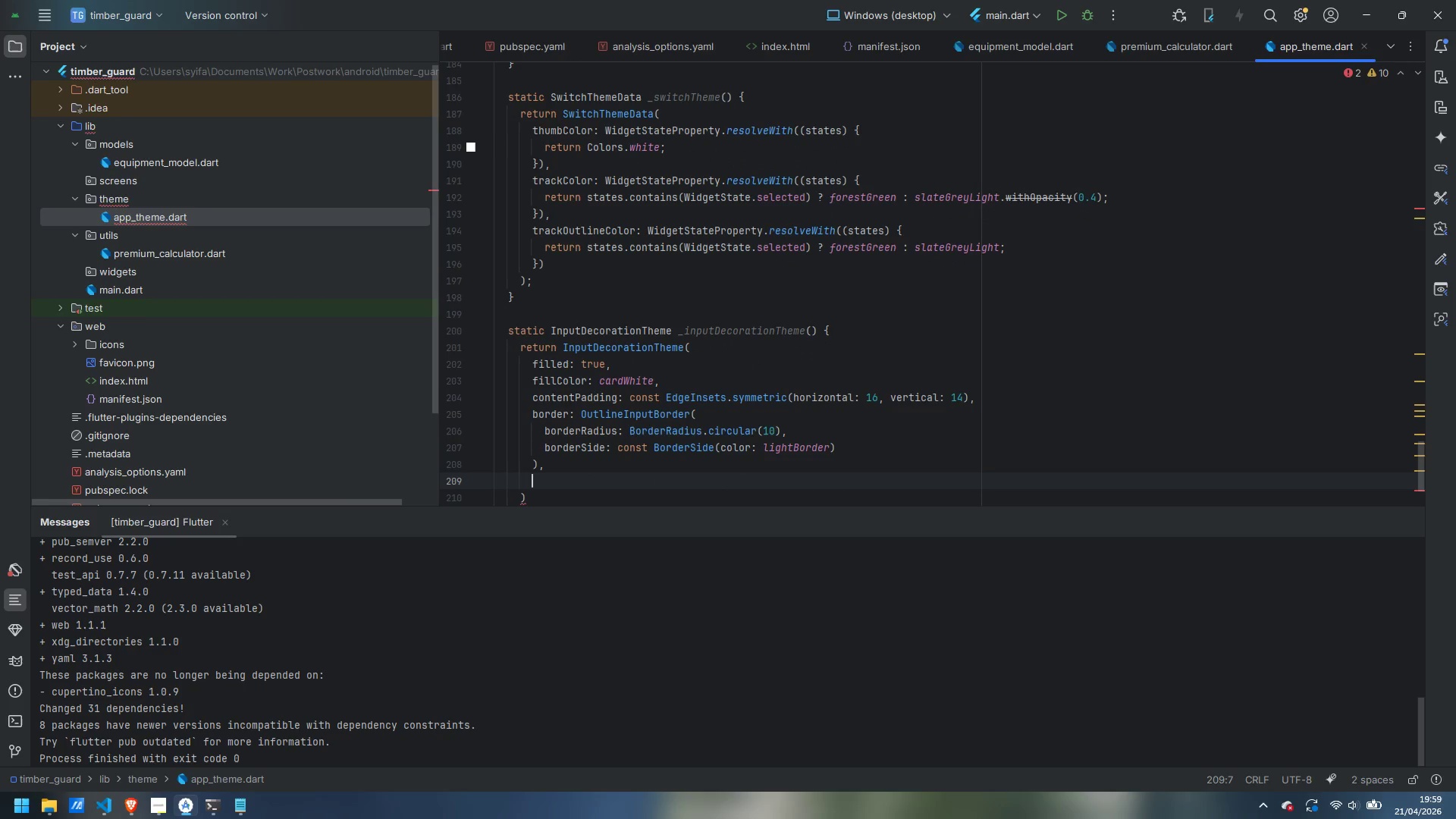 
type(enabledBorder: )
 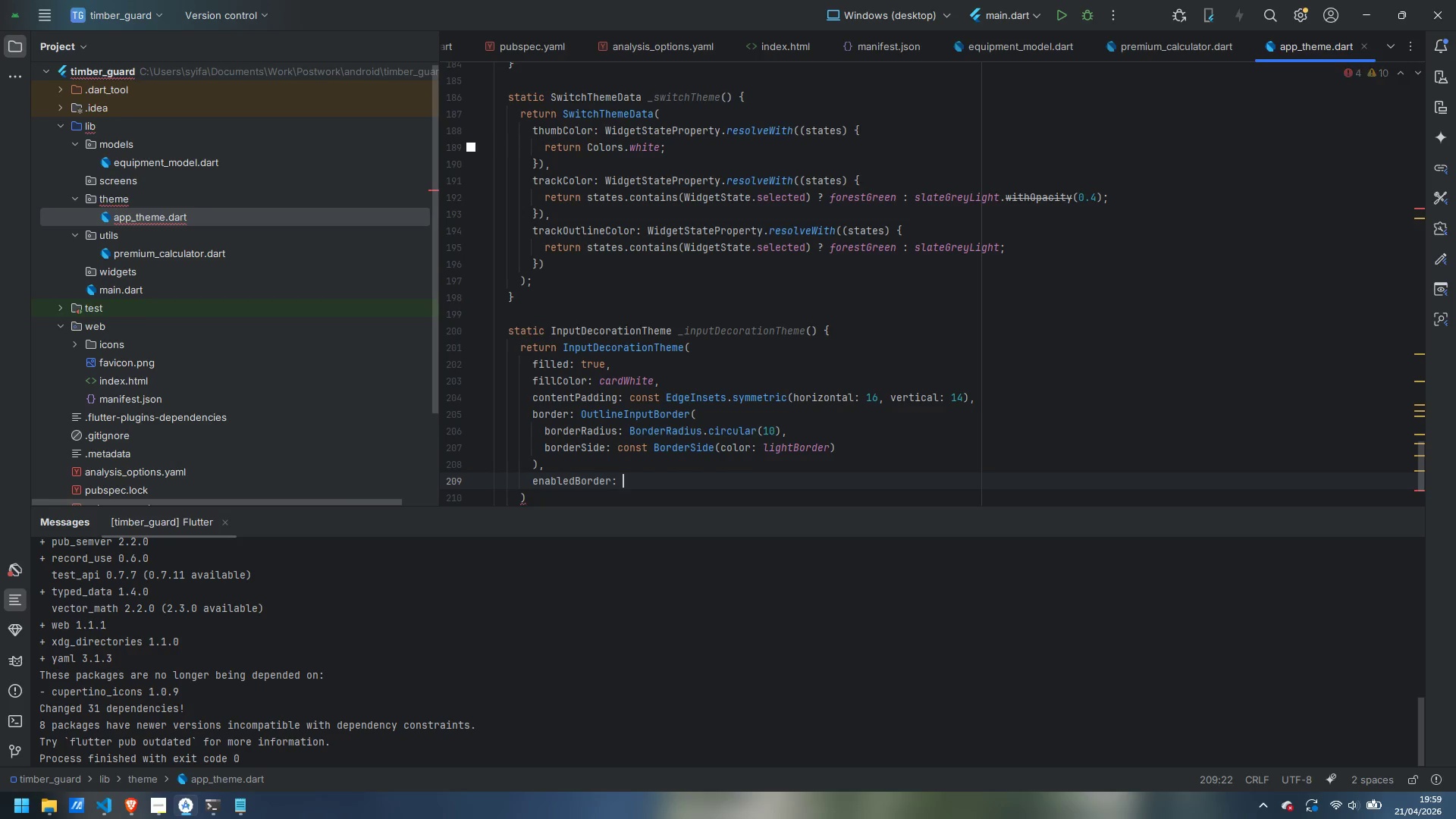 
type(OutlineIInpu)
key(Backspace)
key(Backspace)
key(Backspace)
key(Backspace)
type(nputBorder()
 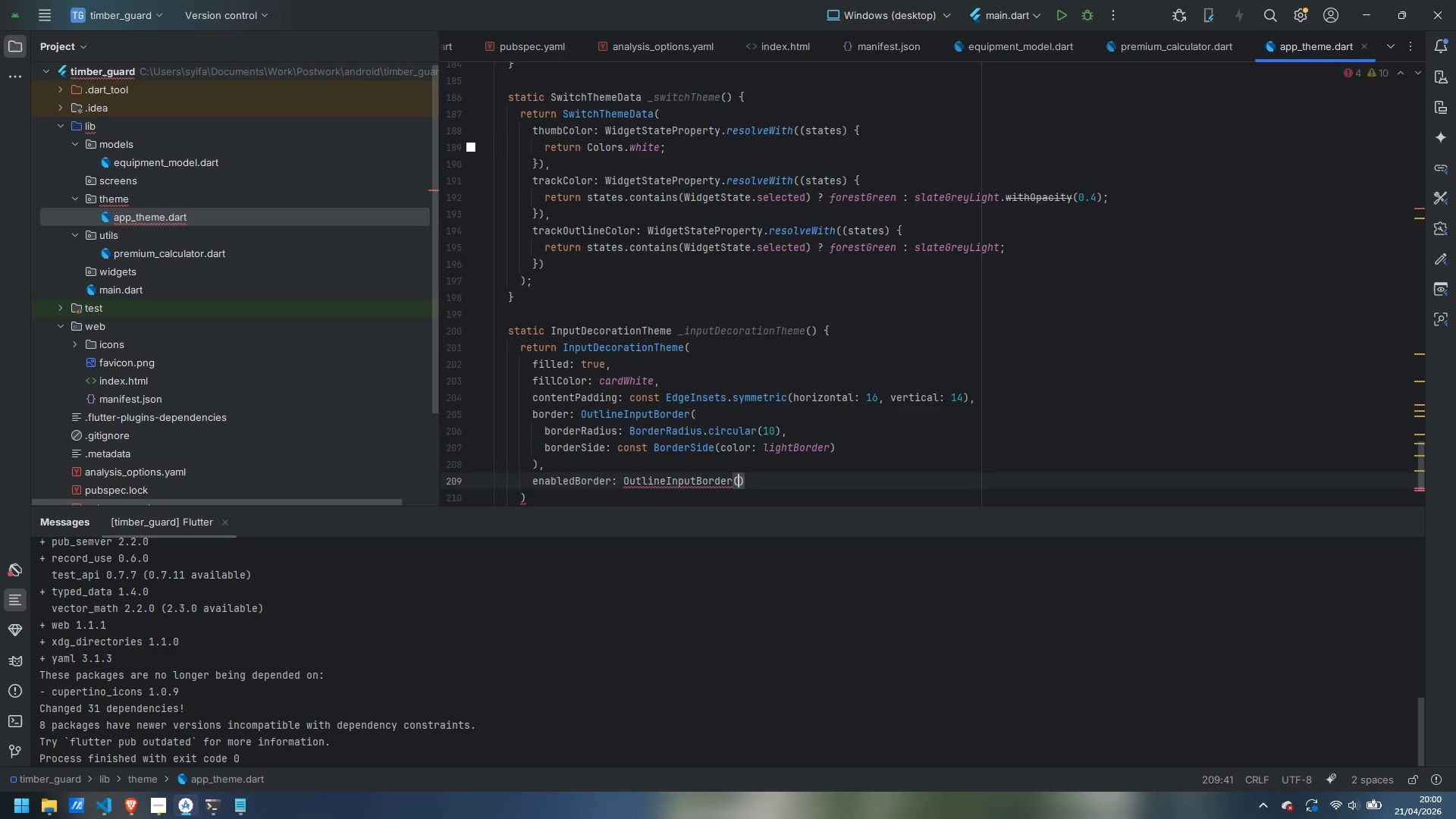 
key(Enter)
 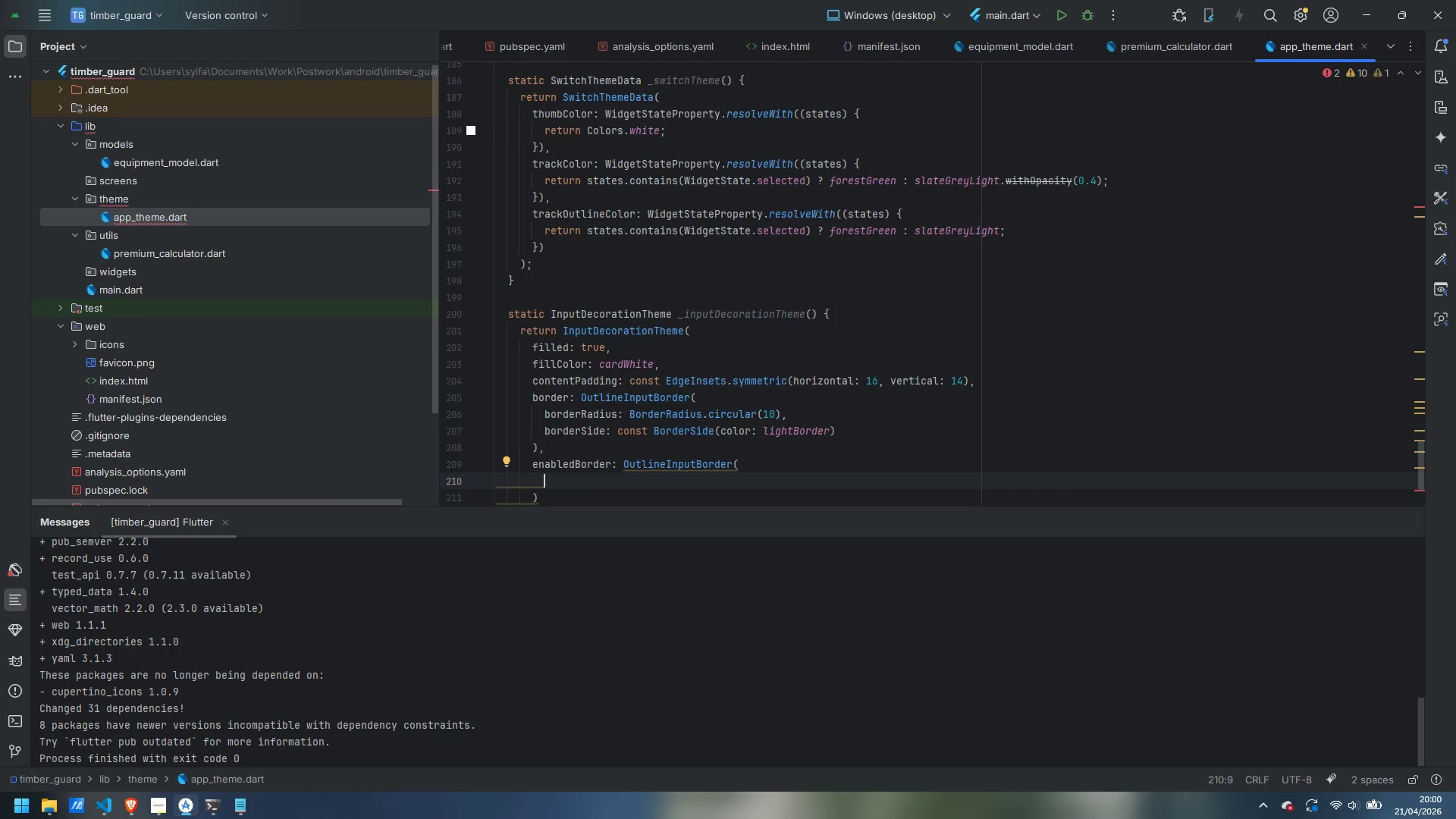 
type(borderRadius: BorderRadius.circular(10)
 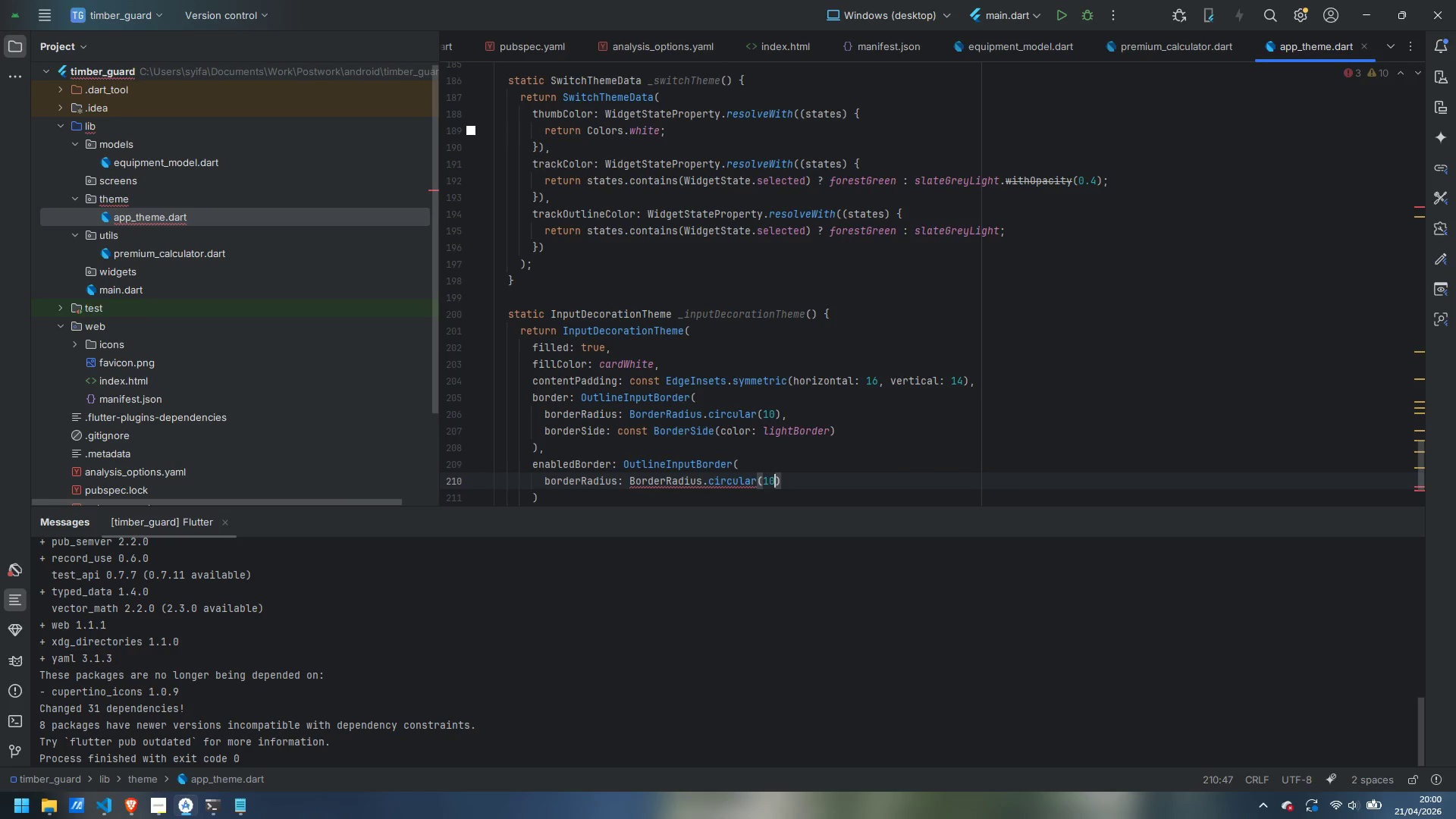 
key(ArrowRight)
 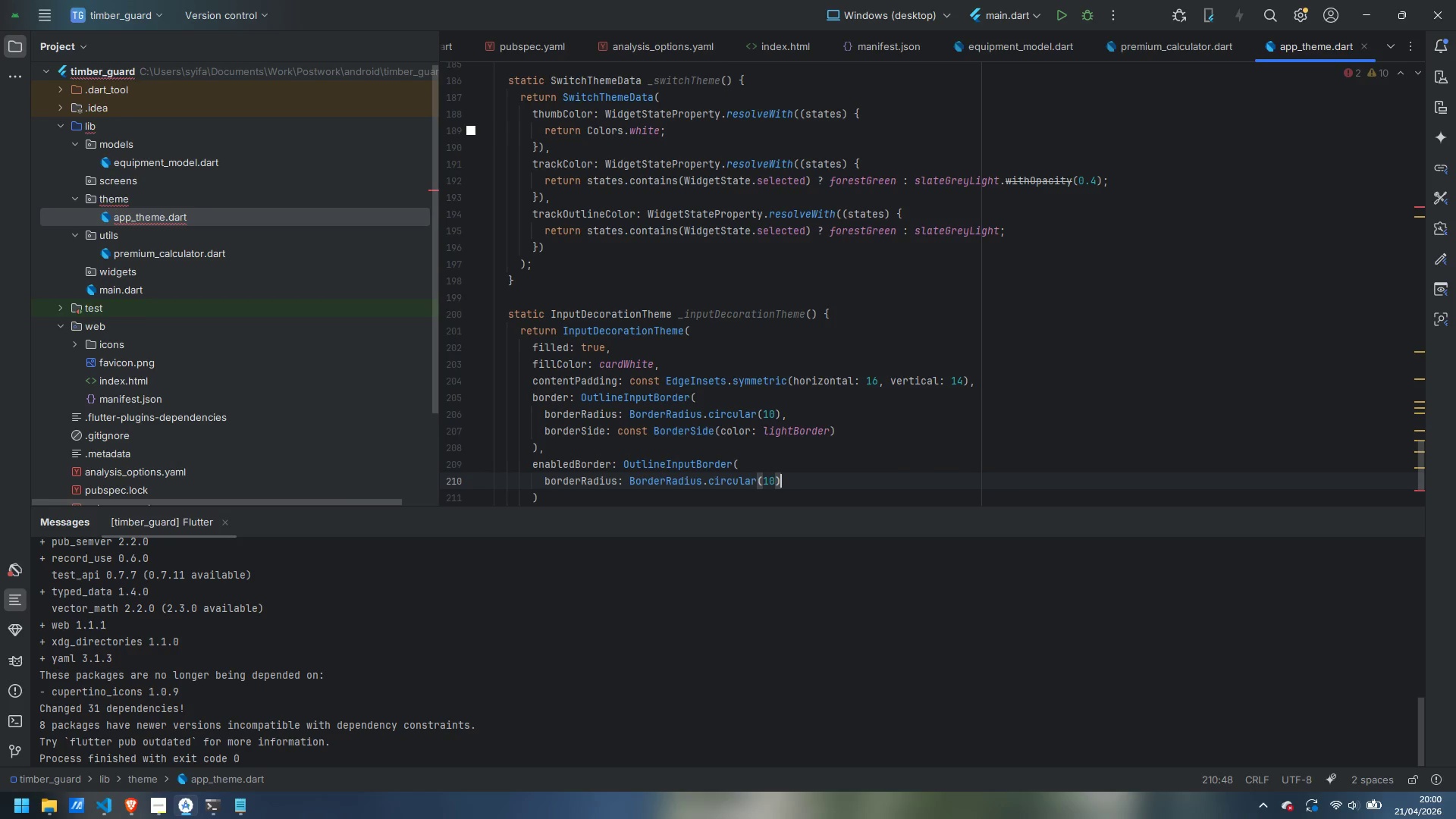 
key(Comma)
 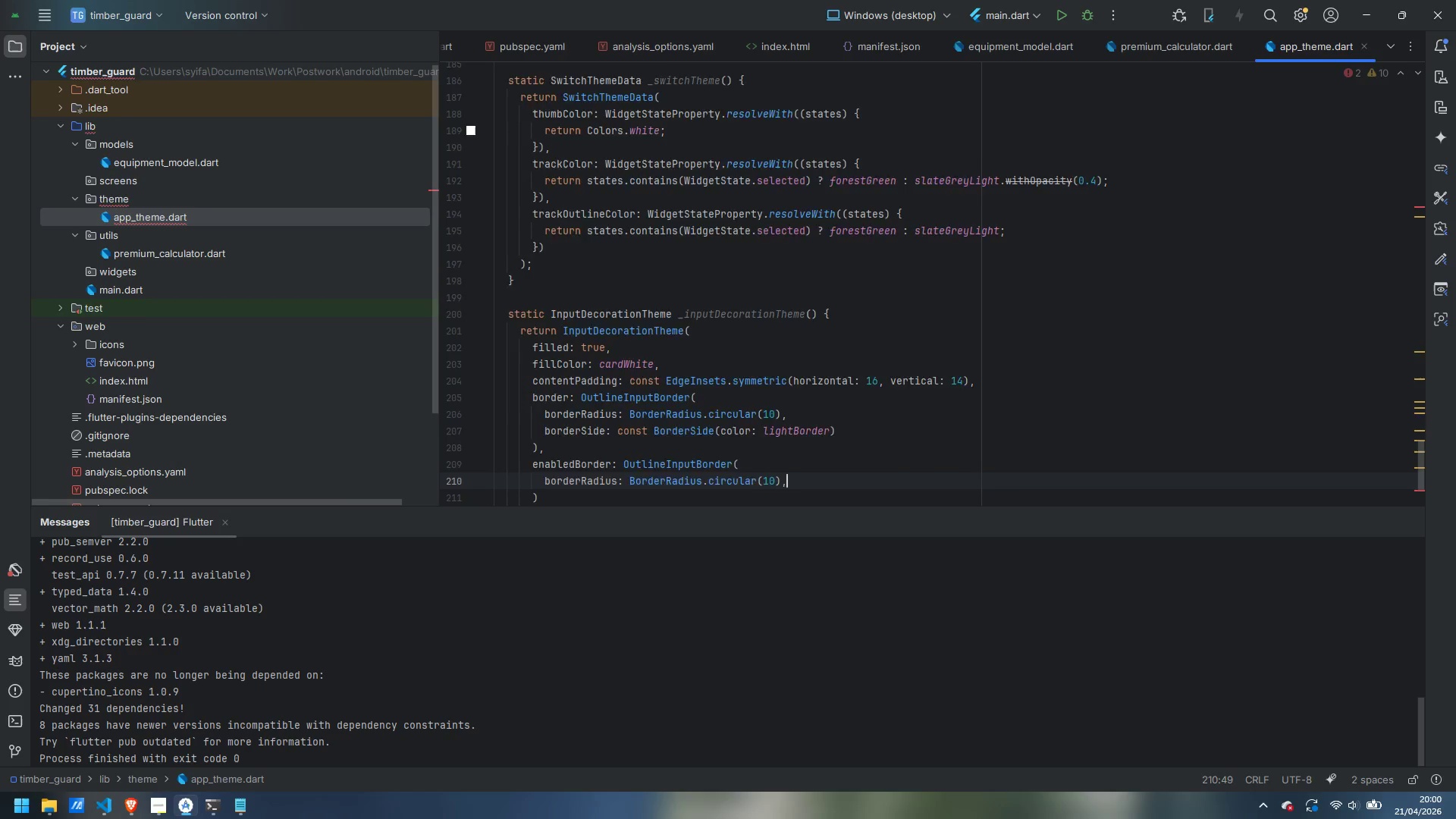 
key(Enter)
 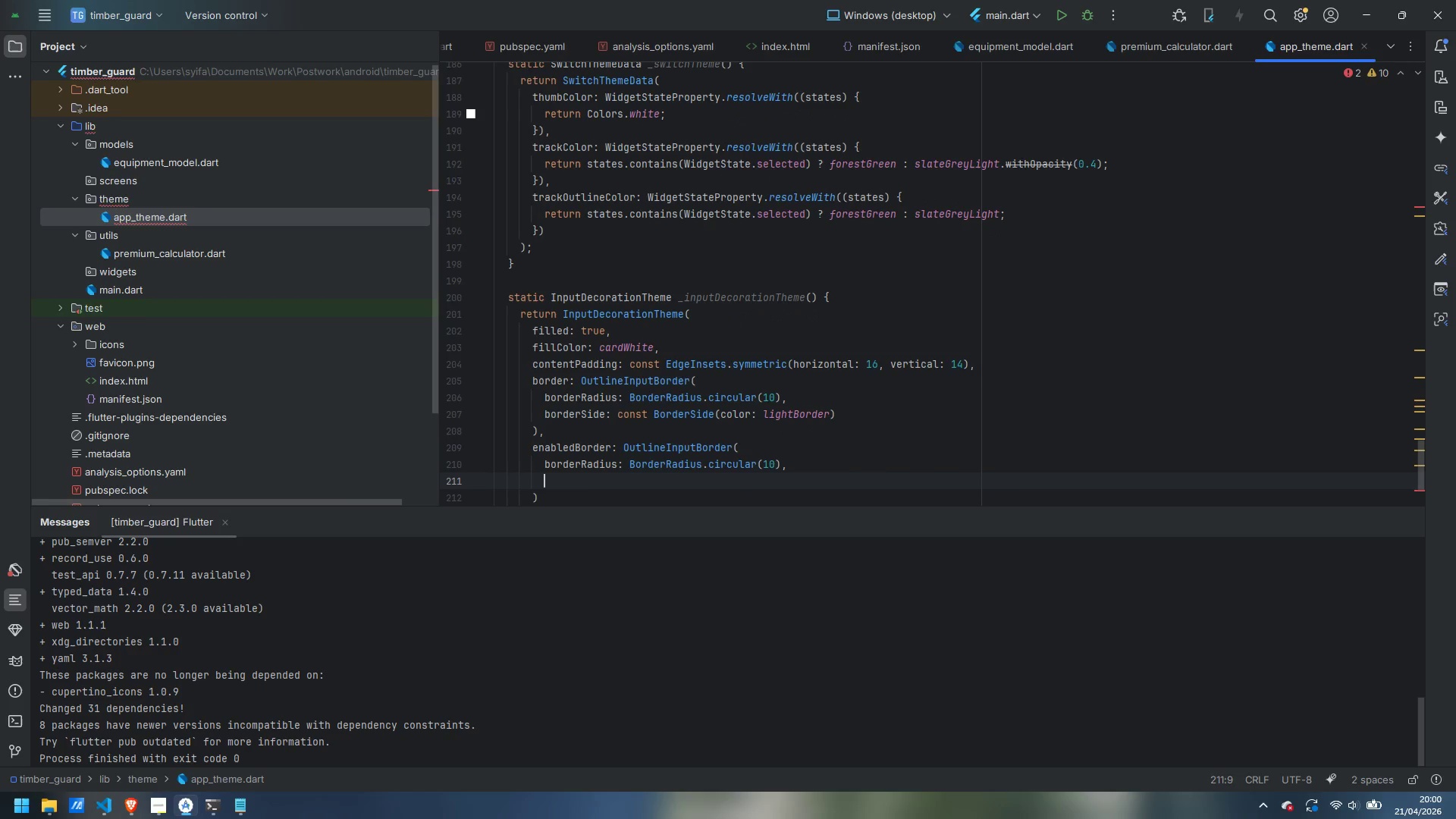 
type(borderSiz)
key(Backspace)
type(deL: )
key(Backspace)
key(Backspace)
key(Backspace)
type(: )
 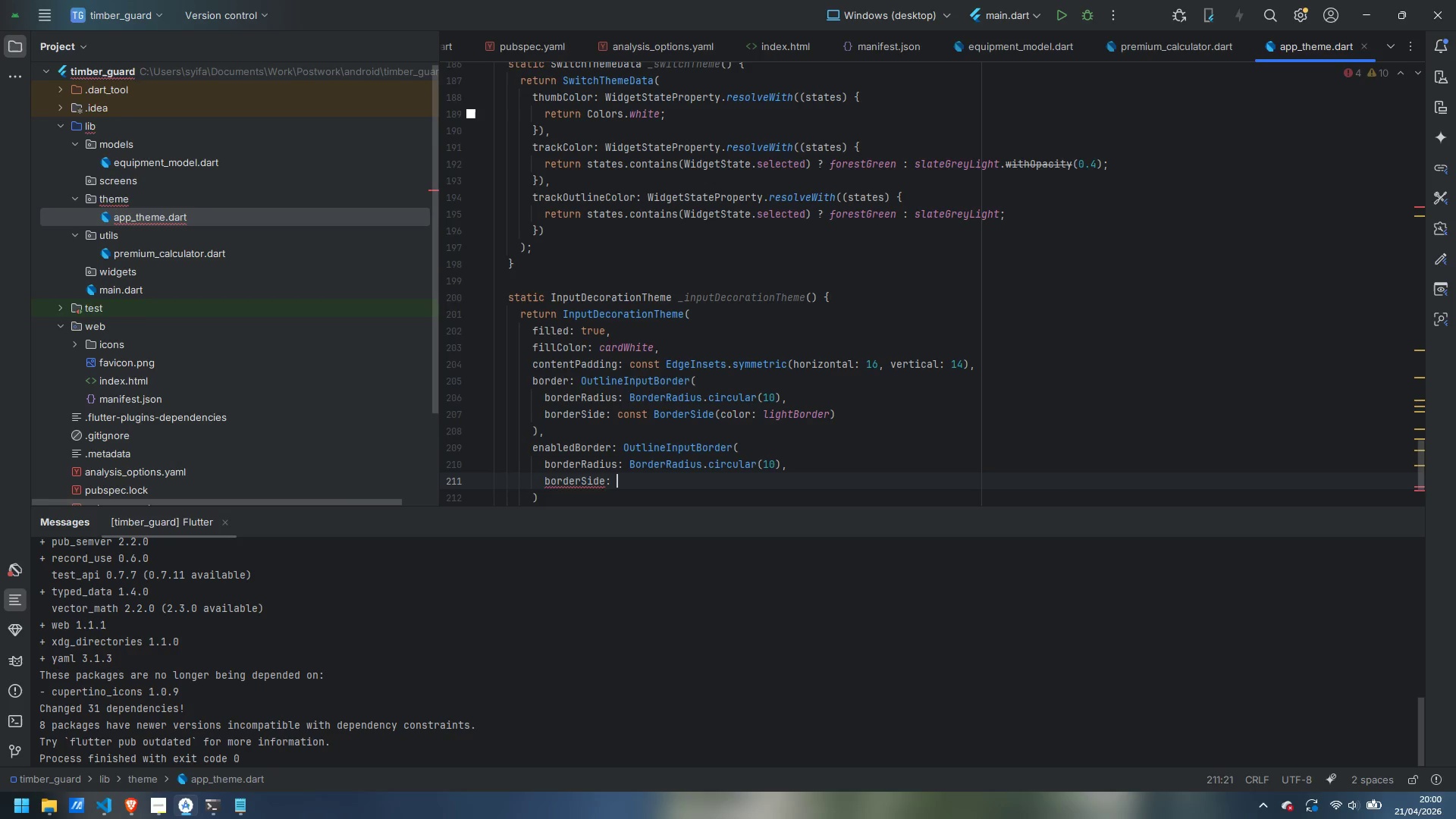 
type(const Bod)
key(Backspace)
type(rderSide(color: )
 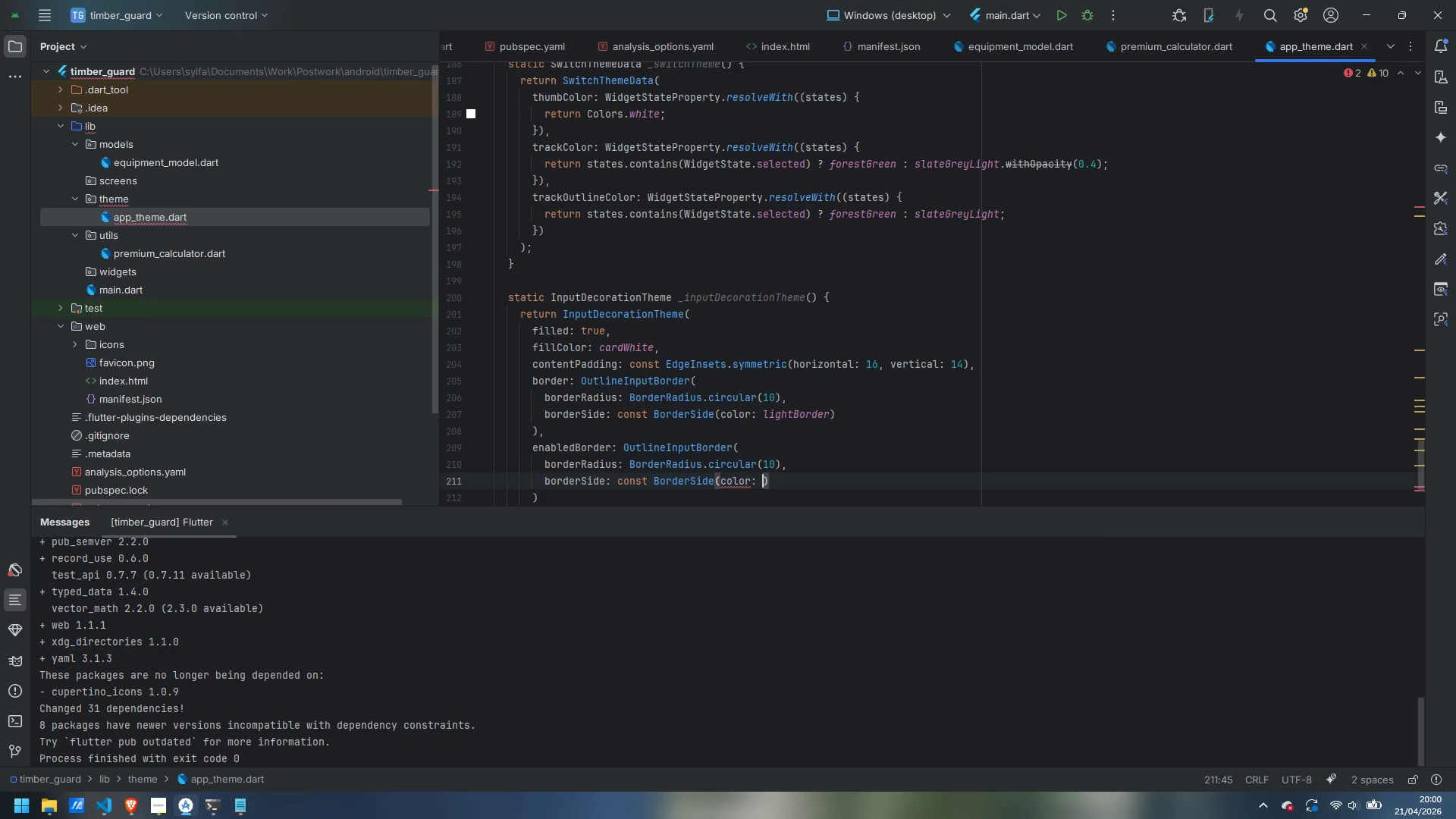 
type(lightBorder)
 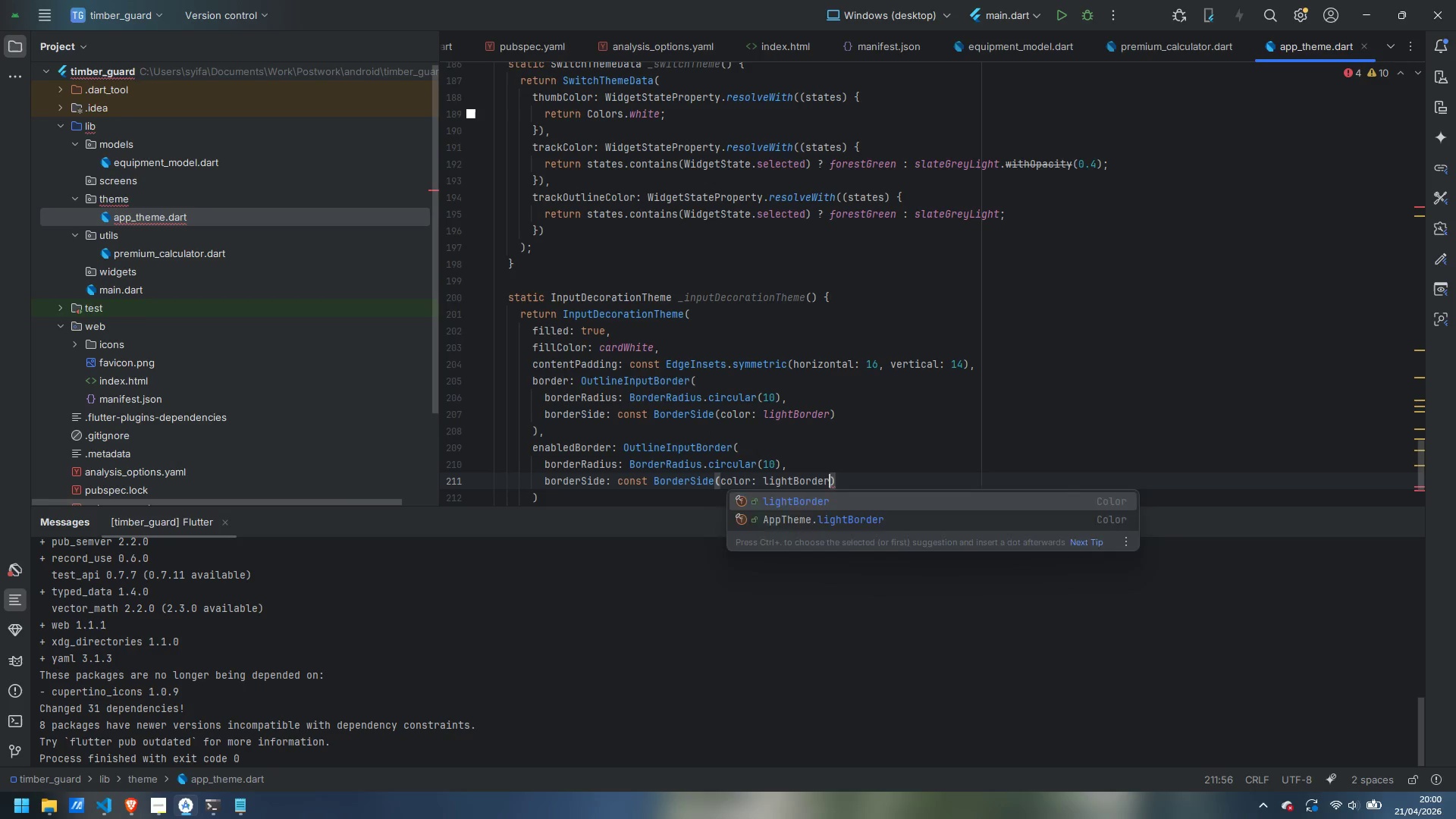 
key(ArrowRight)
 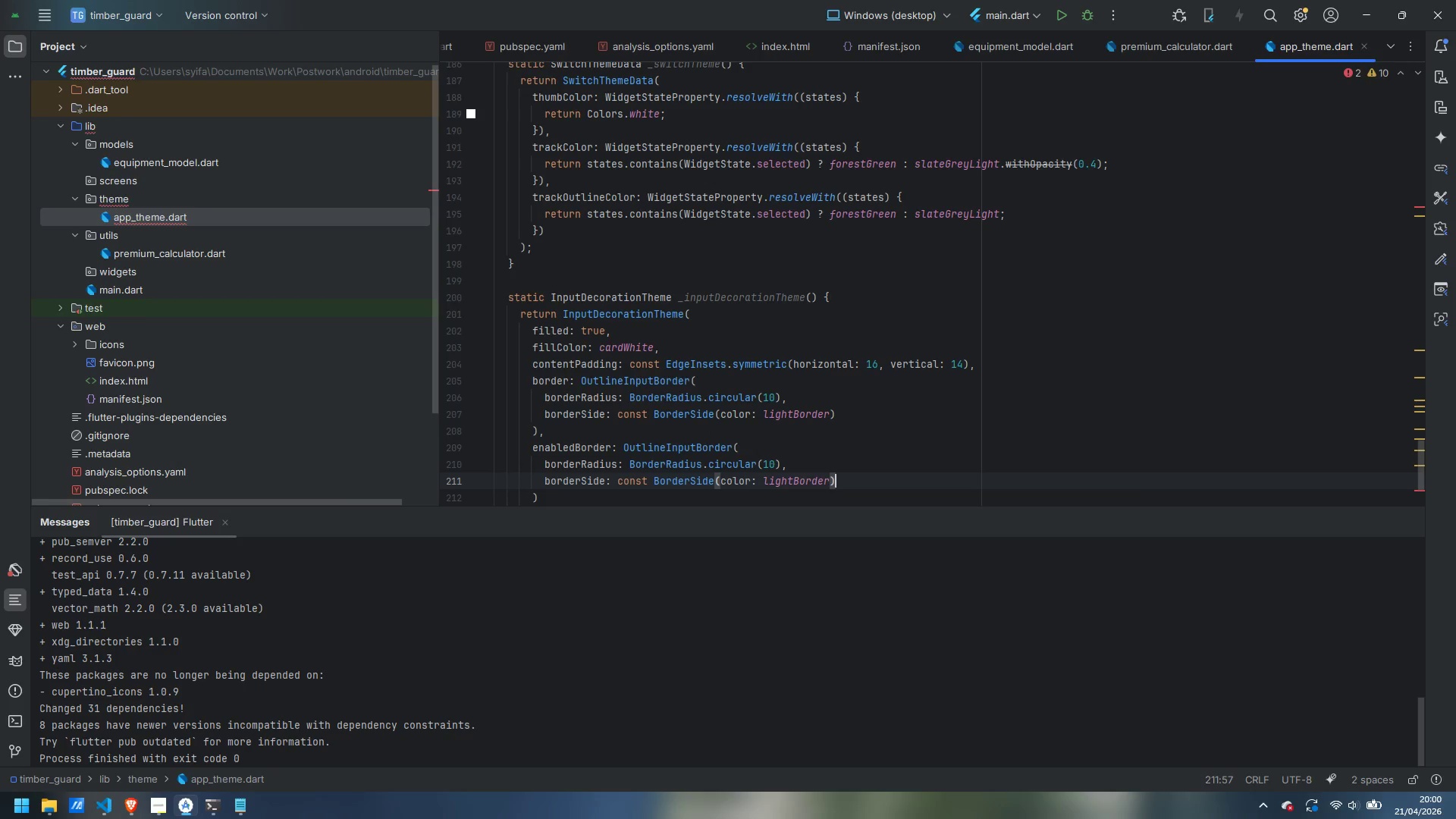 
key(ArrowDown)
 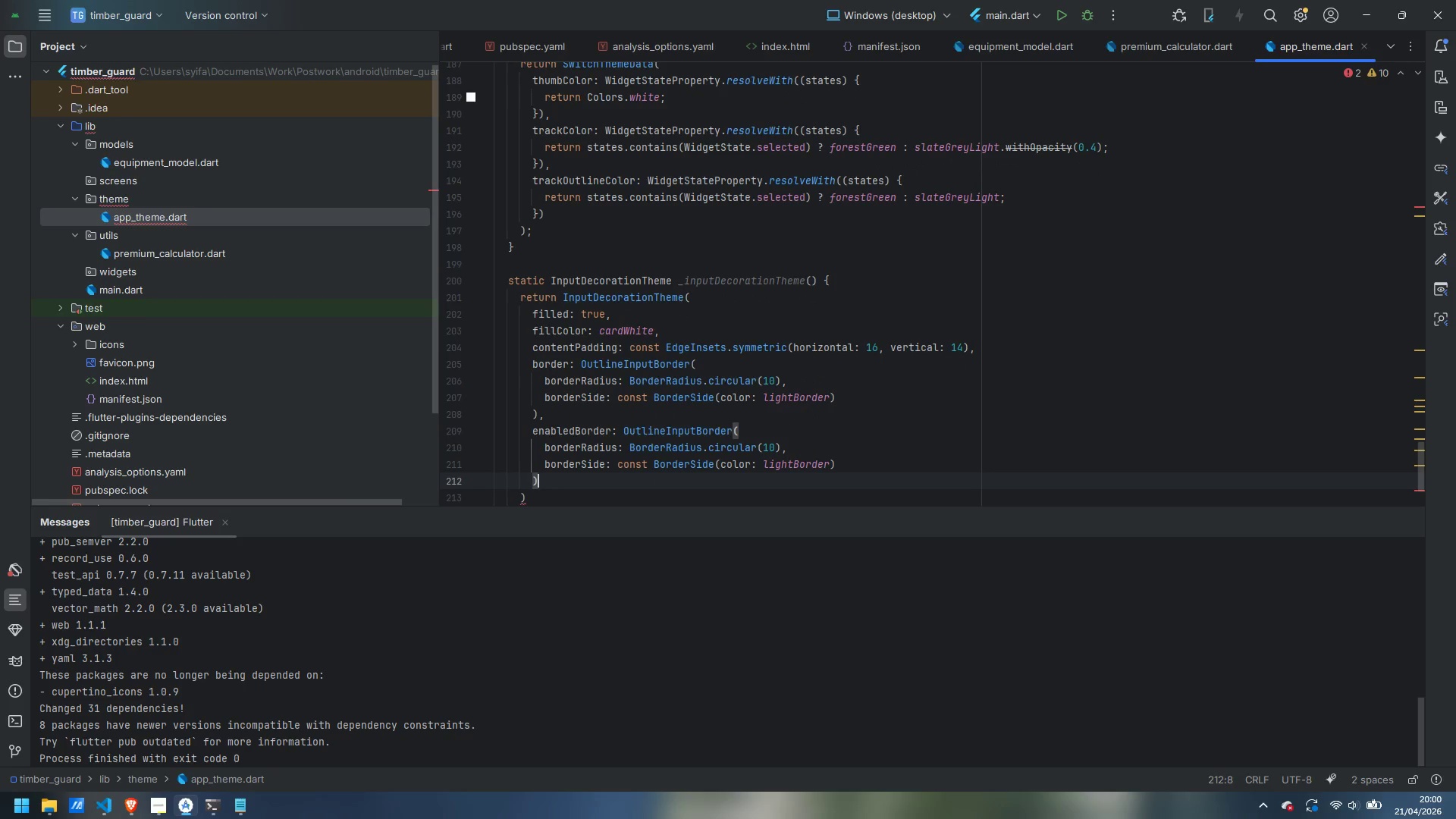 
key(Comma)
 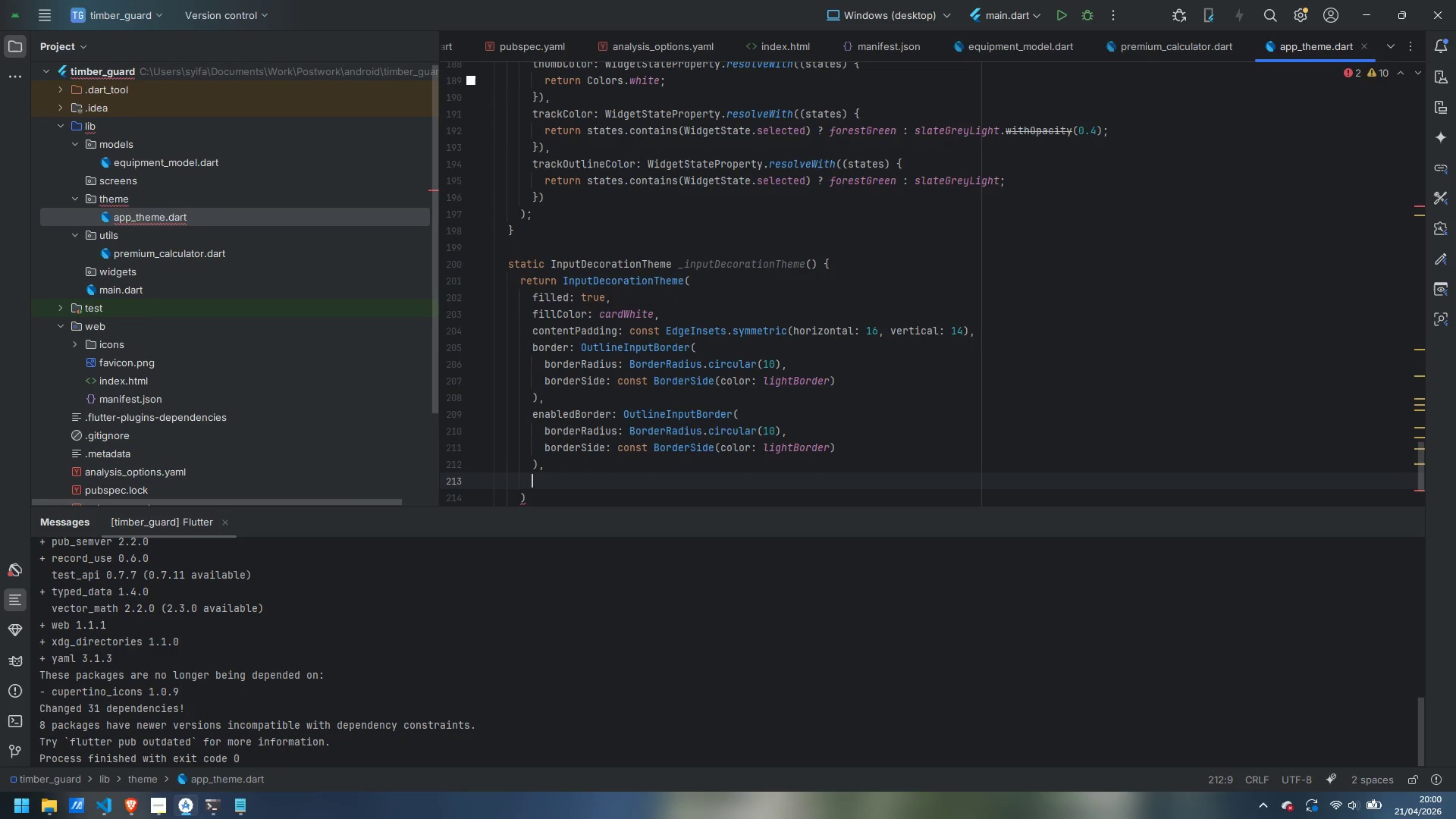 
key(Enter)
 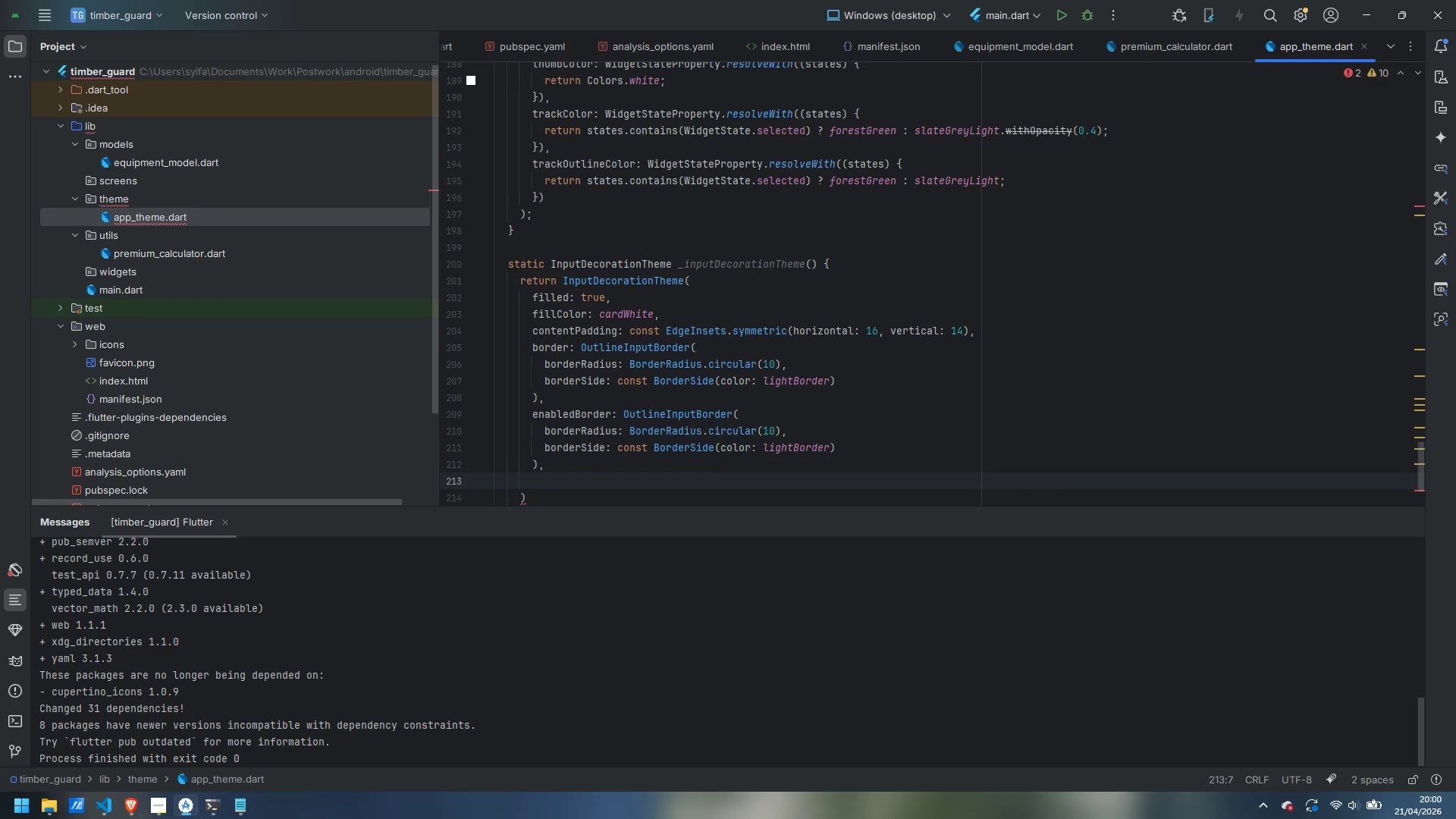 
wait(5.66)
 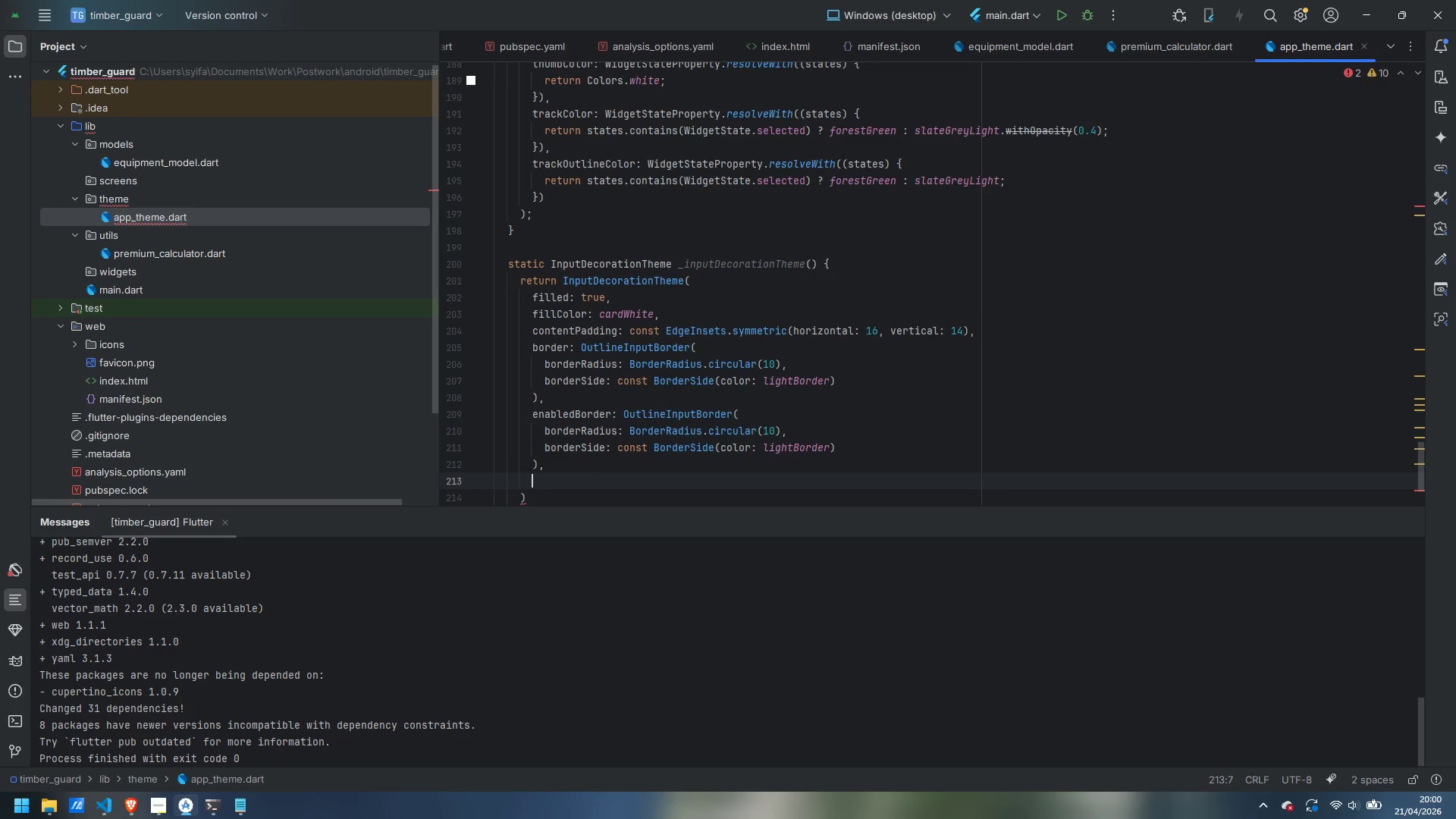 
type(focusedBorder: Outpu)
key(Backspace)
key(Backspace)
type(lineInputBorder()
 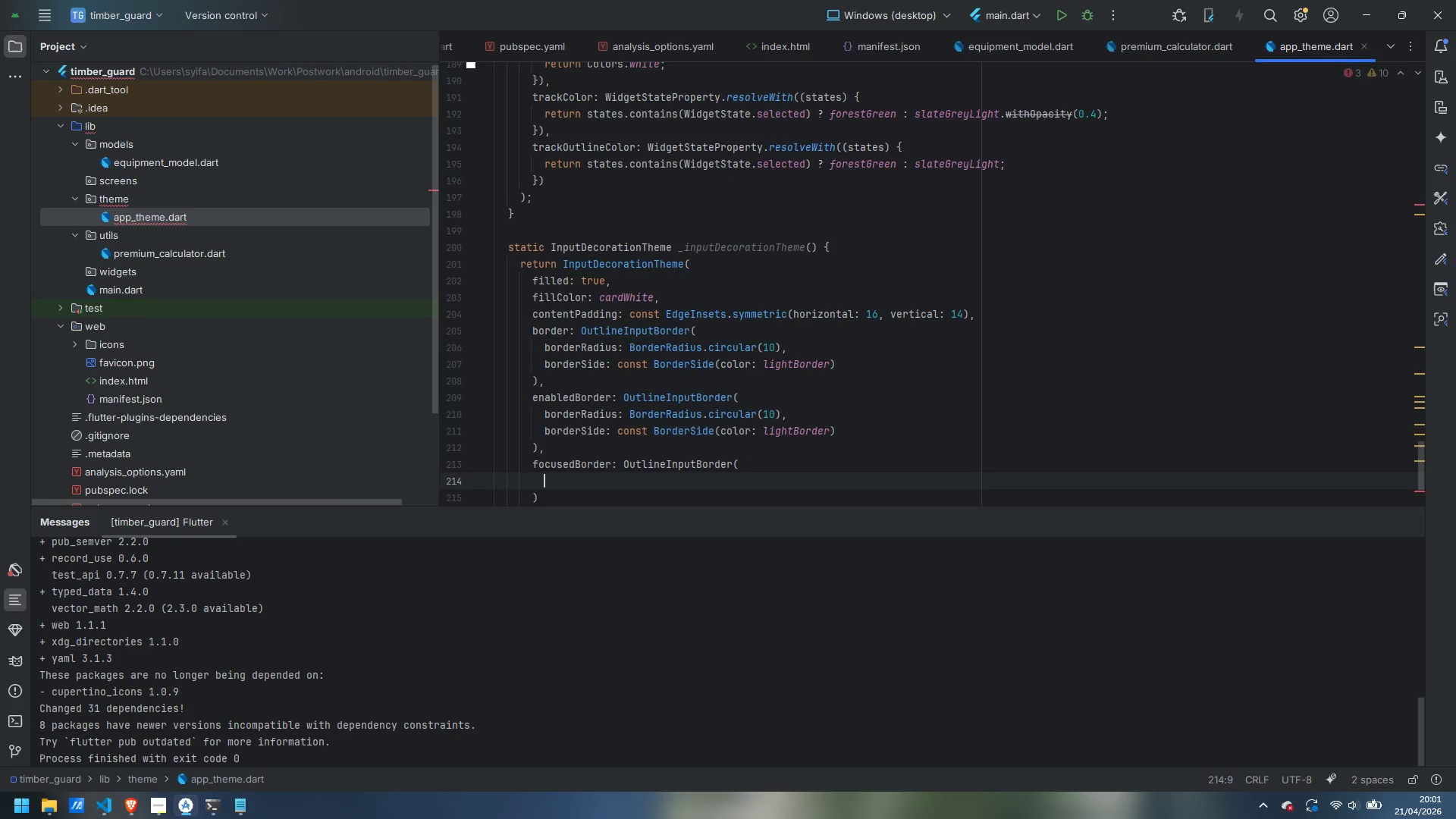 
 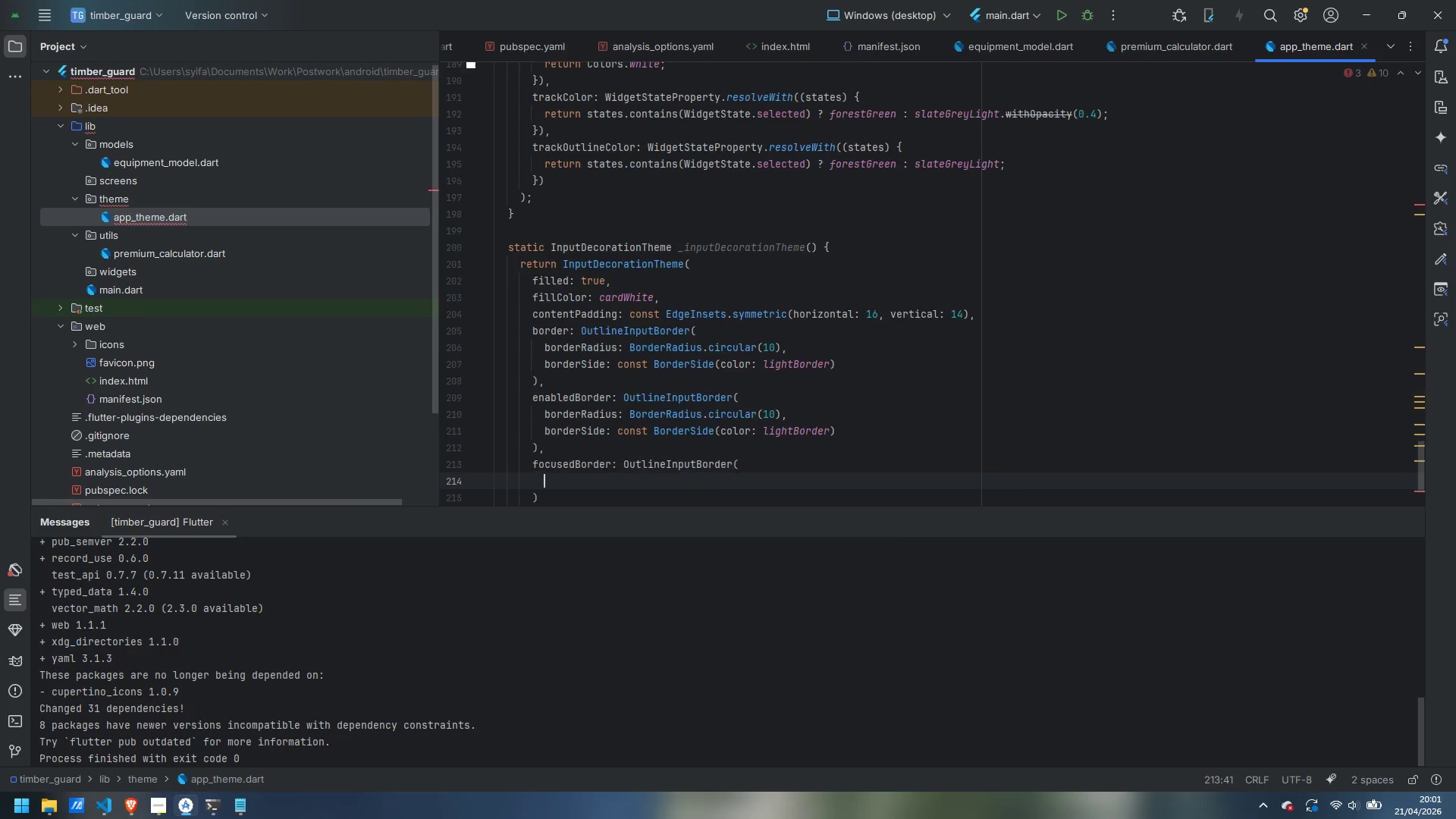 
key(Enter)
 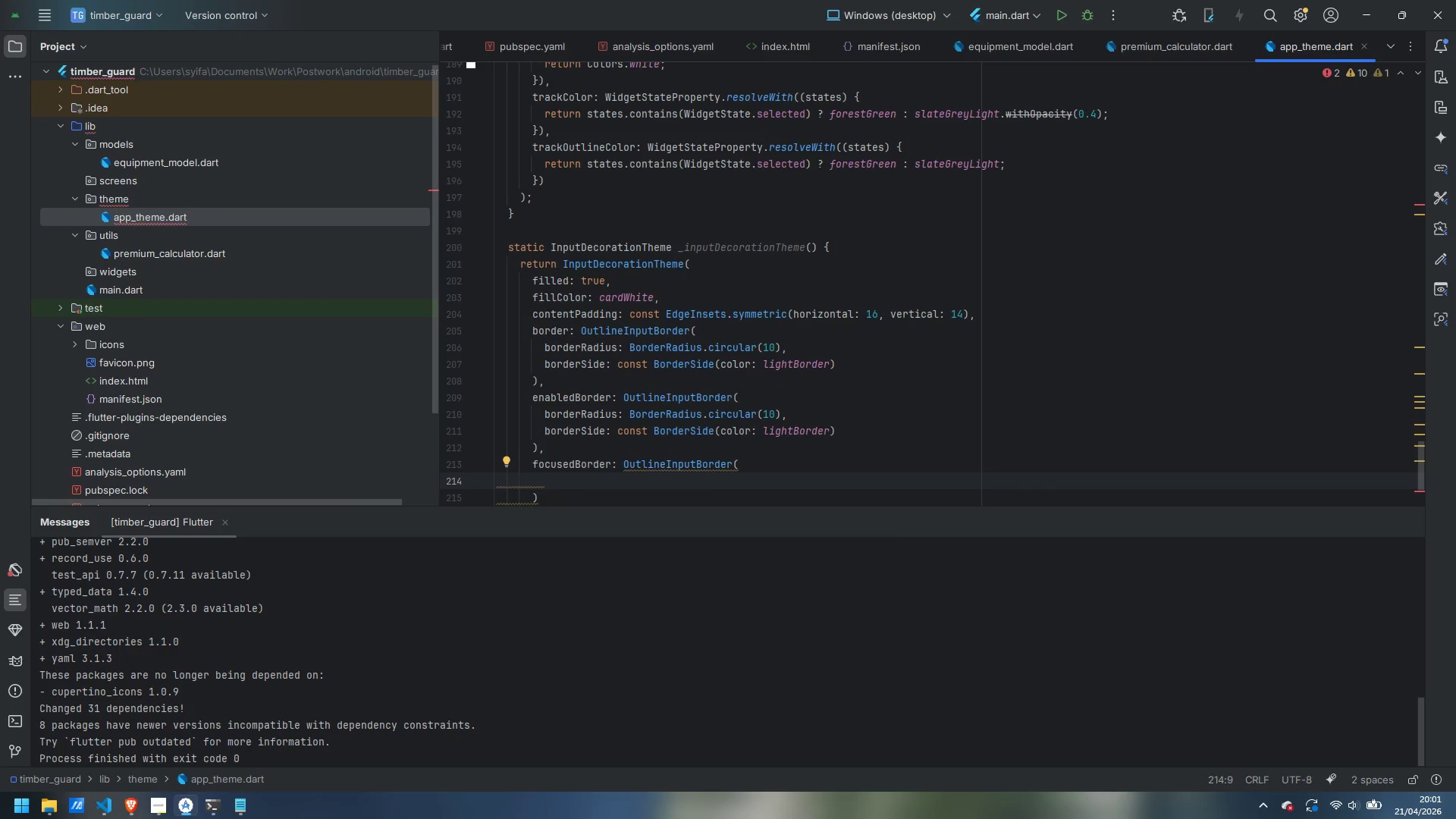 
type(borderRadius: BorderRadoiu)
key(Backspace)
key(Backspace)
key(Backspace)
type(ius.circular(10)
 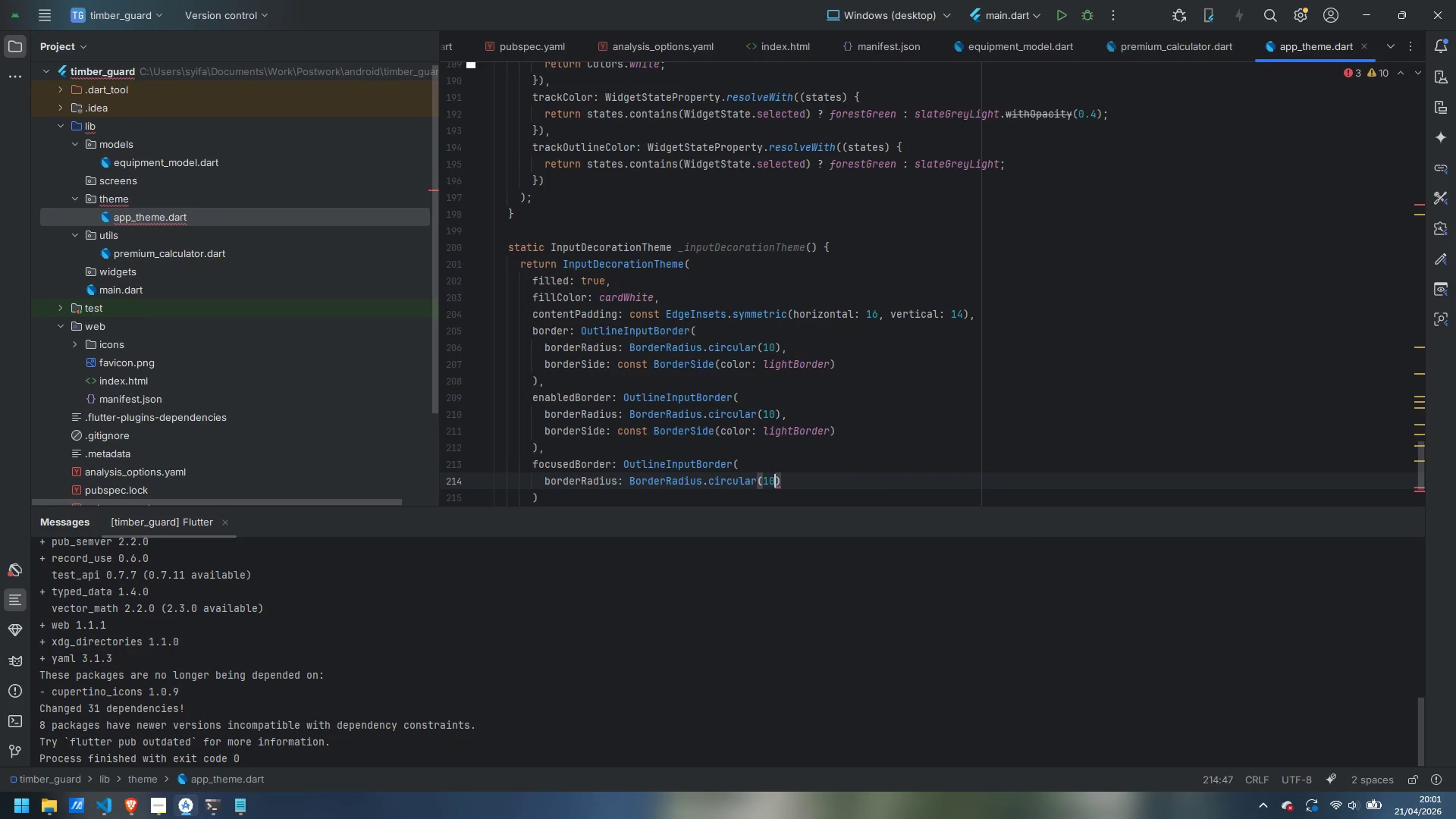 
key(ArrowRight)
 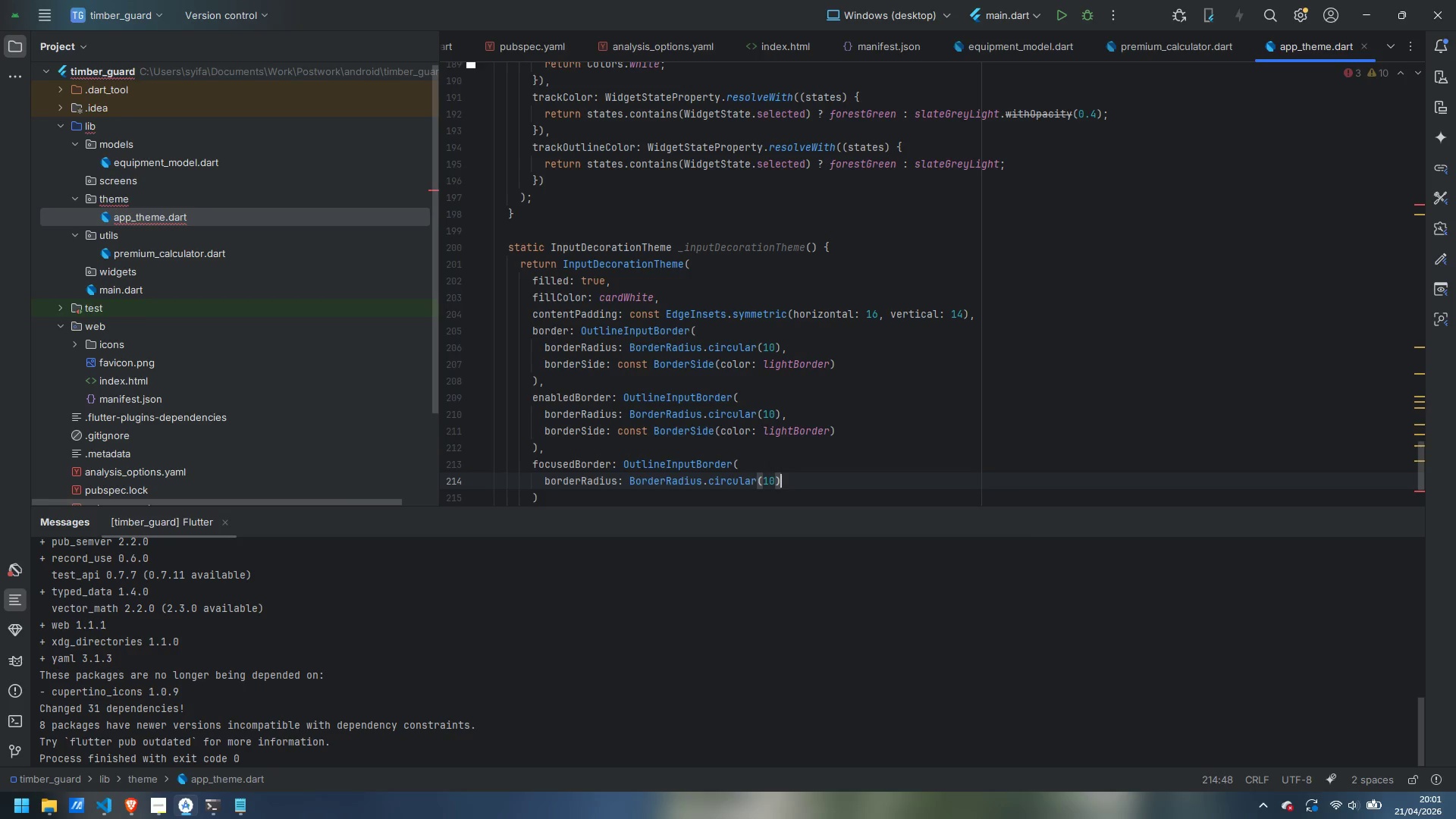 
key(Comma)
 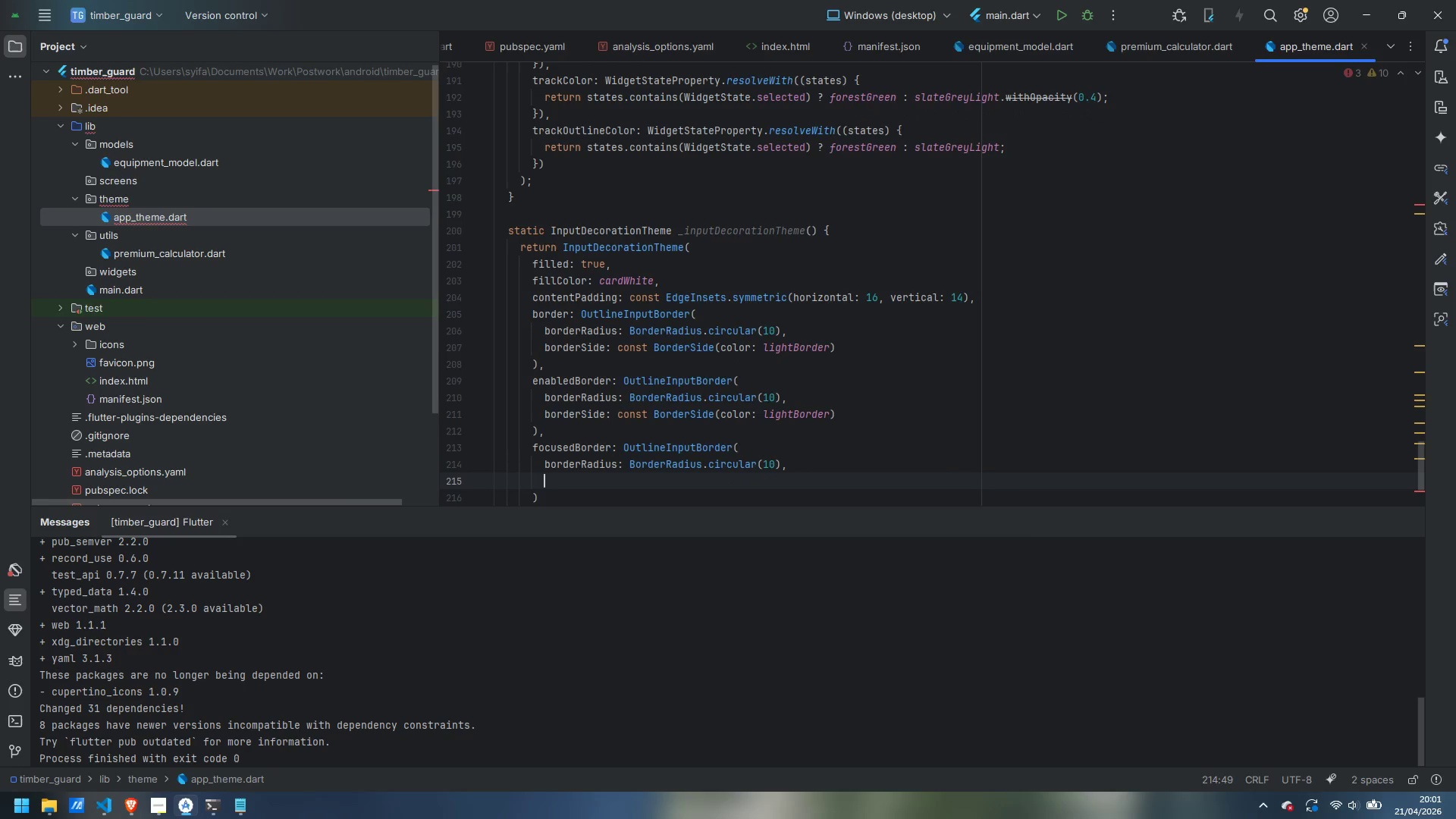 
key(Enter)
 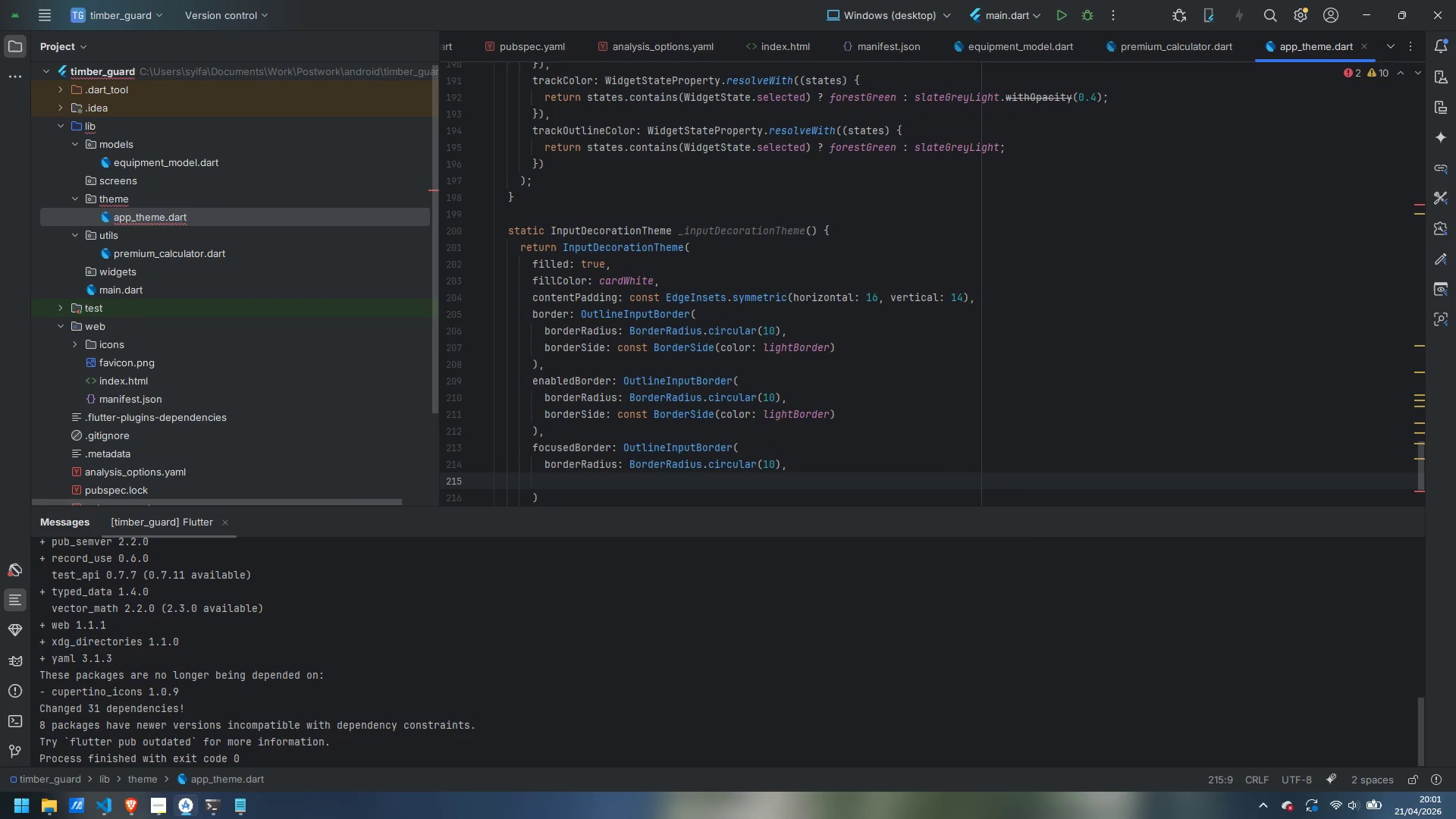 
type(borderSide: )
 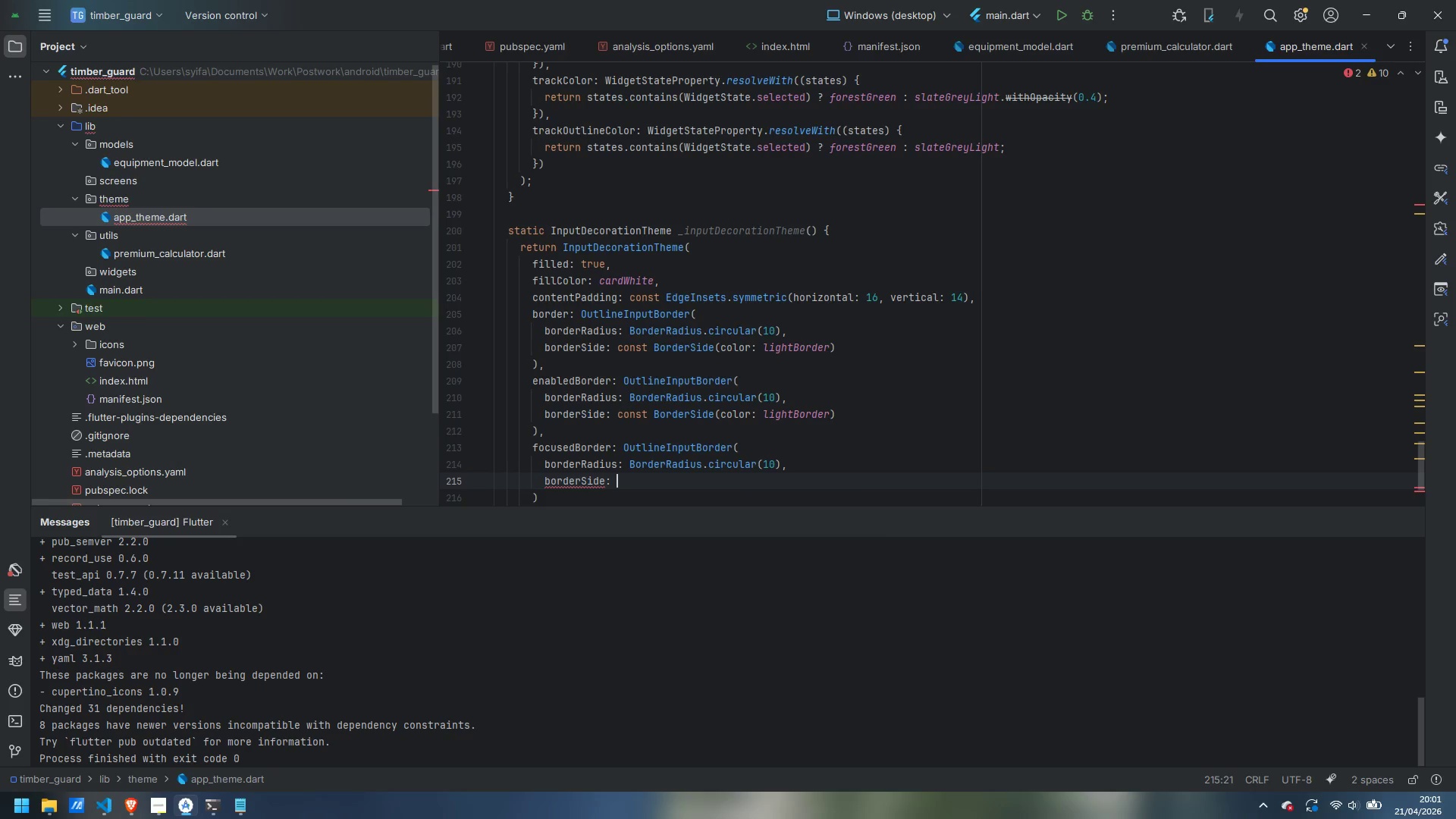 
wait(5.67)
 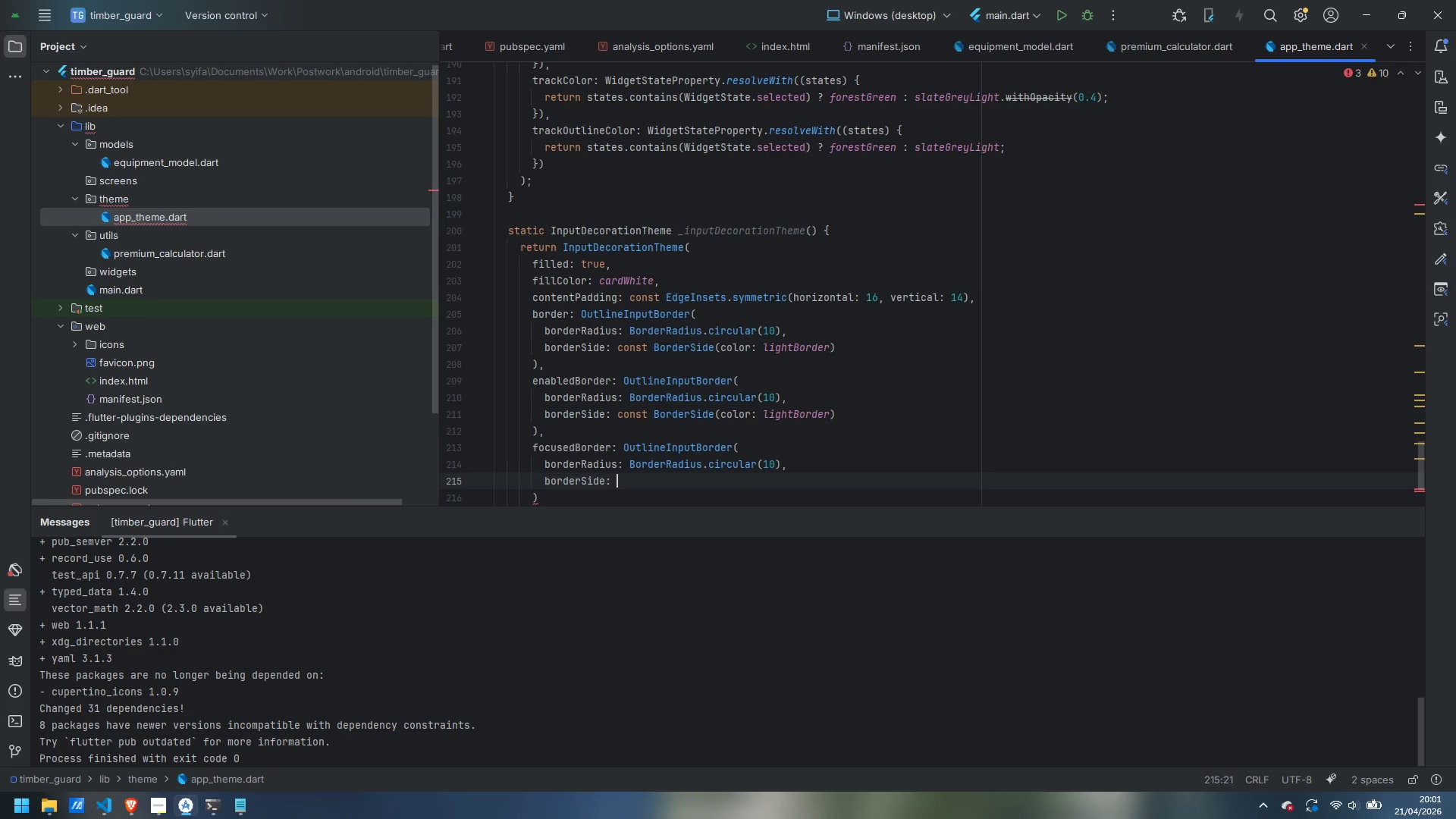 
type(const BorderSied)
key(Backspace)
key(Backspace)
type(de(color: forestGreen, width: 2)
 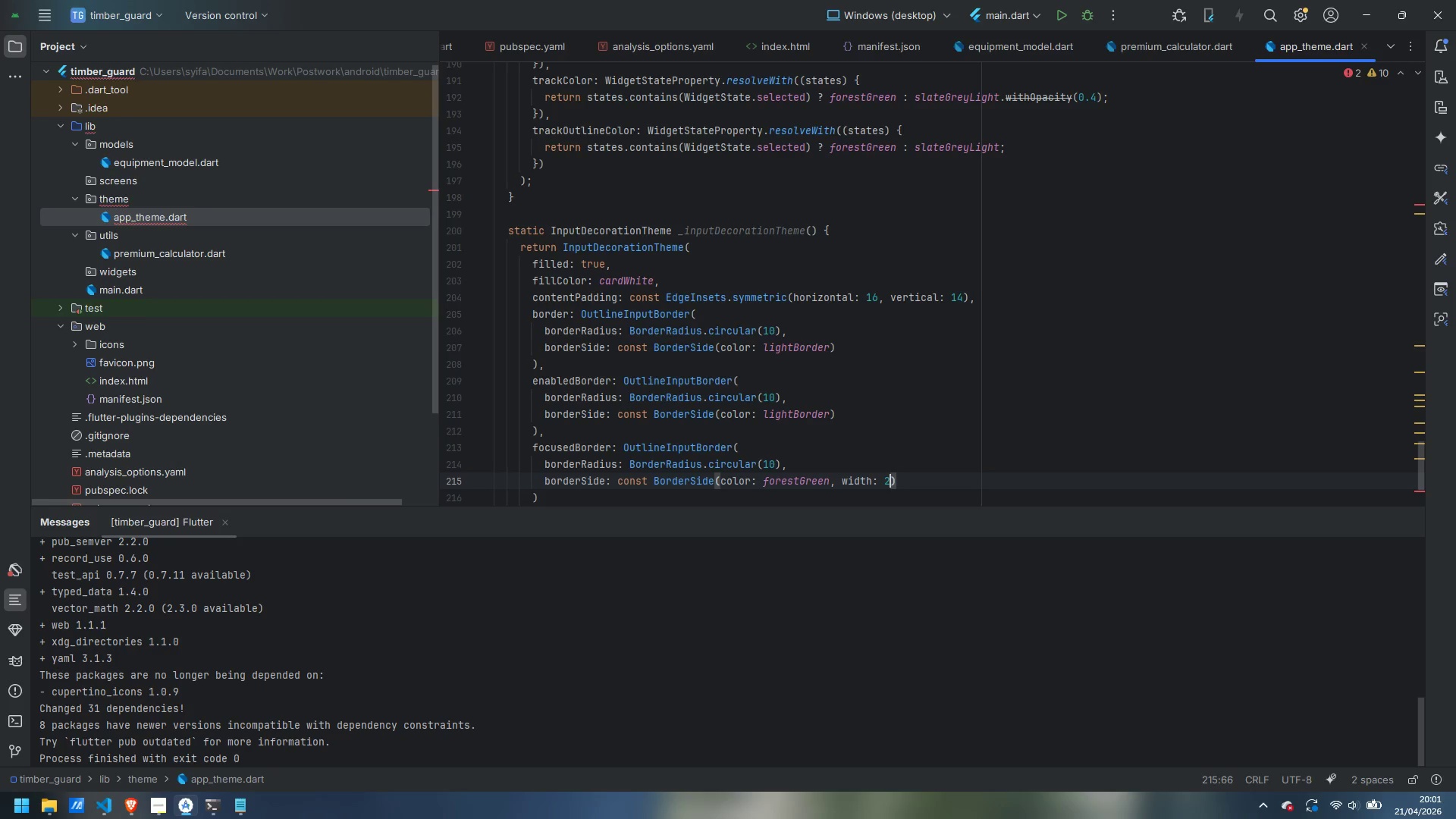 
key(ArrowDown)
 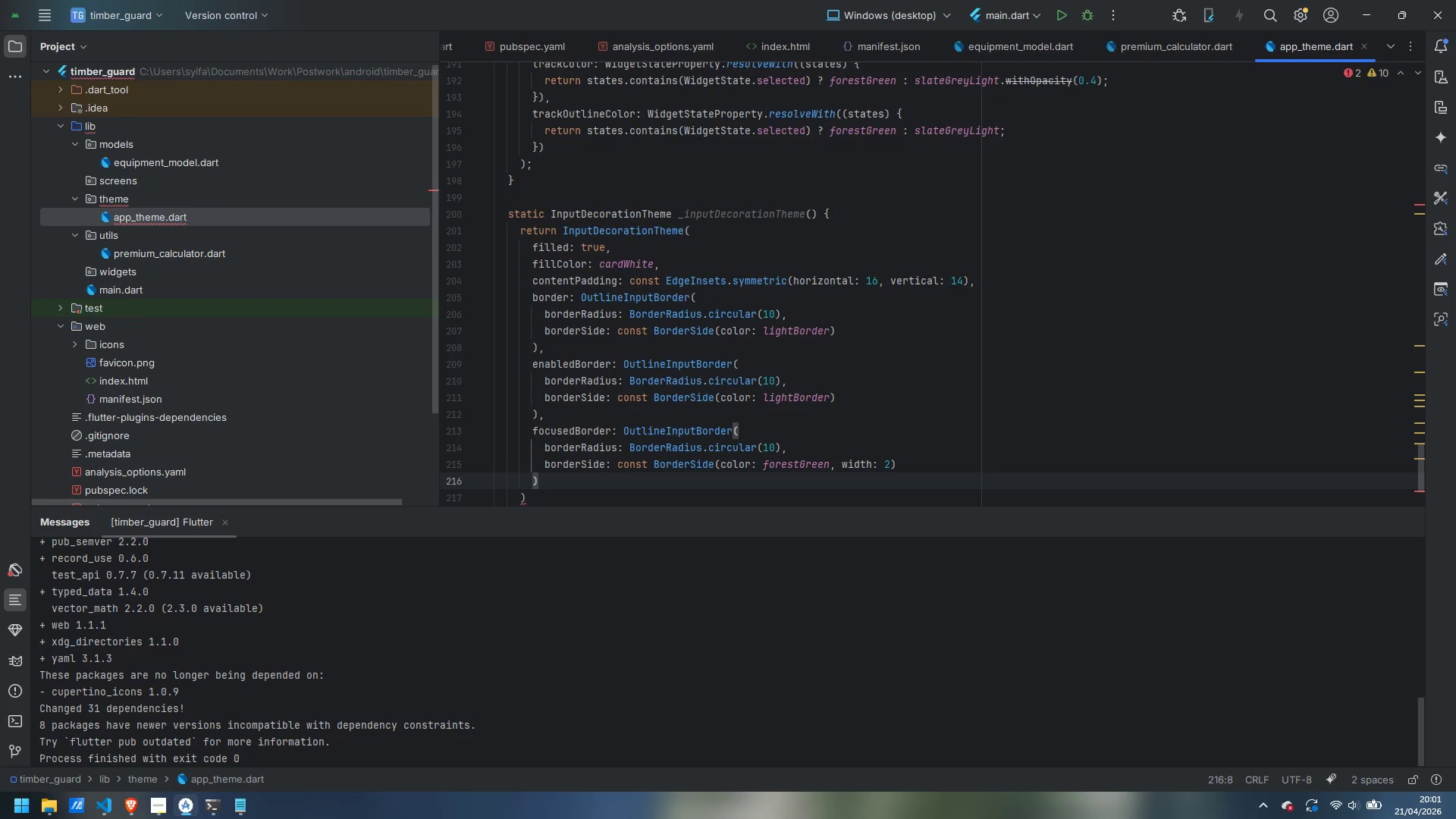 
key(Comma)
 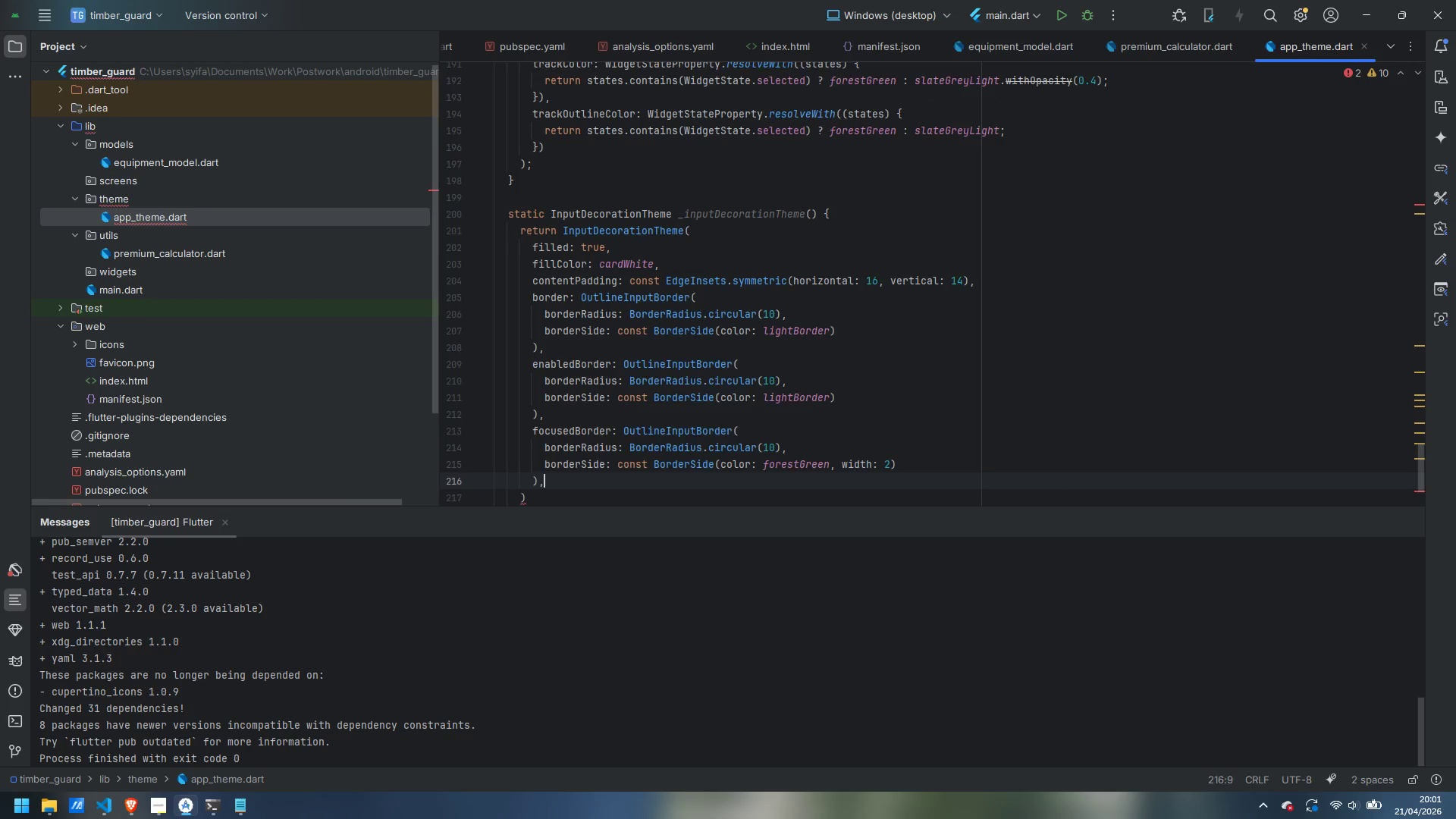 
key(Enter)
 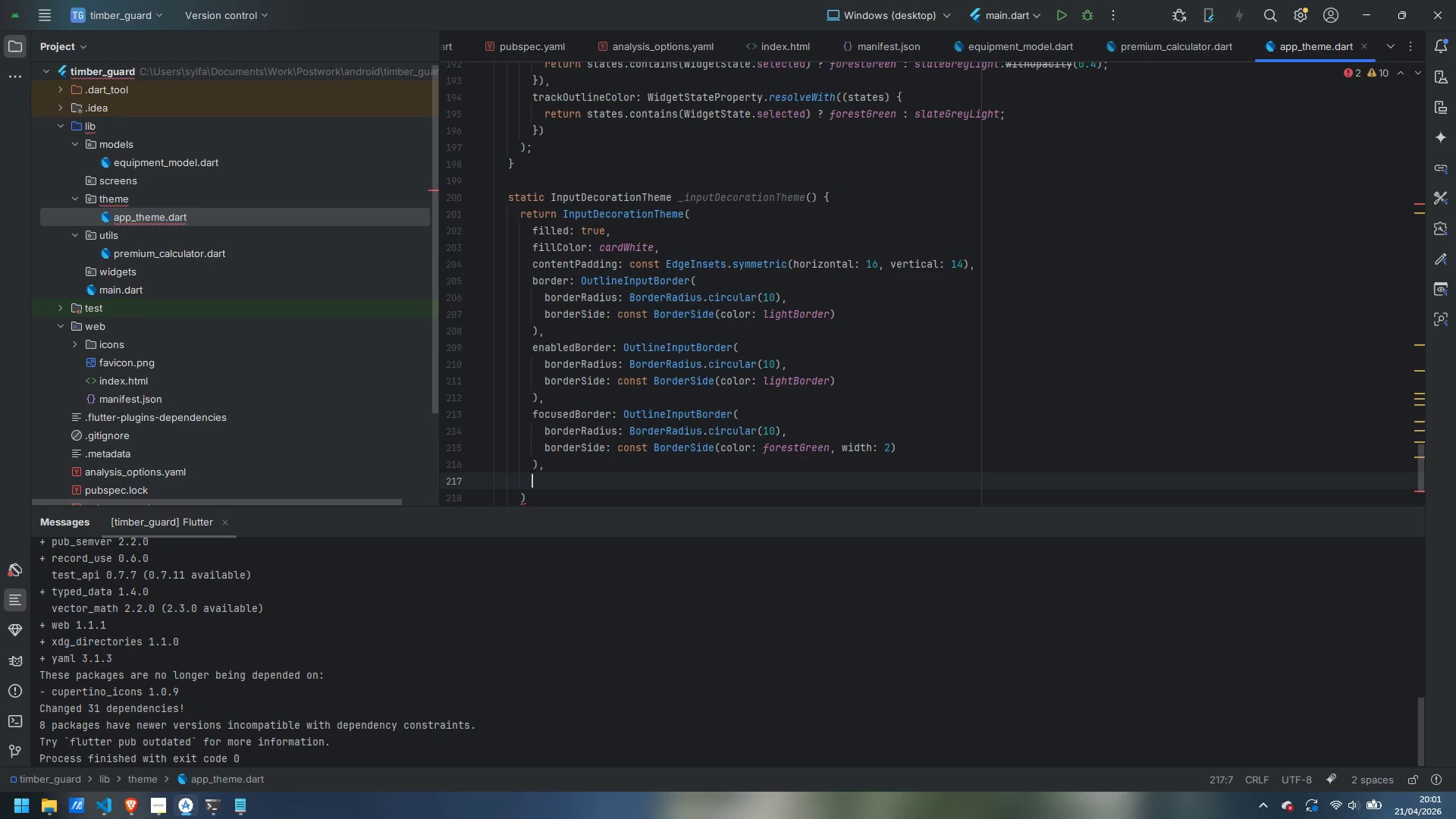 
type(errorBorder: OutlineInputBorder()
 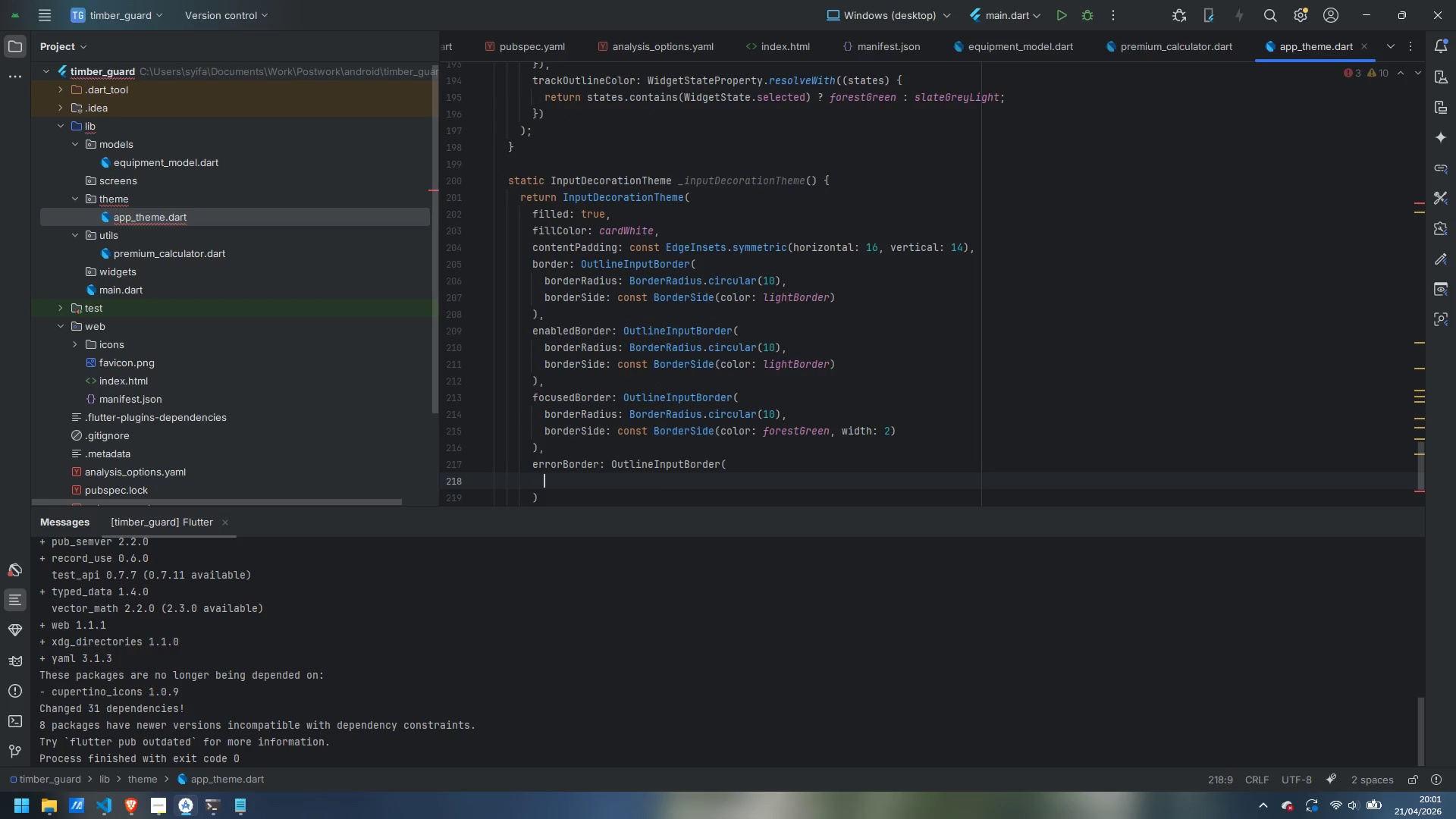 
 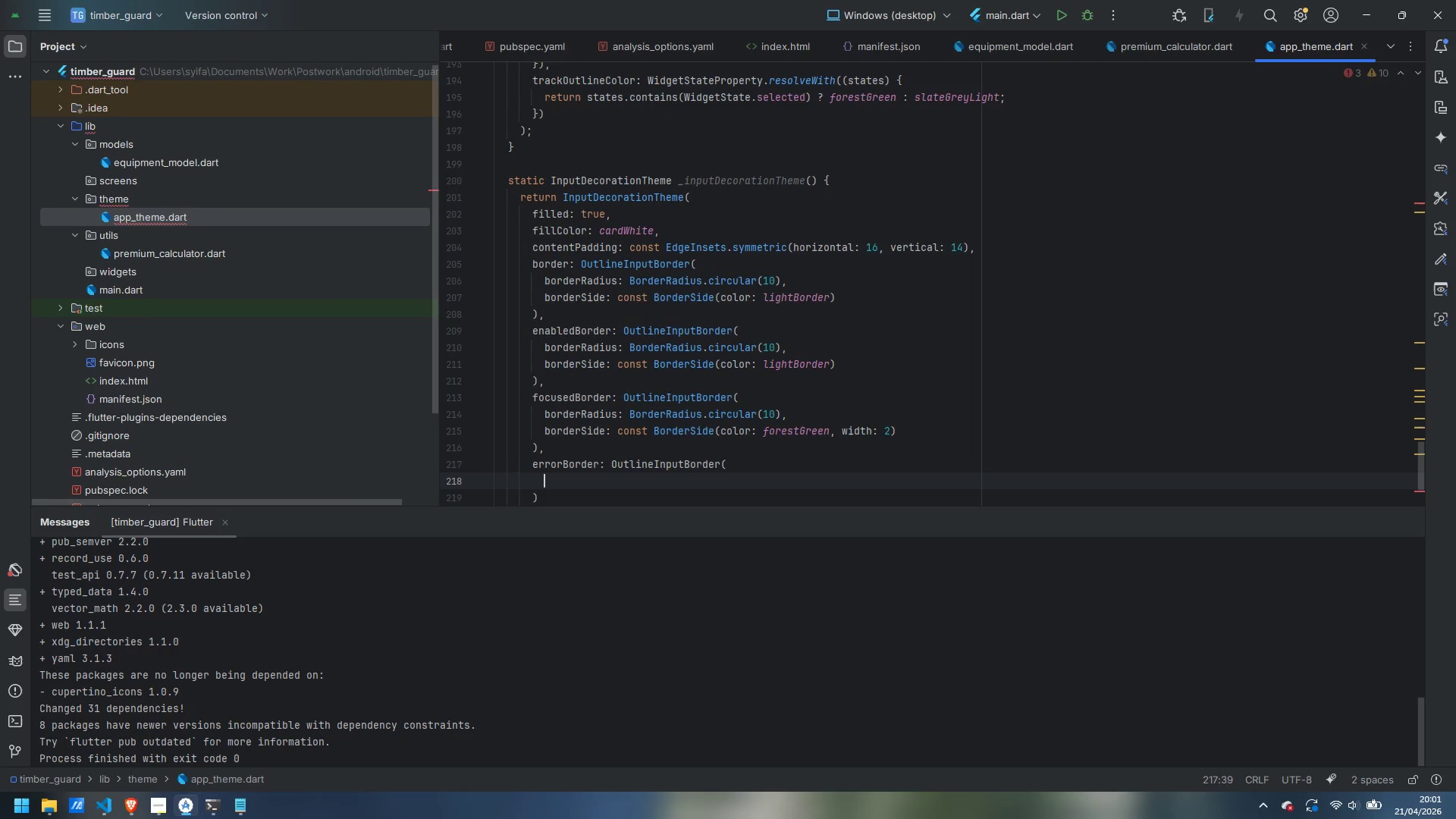 
key(Enter)
 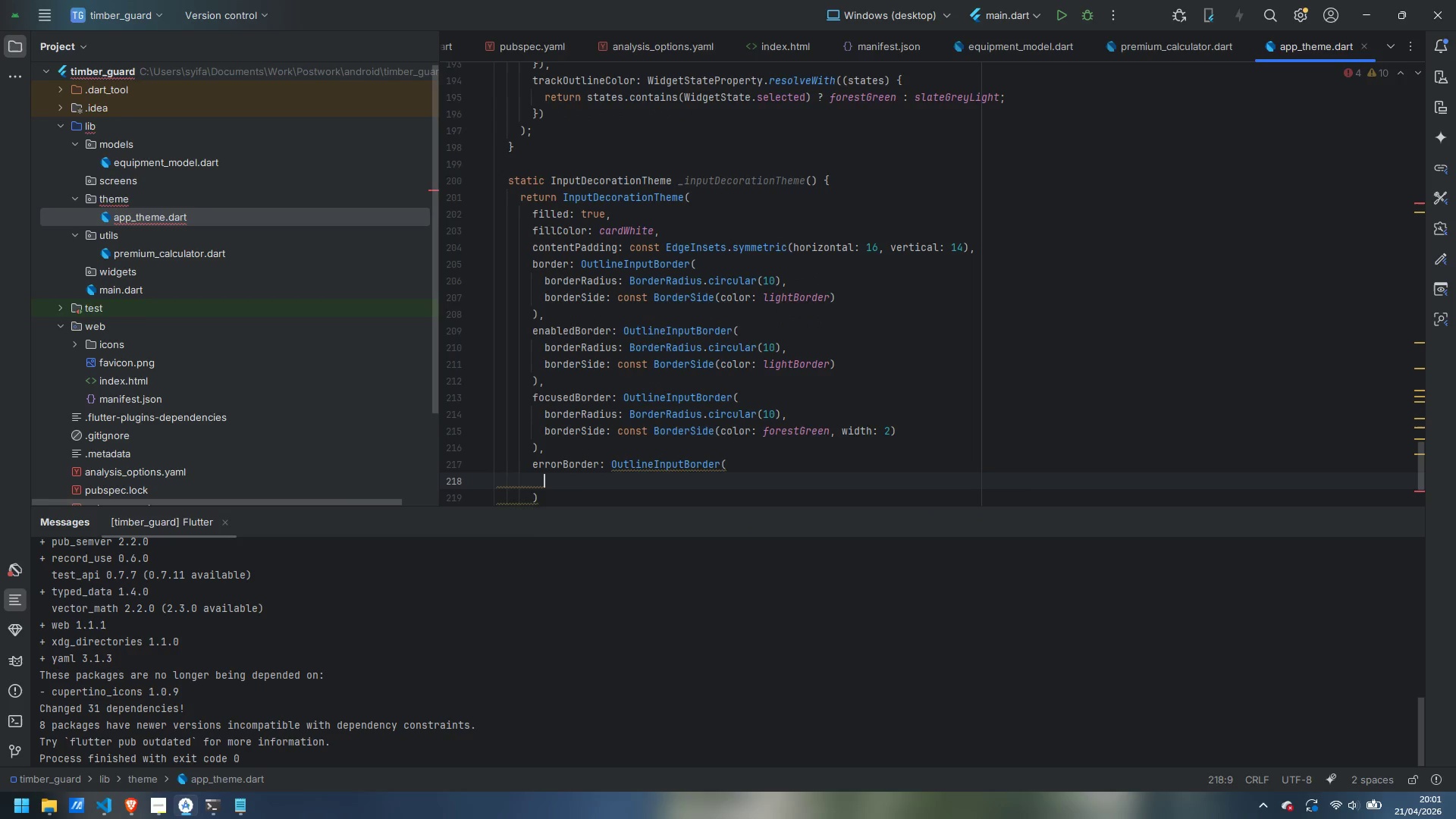 
type(borderRadius: )
 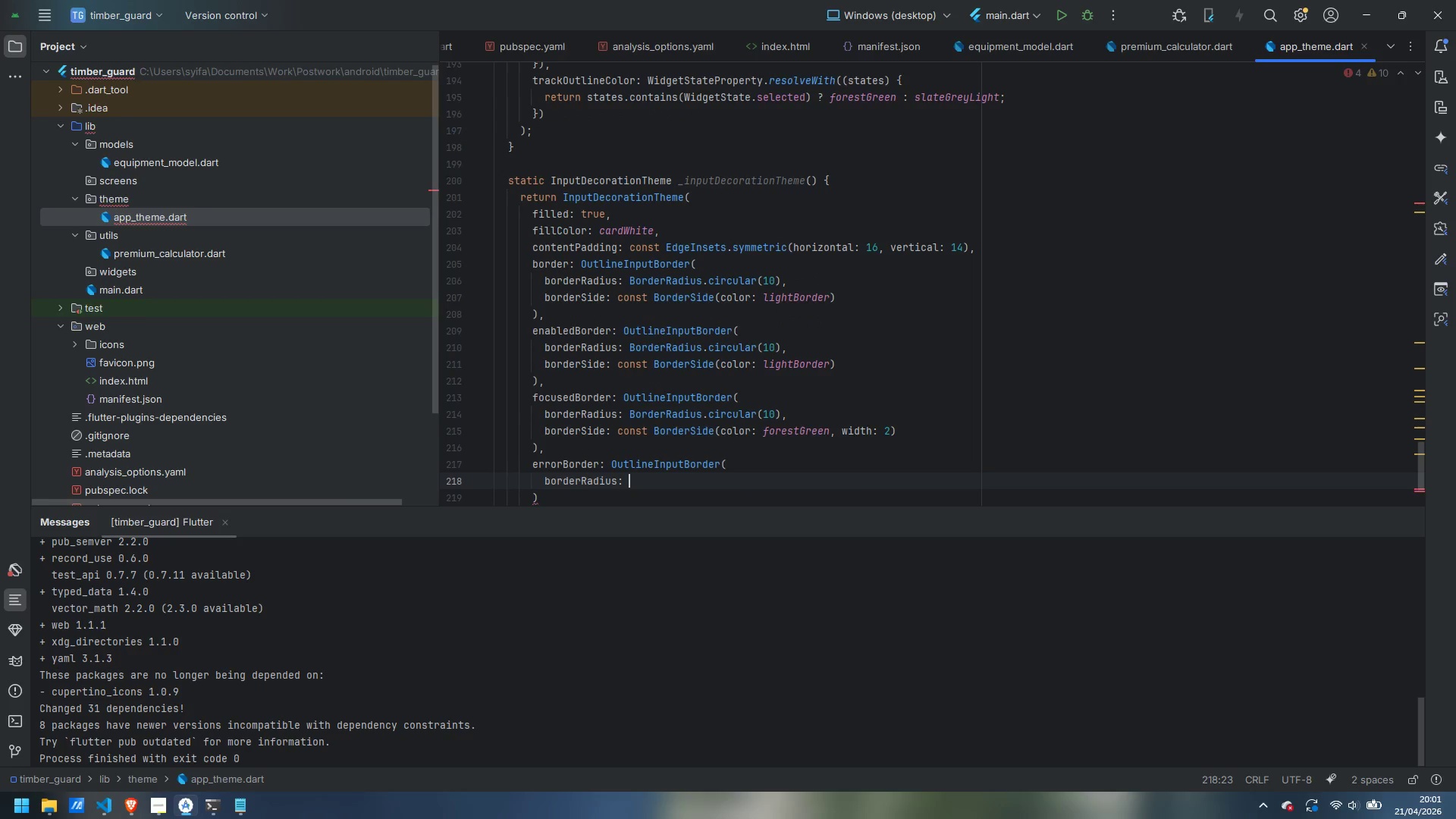 
type(BorderRadius.circular(10)
 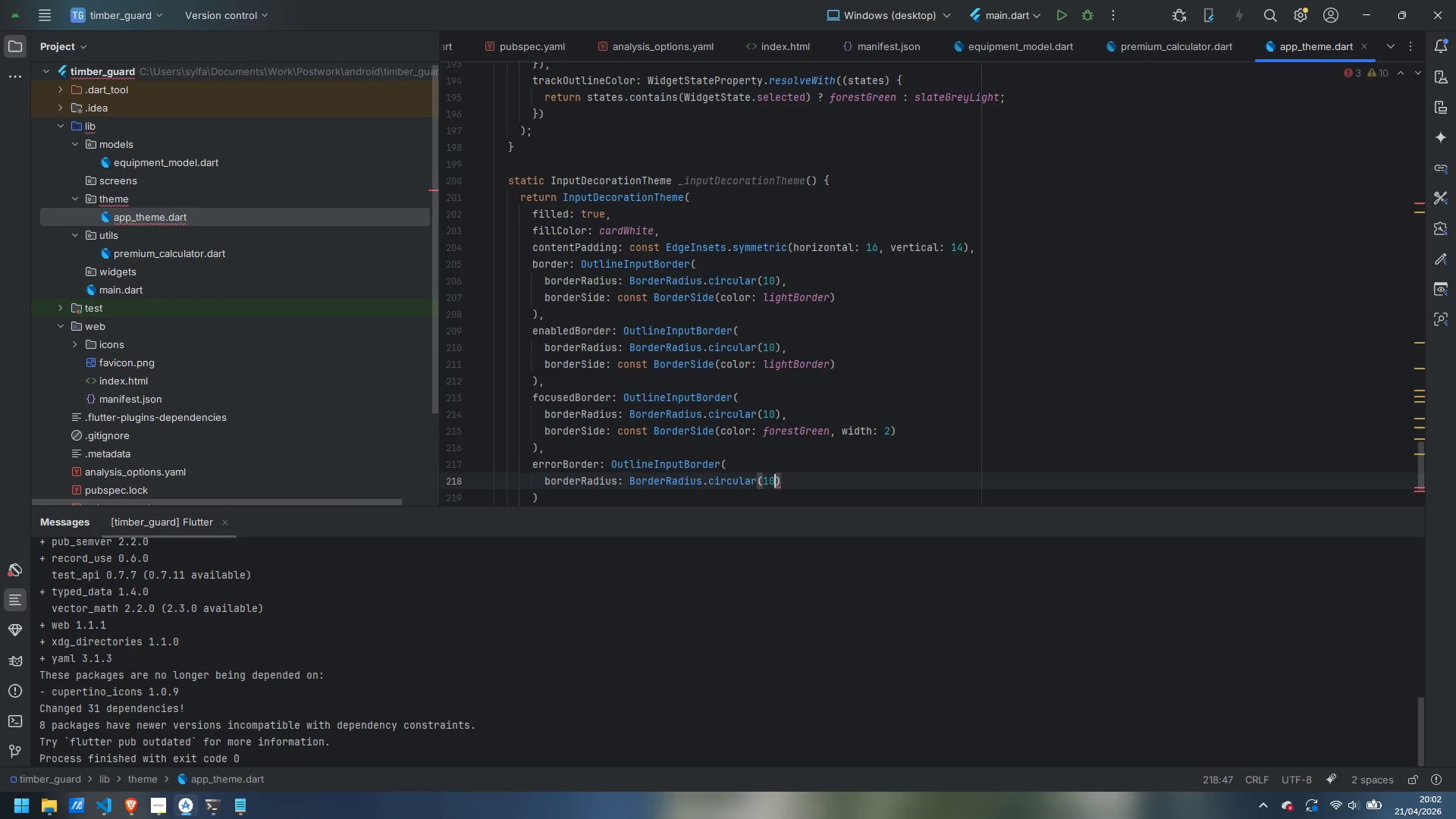 
key(ArrowRight)
 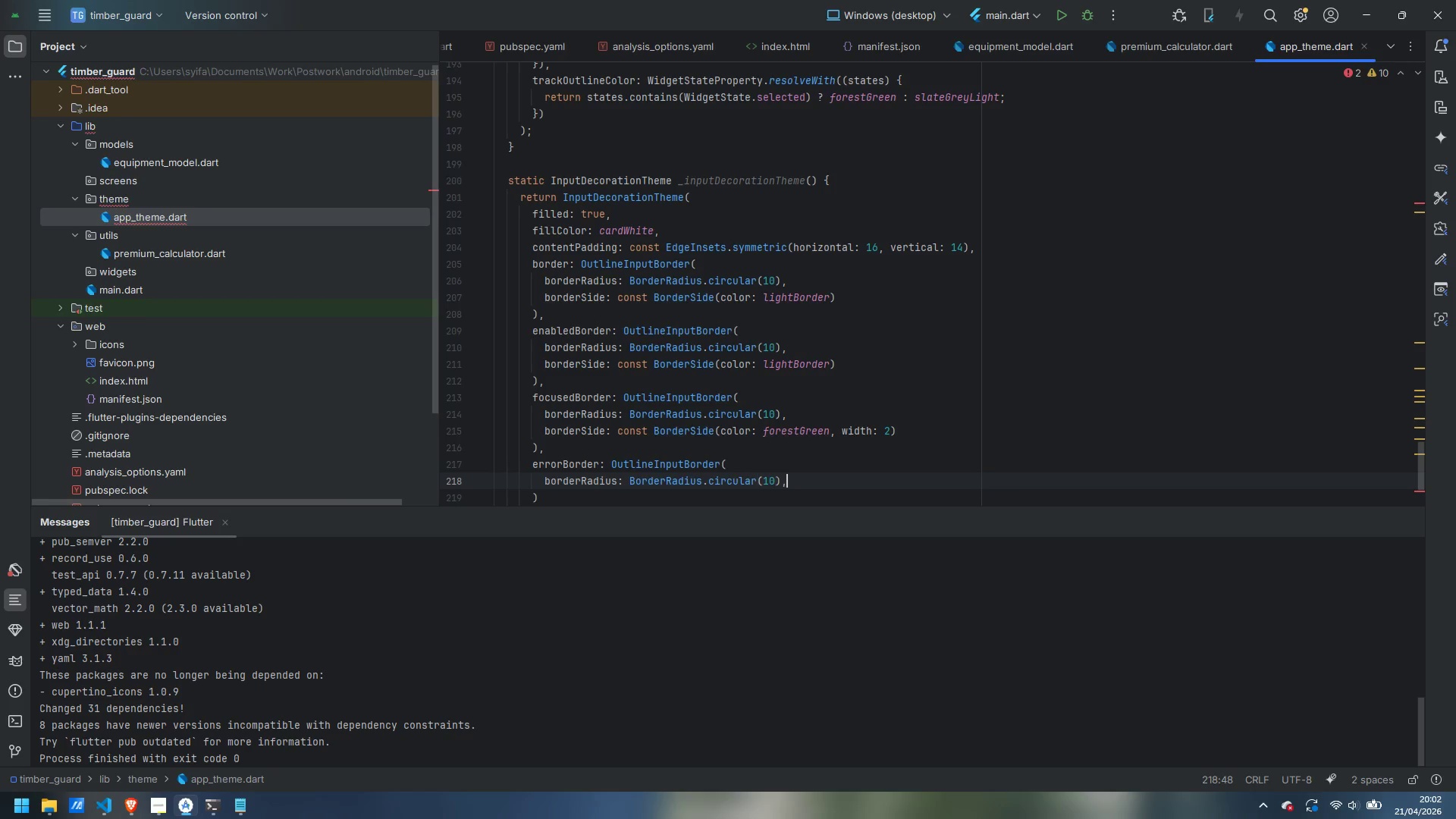 
key(Comma)
 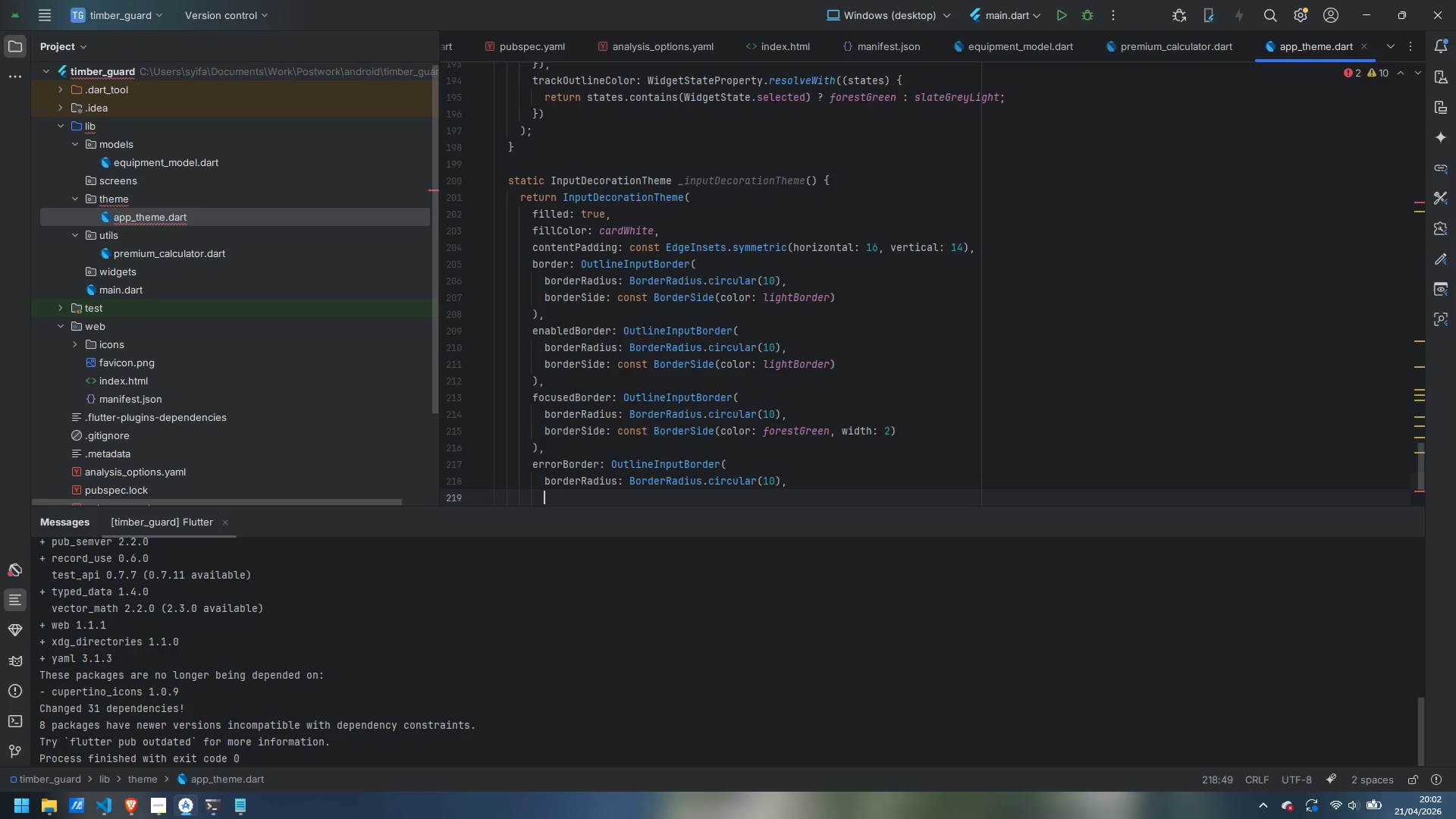 
key(Enter)
 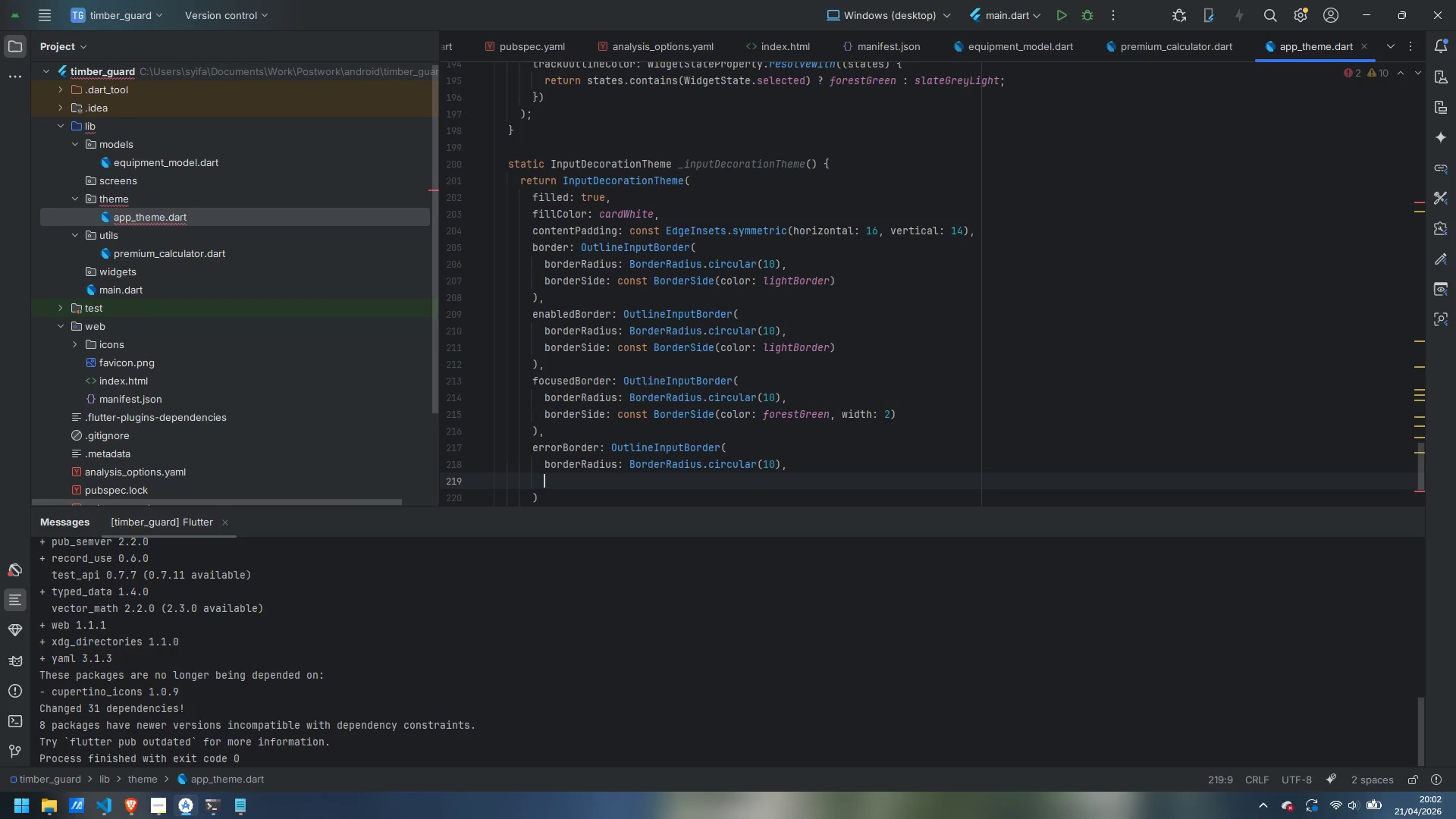 
type(borderSiz)
key(Backspace)
type(de: BorderSide()
 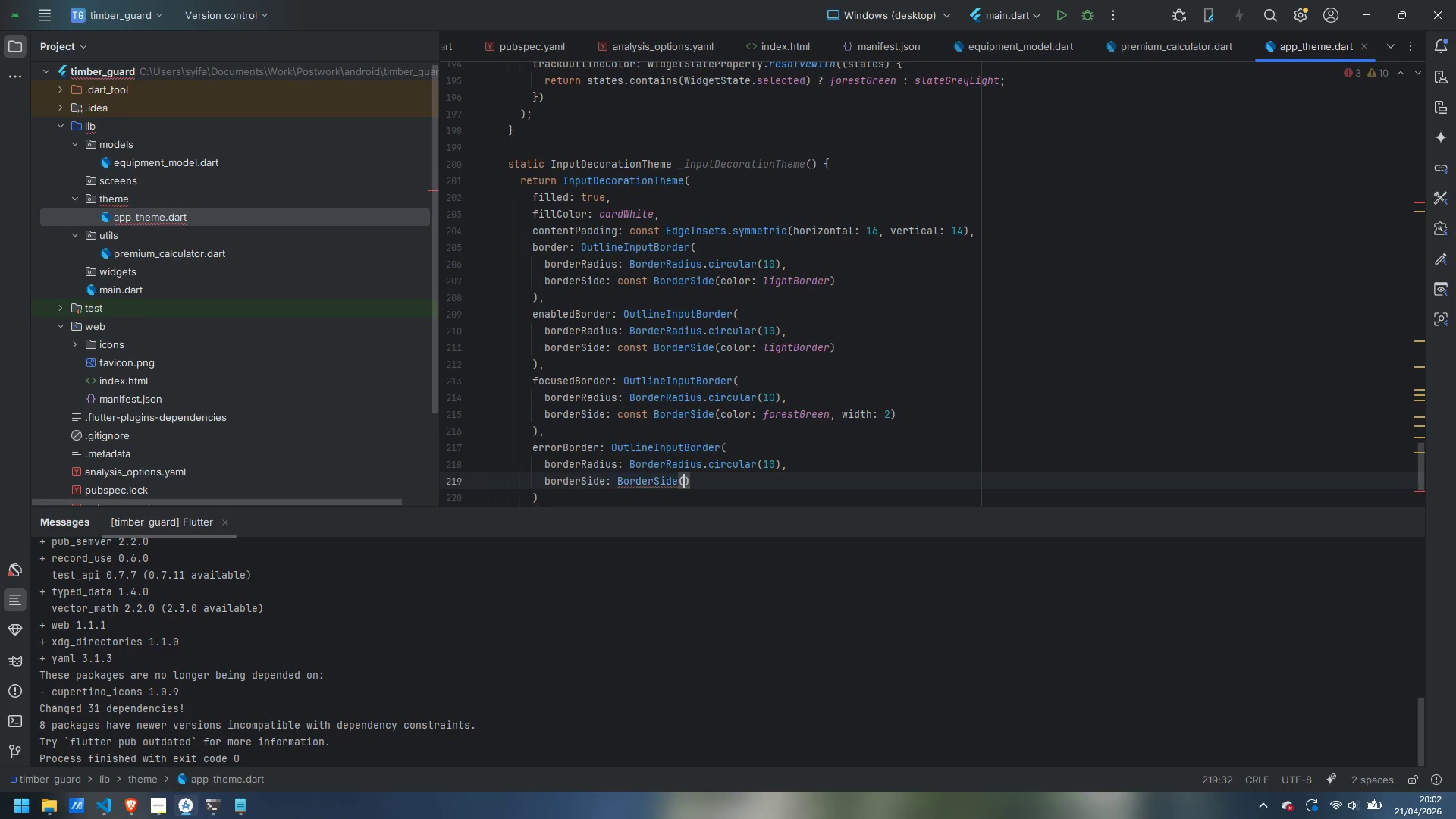 
wait(6.03)
 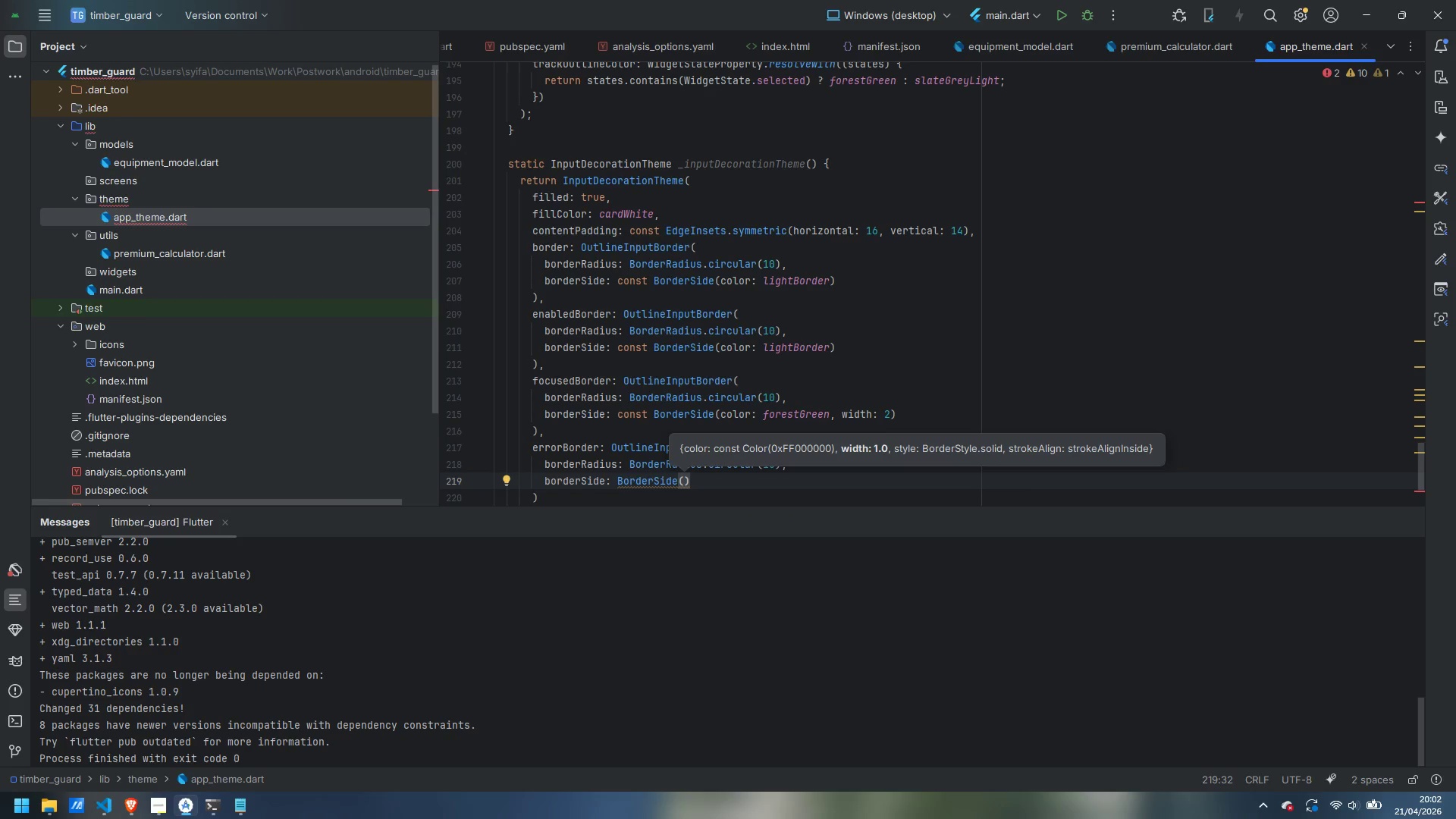 
type(color: Colors.res)
key(Backspace)
type(d.shade600)
 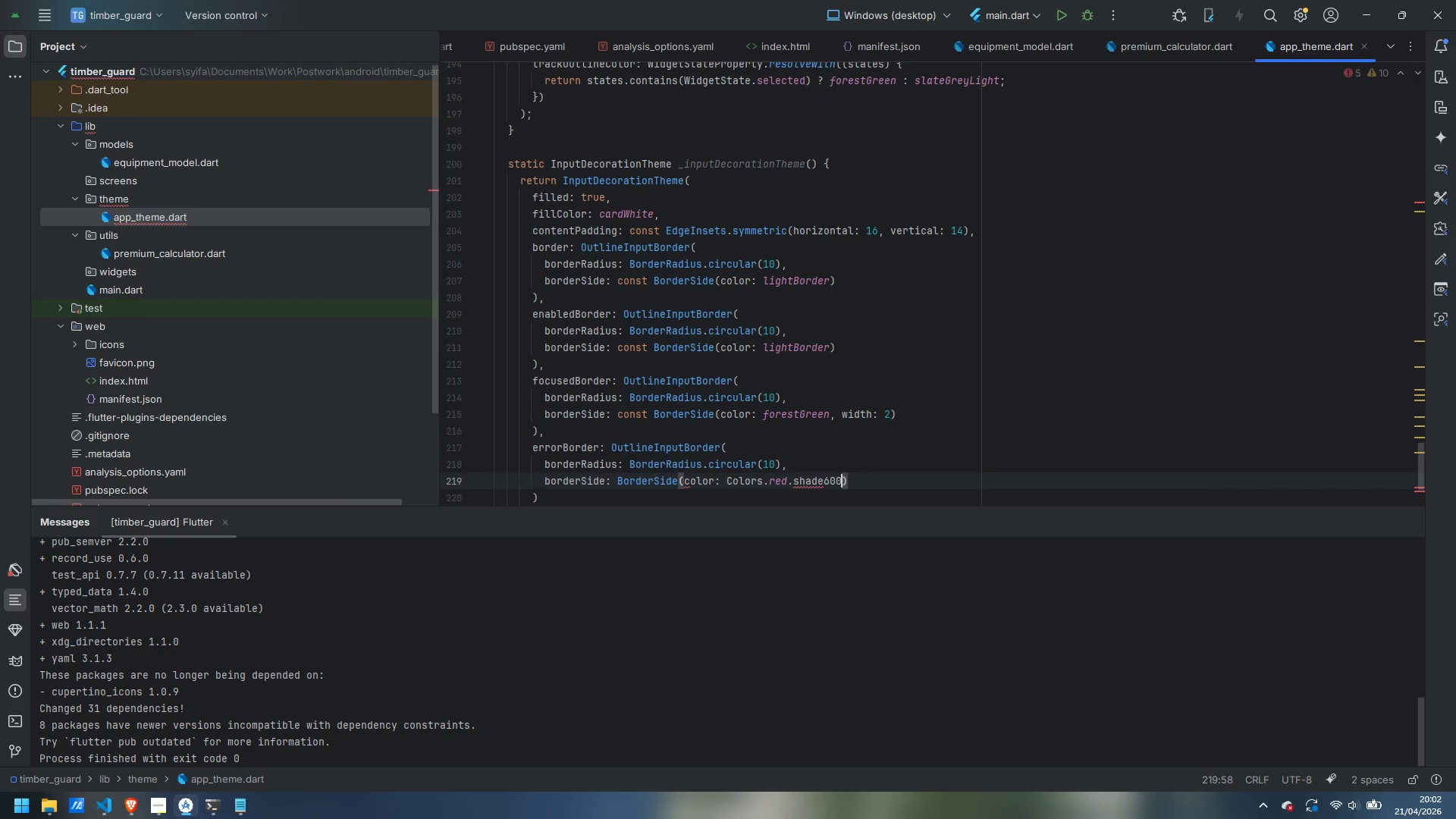 
key(ArrowRight)
 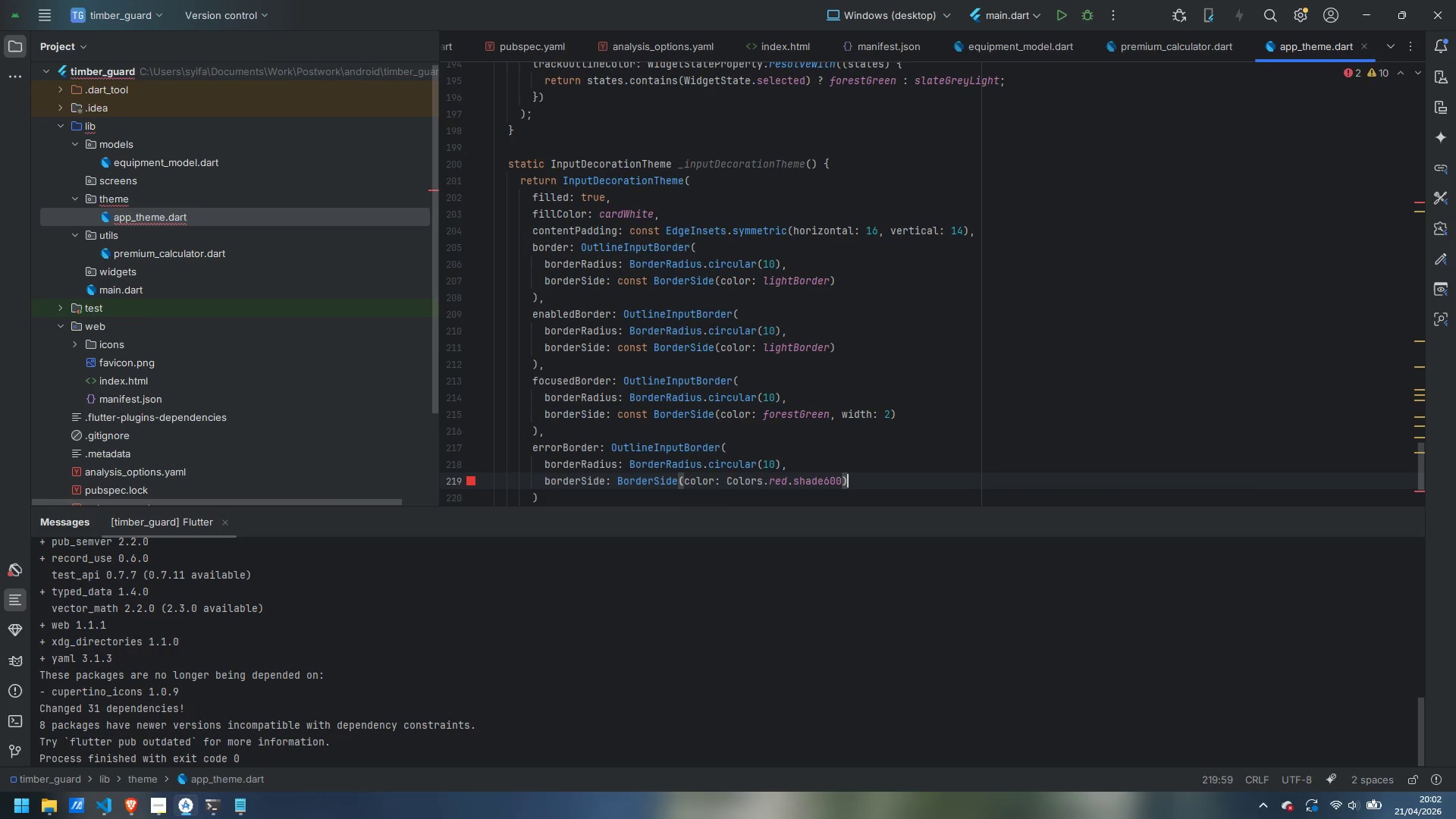 
key(ArrowDown)
 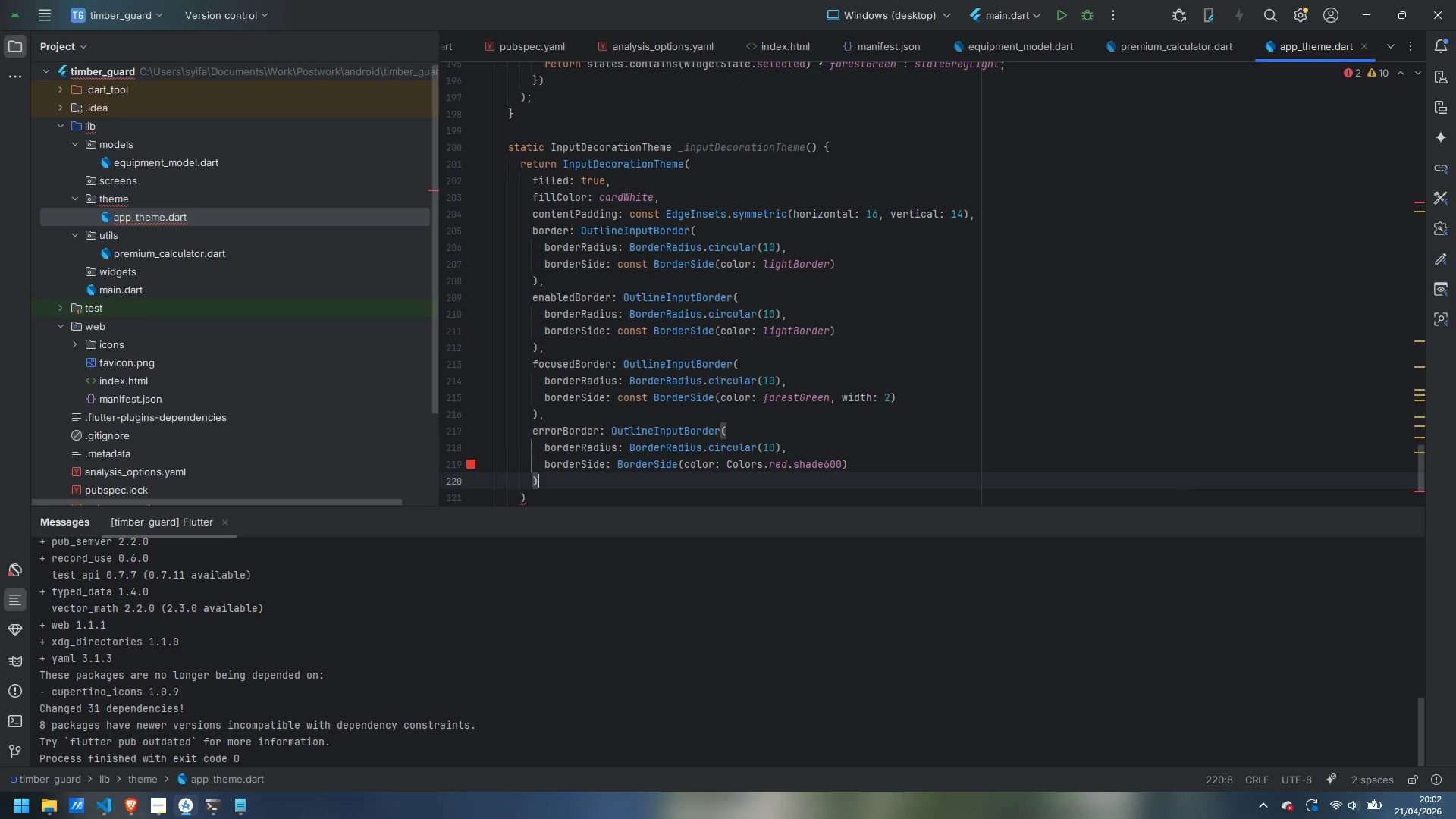 
key(Comma)
 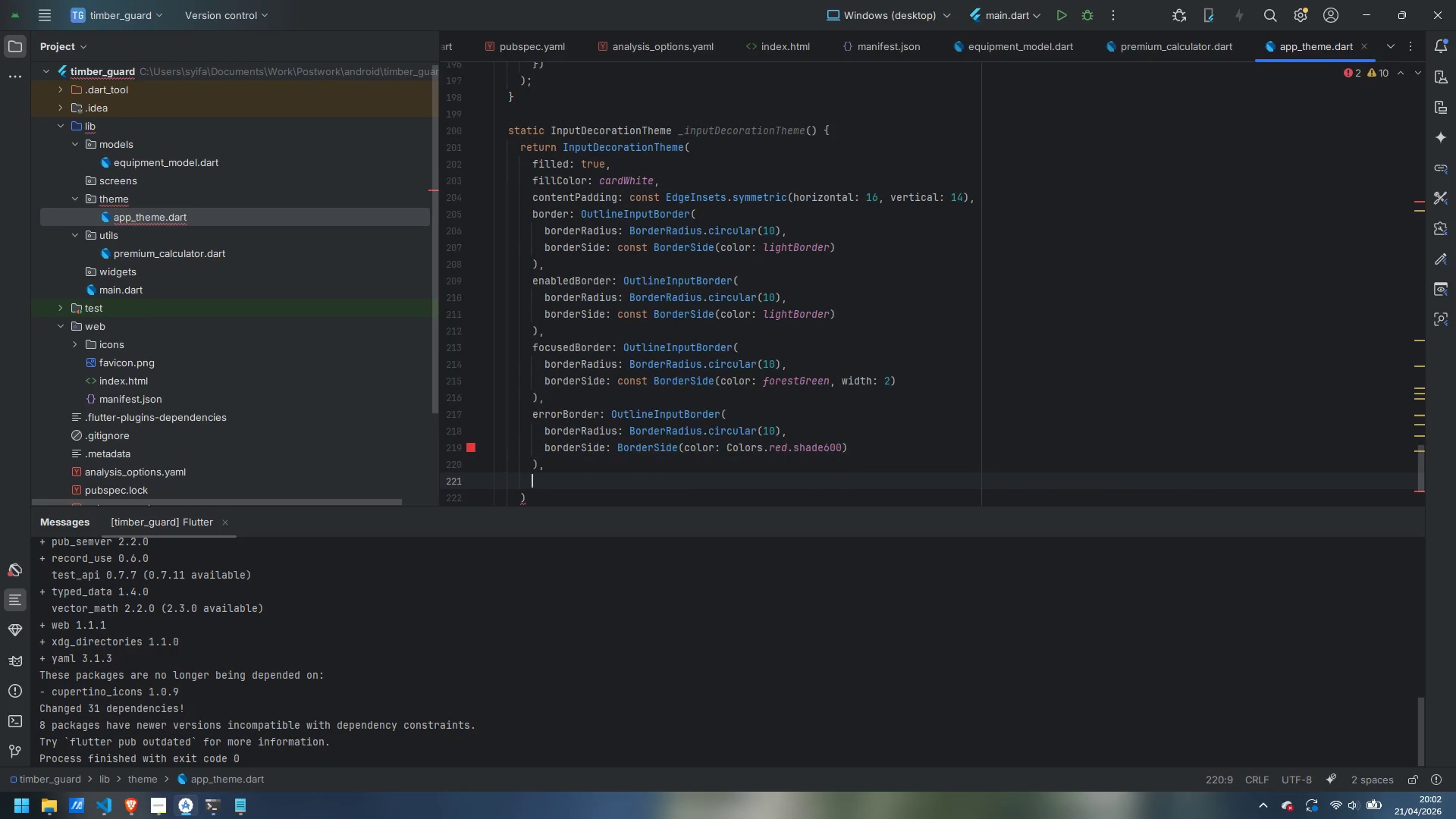 
key(Enter)
 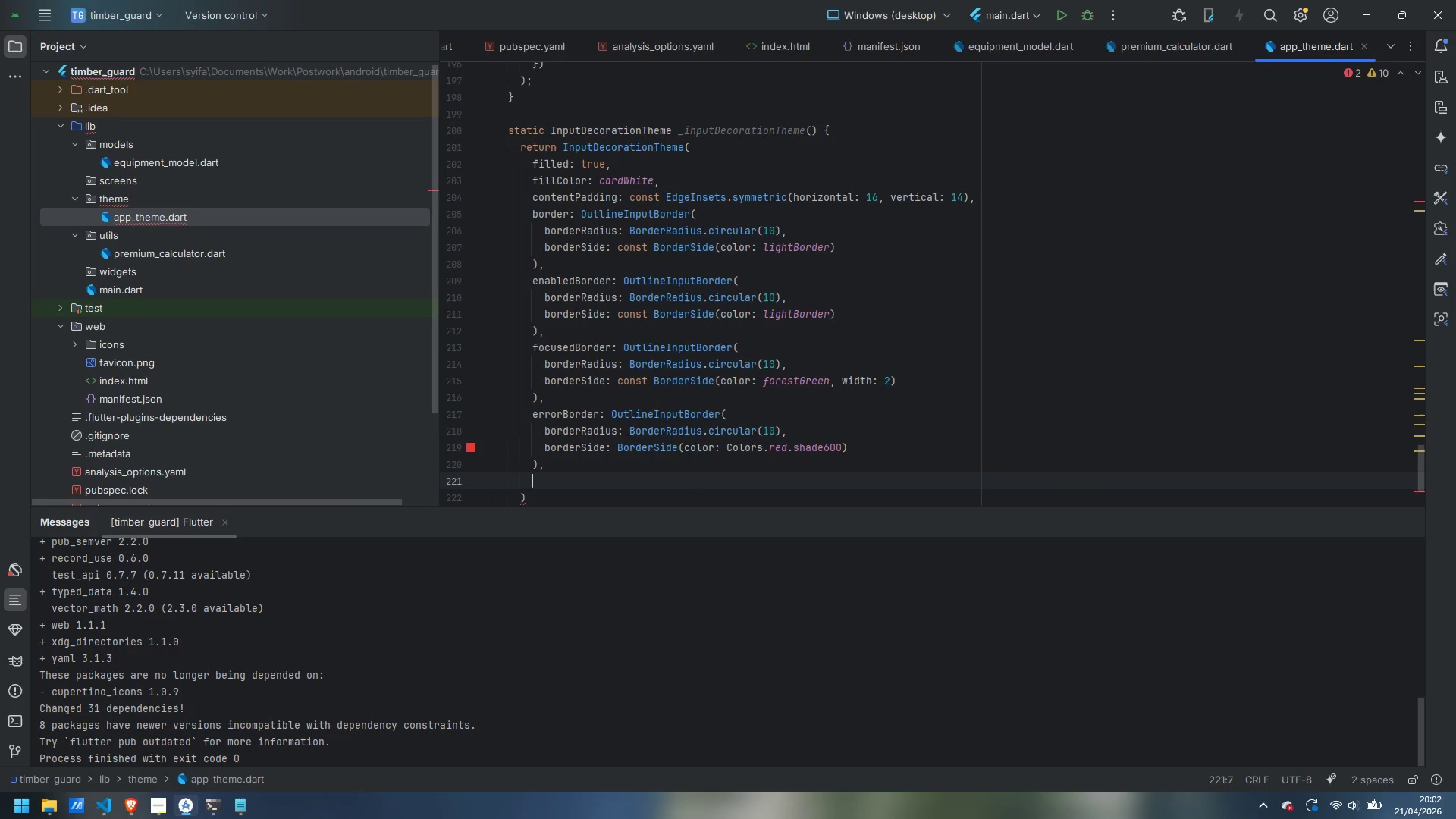 
type(focusedErrorBordeer:)
key(Backspace)
key(Backspace)
key(Backspace)
type(r: OutlineInputBorder()
 